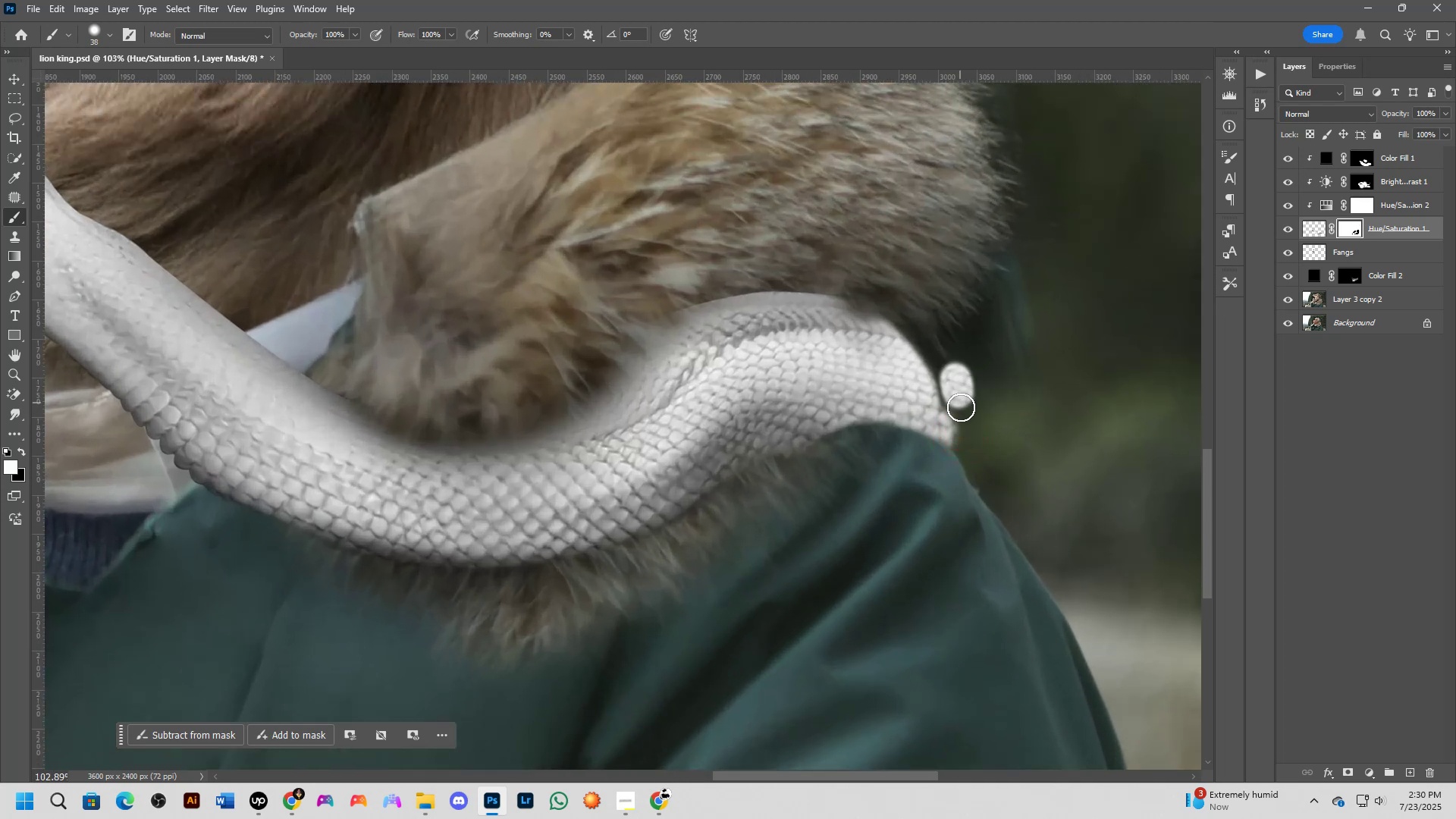 
key(Control+ControlLeft)
 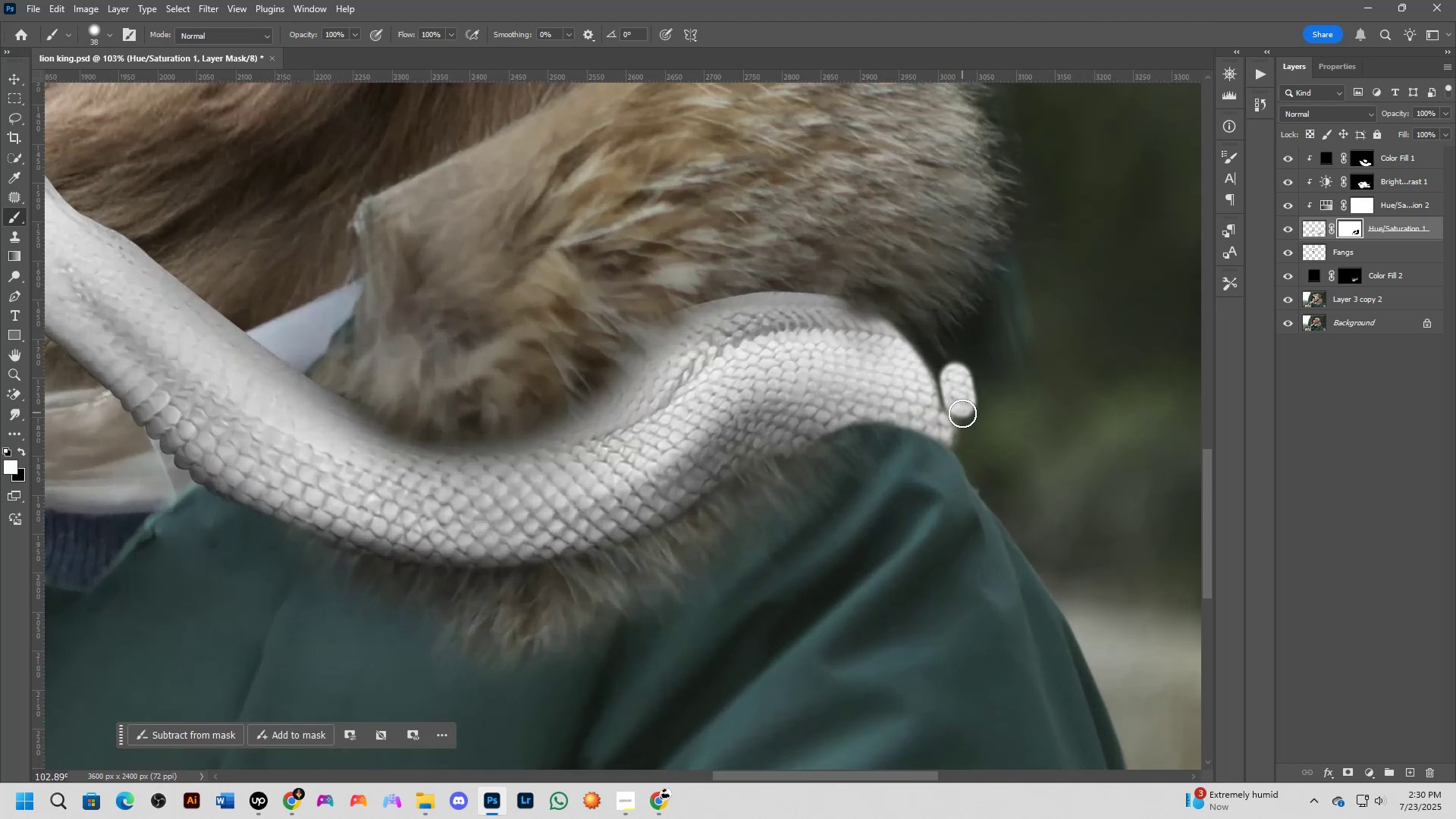 
key(Control+Z)
 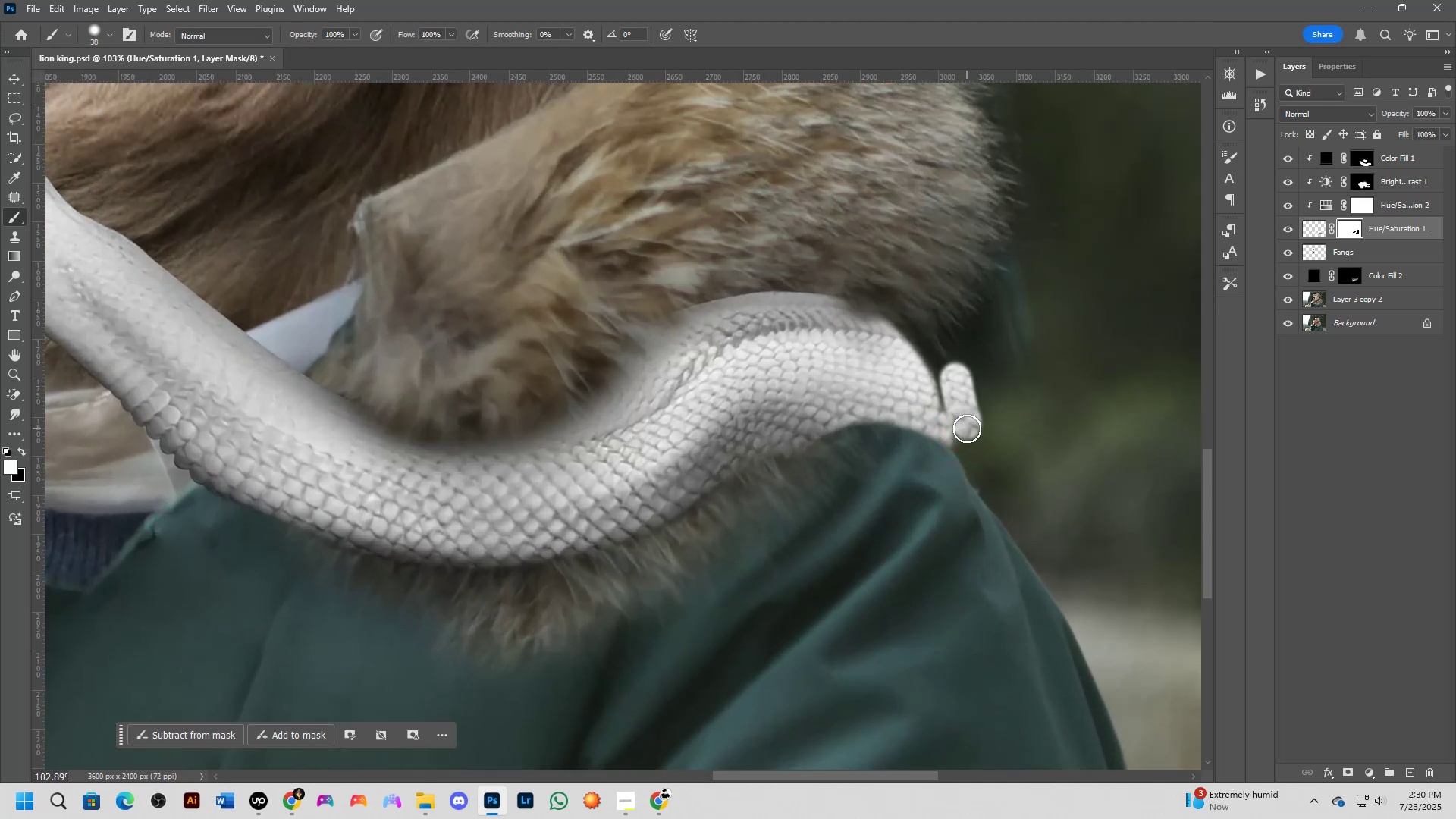 
key(X)
 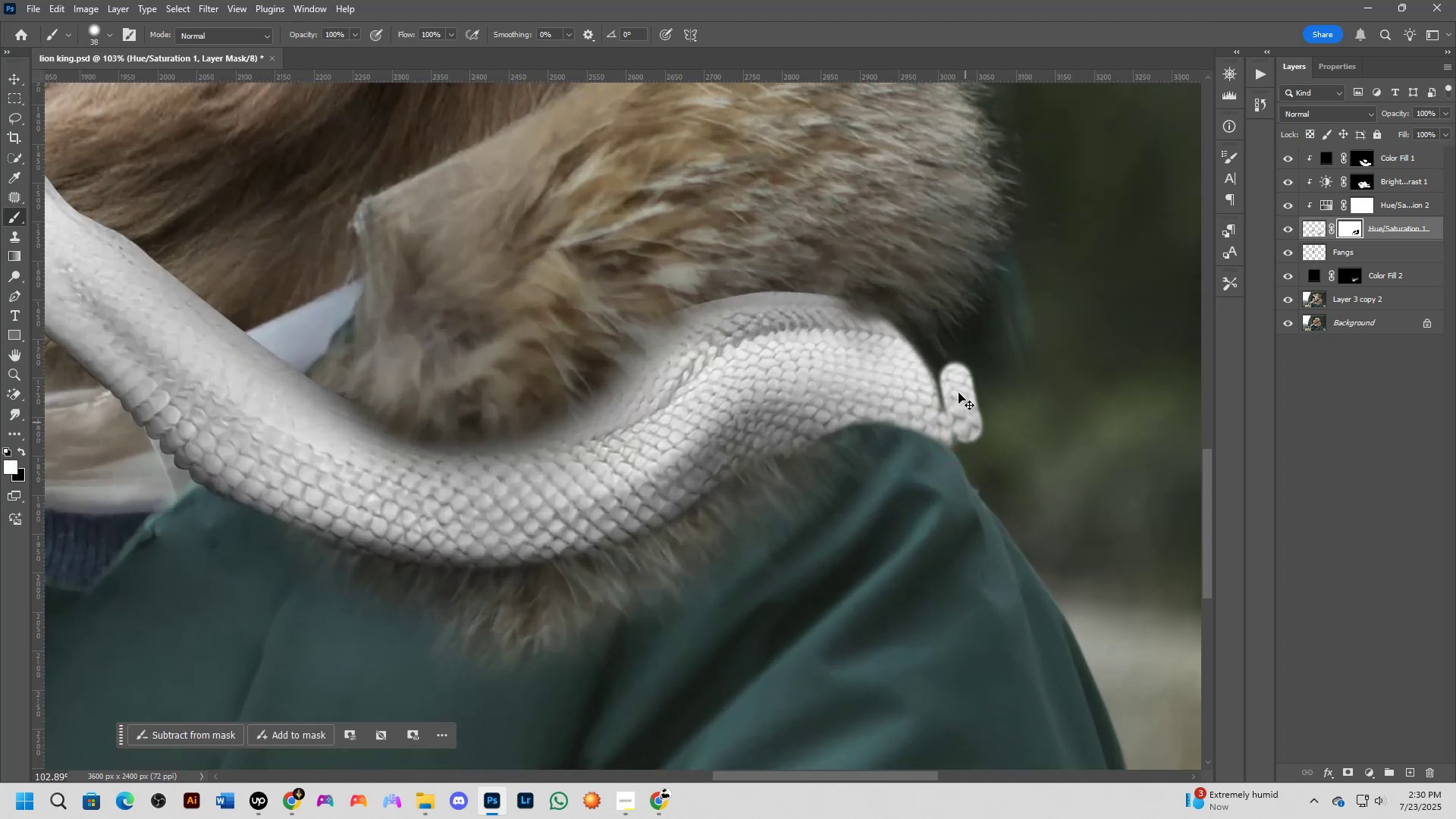 
left_click_drag(start_coordinate=[955, 379], to_coordinate=[952, 469])
 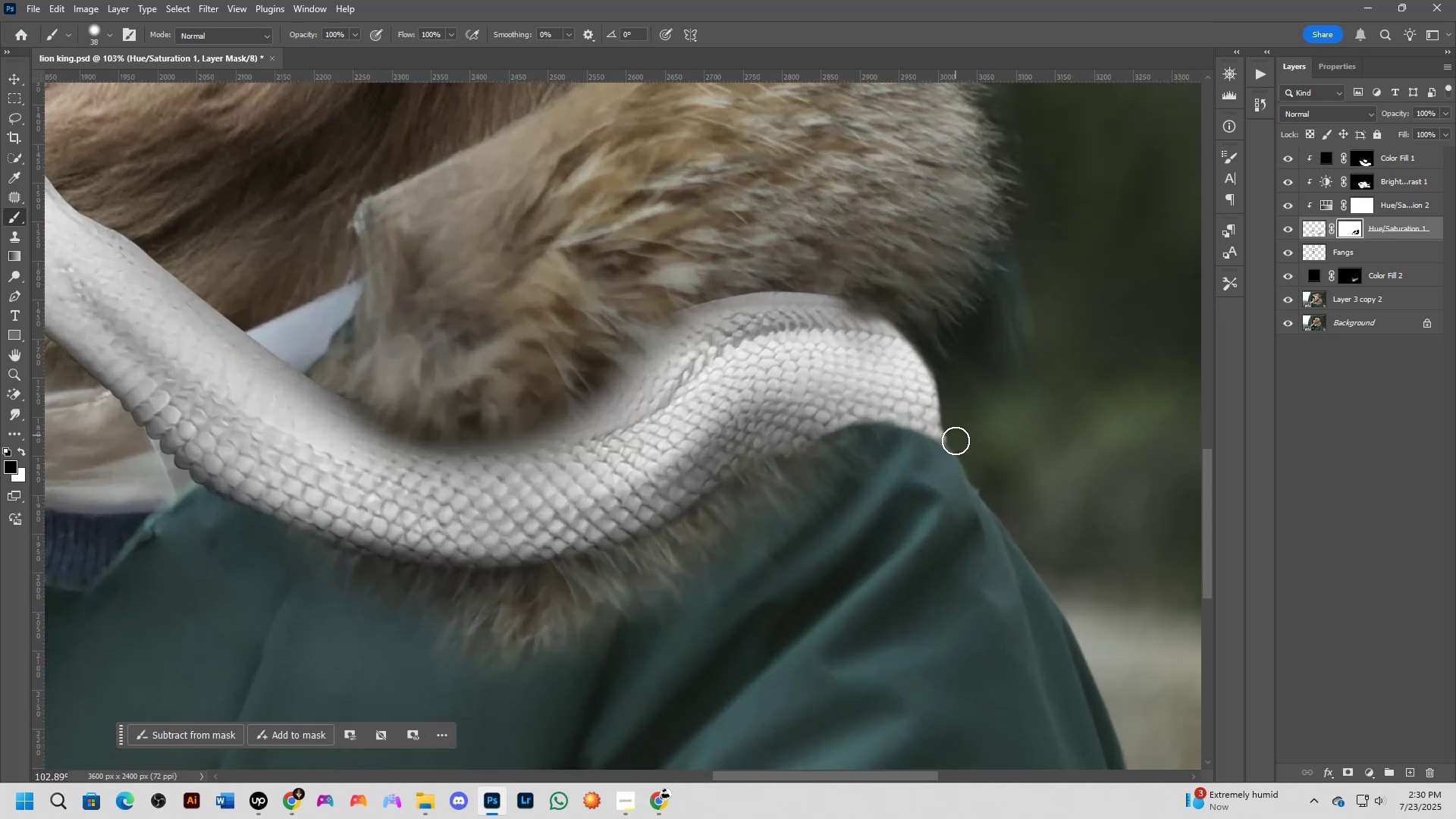 
key(Shift+ShiftLeft)
 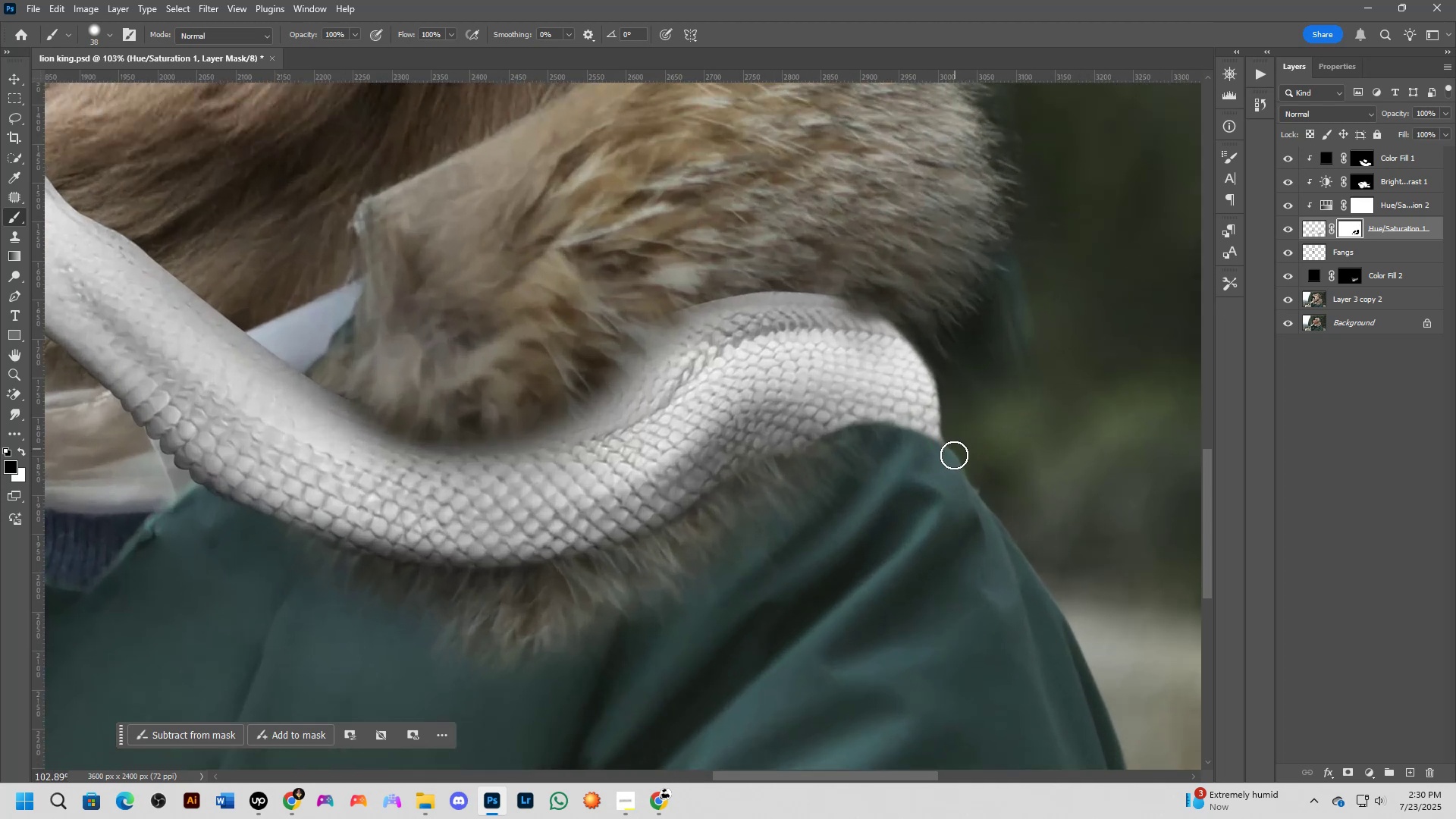 
scroll: coordinate [959, 480], scroll_direction: down, amount: 3.0
 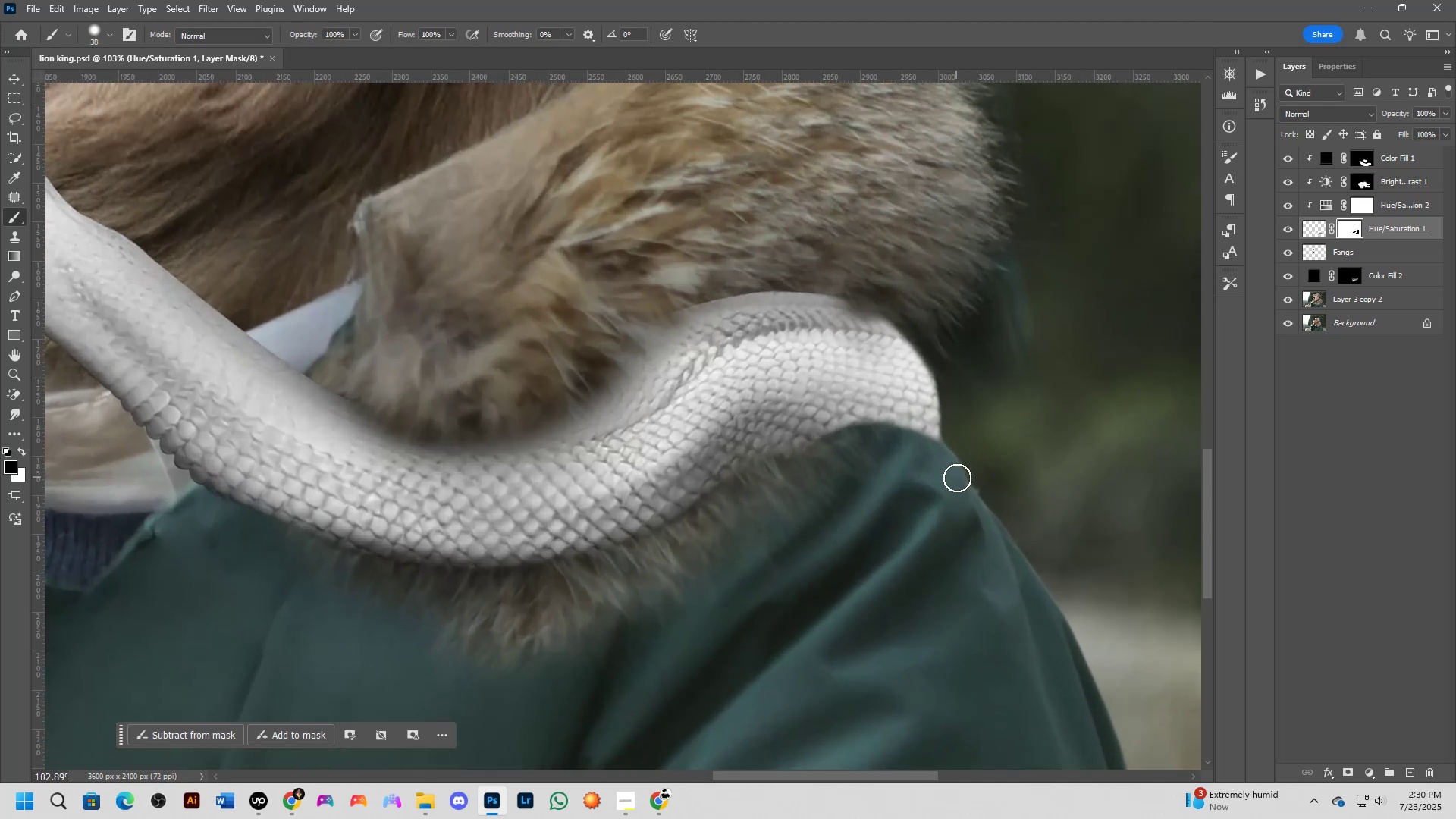 
key(Shift+ShiftLeft)
 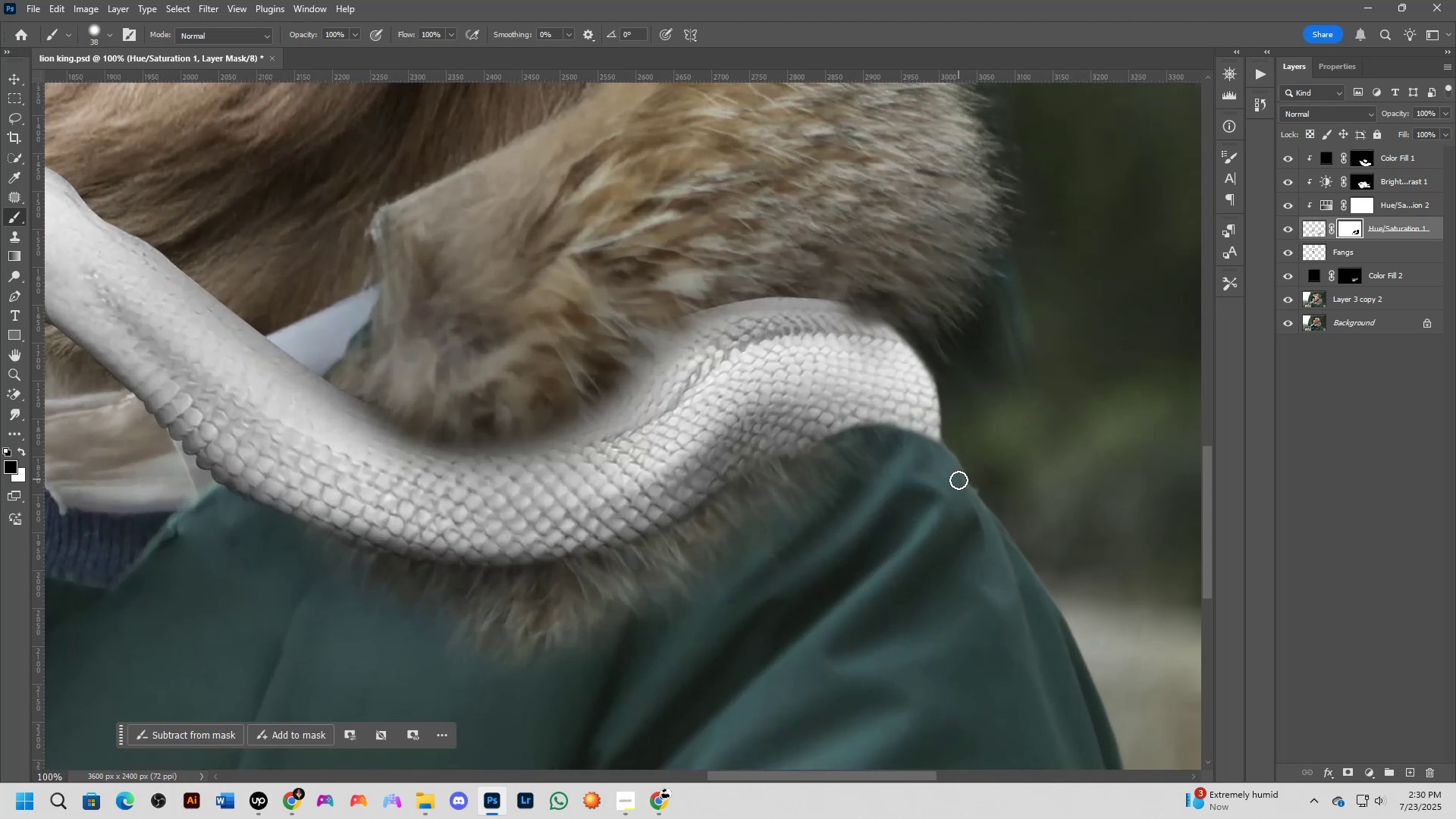 
key(Shift+ShiftLeft)
 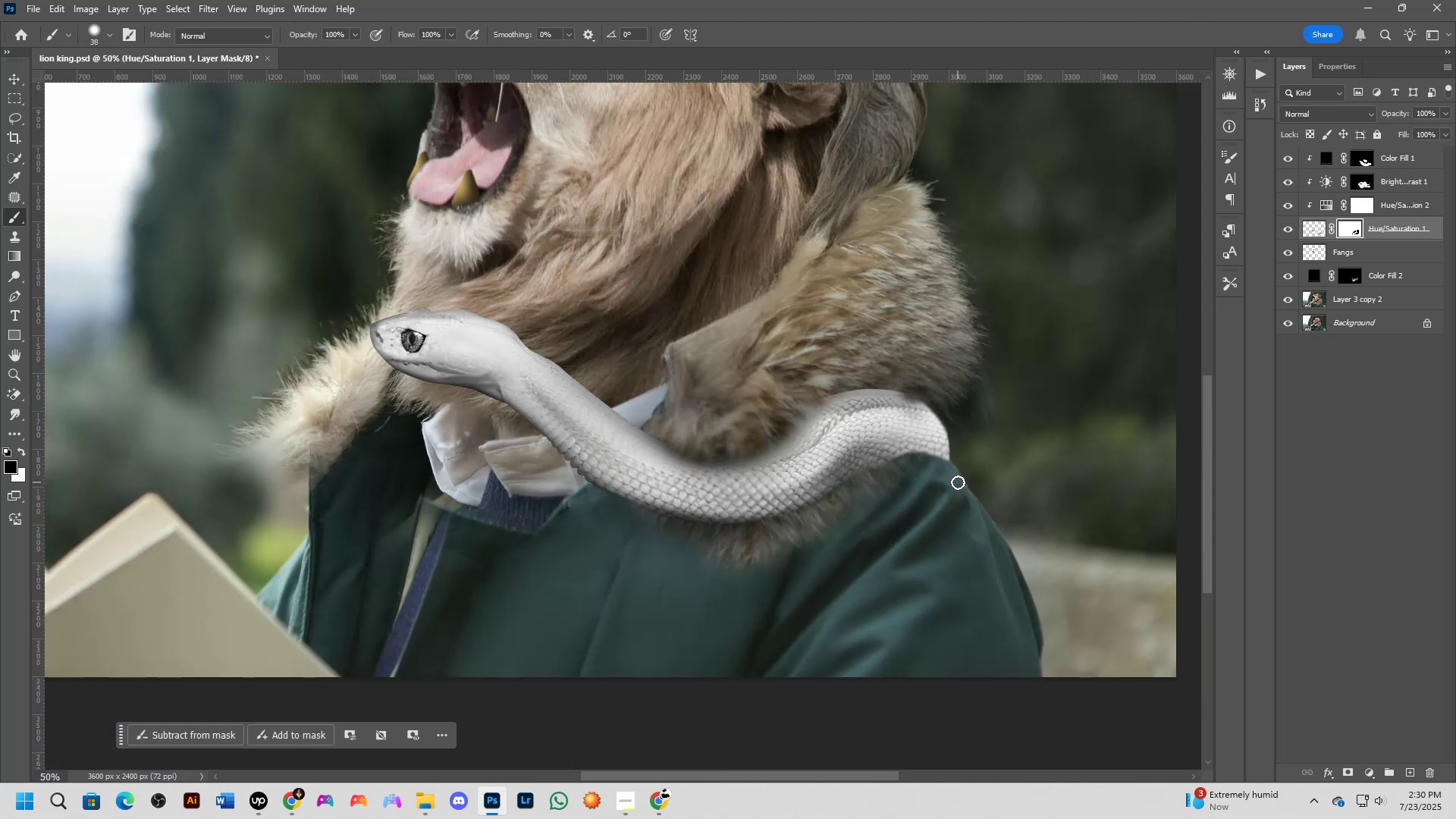 
scroll: coordinate [855, 460], scroll_direction: up, amount: 4.0
 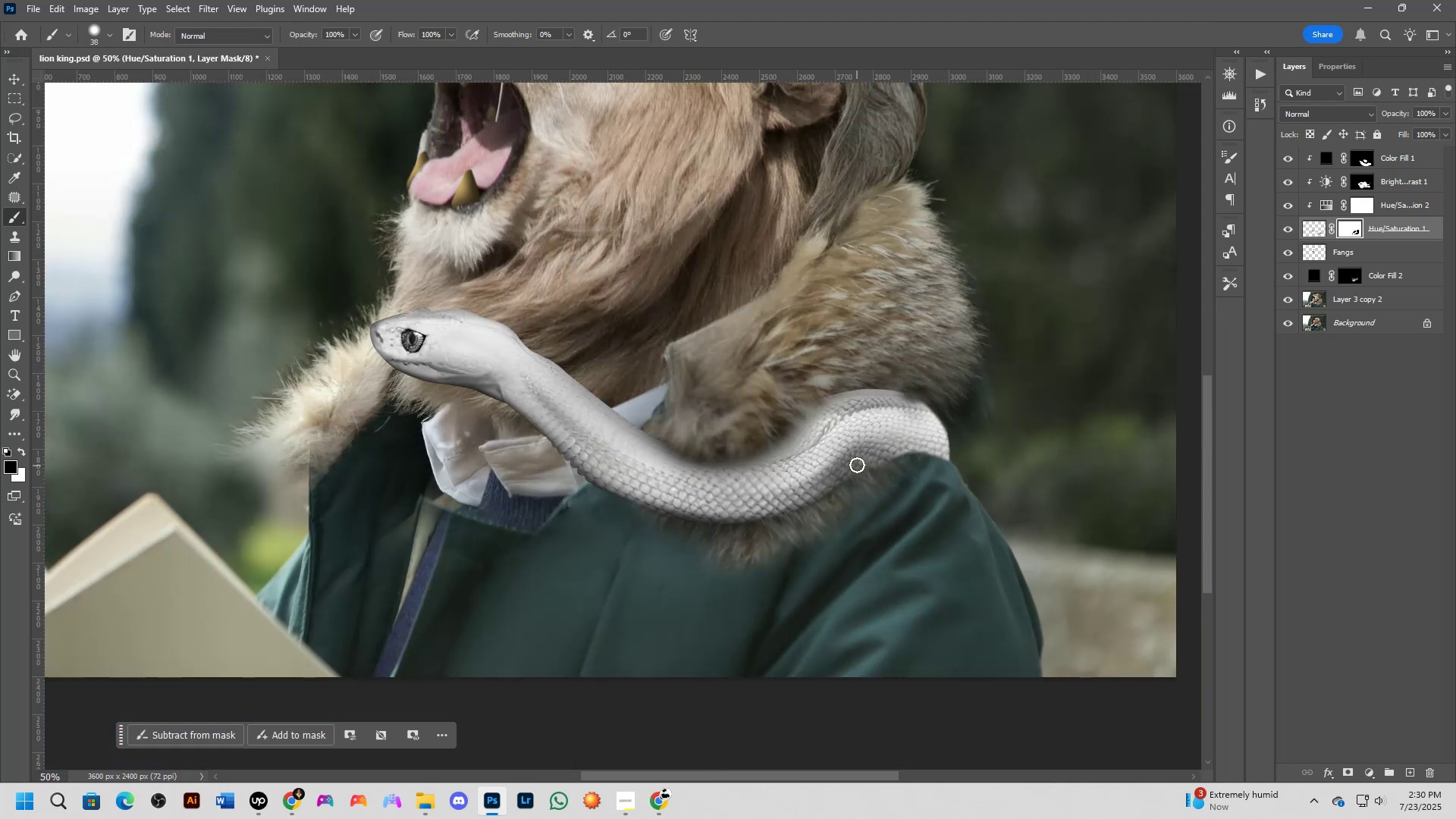 
key(Alt+AltLeft)
 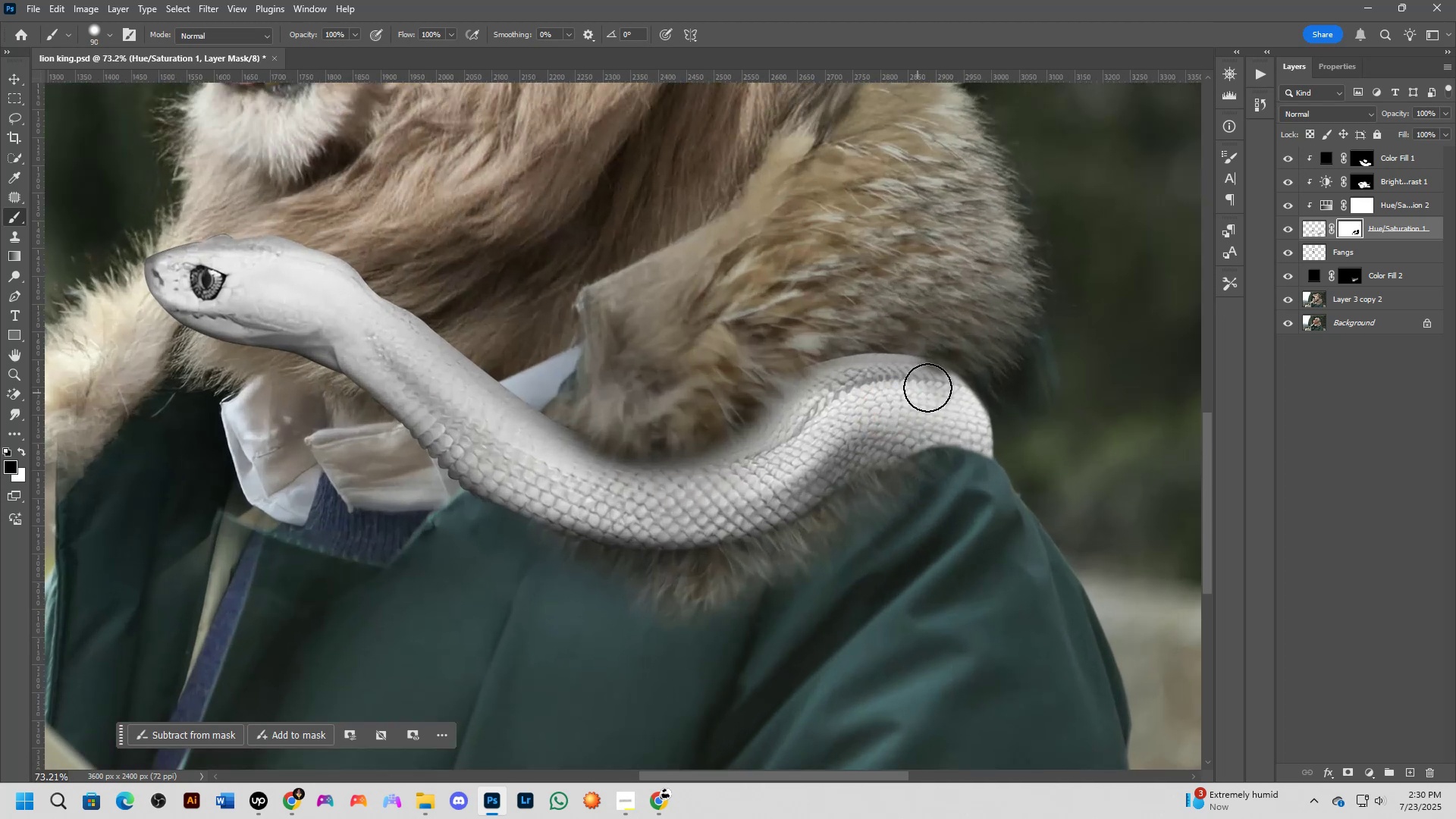 
key(Control+ControlLeft)
 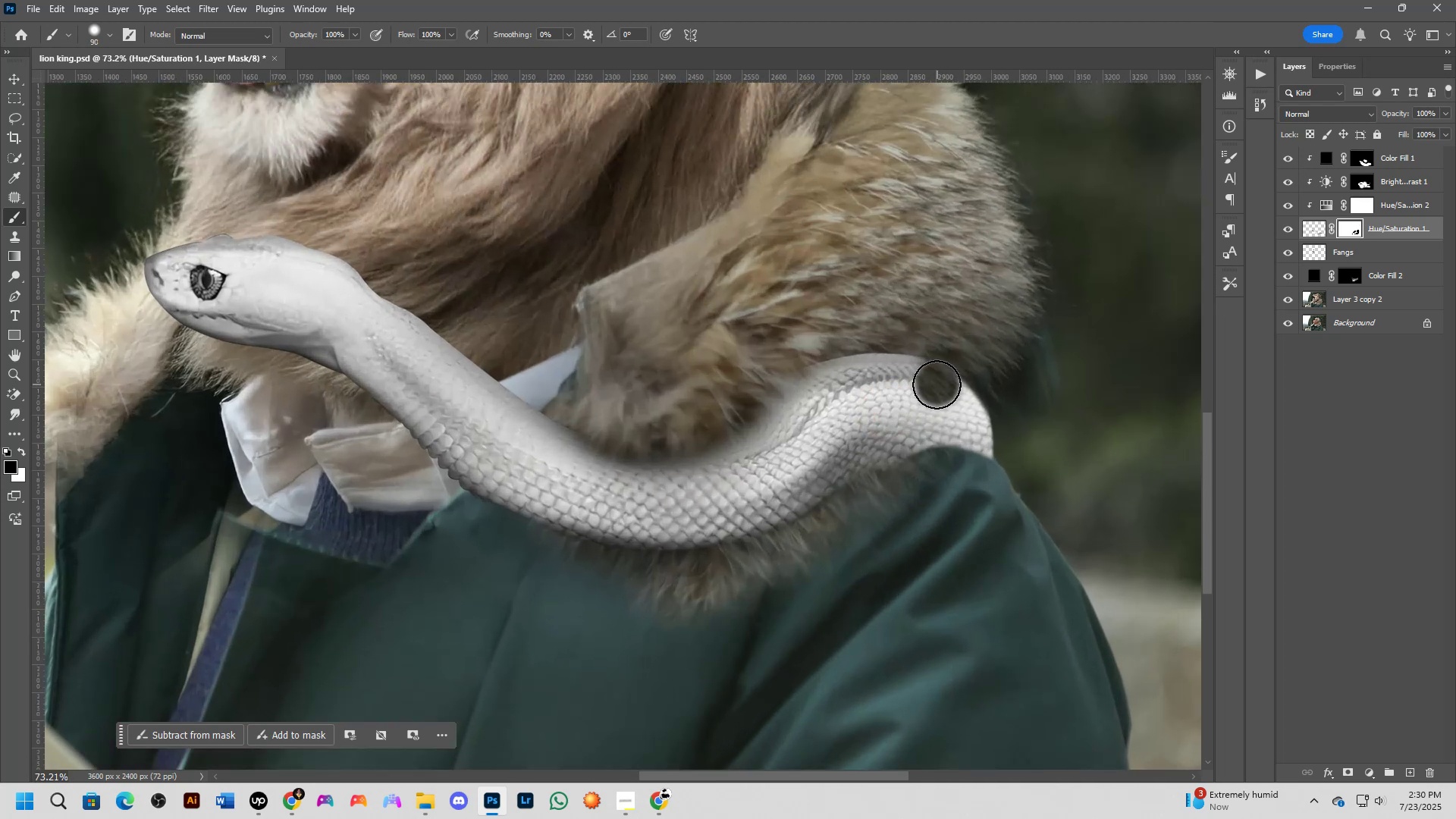 
key(Control+Z)
 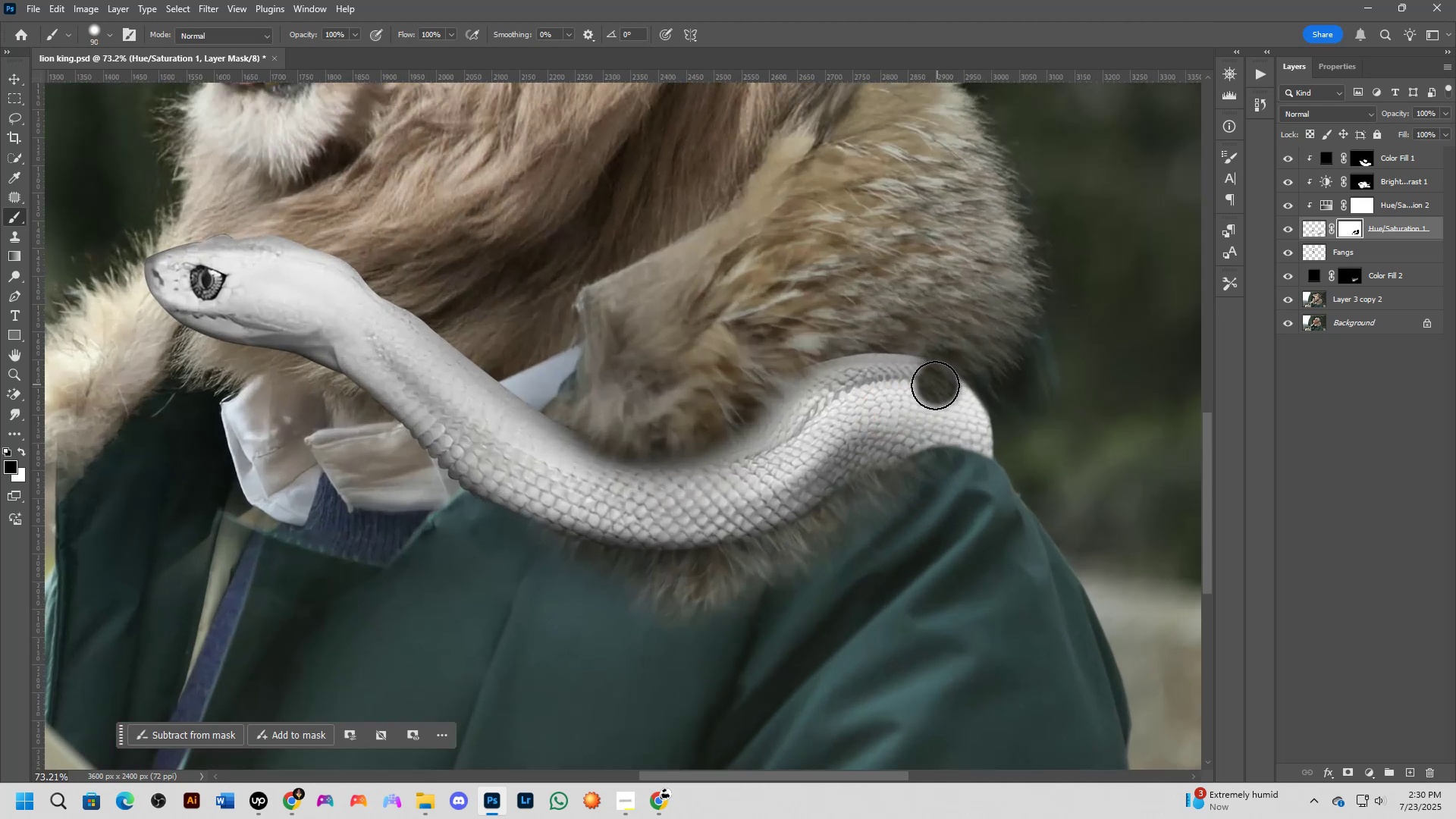 
key(X)
 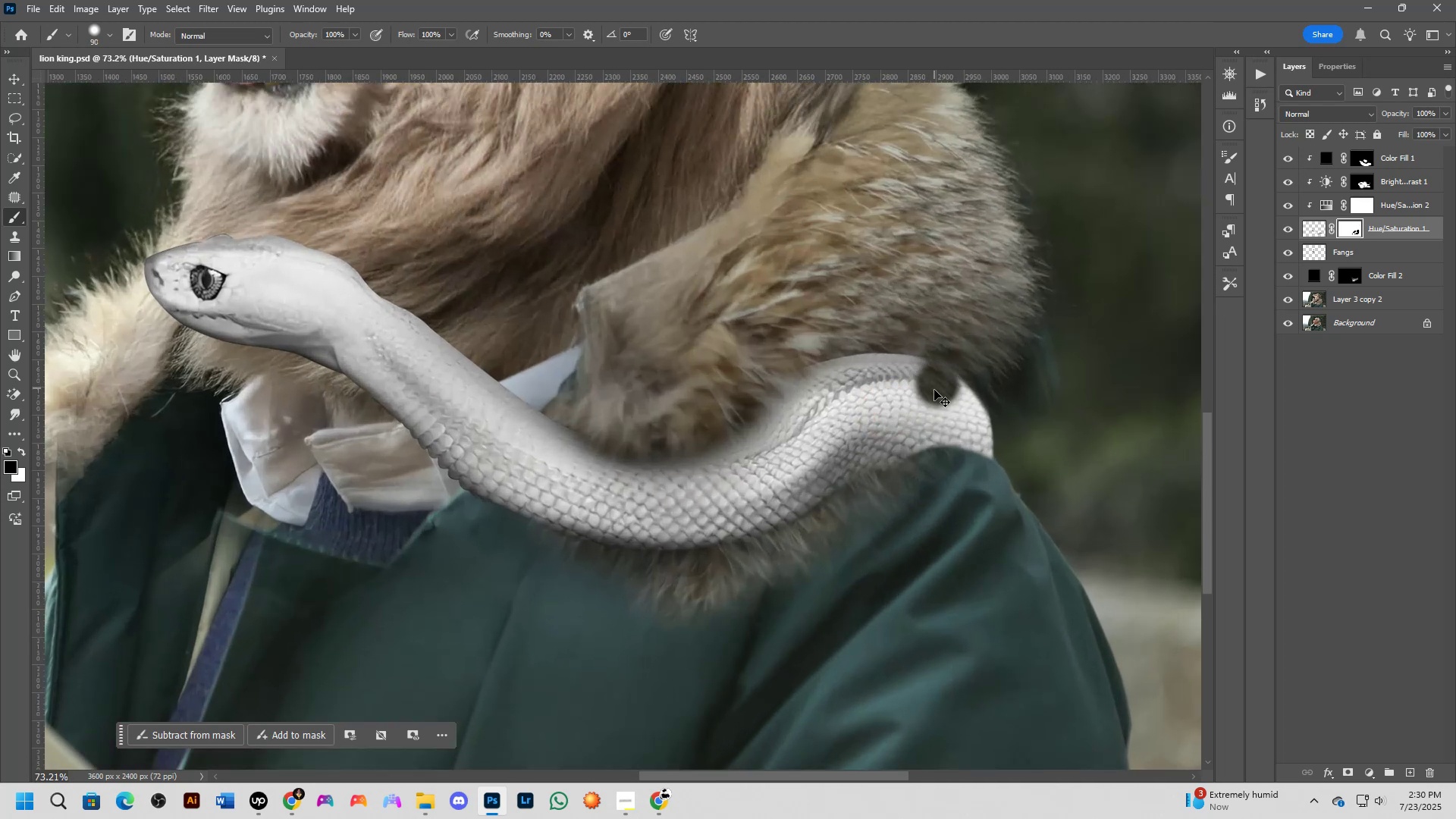 
left_click_drag(start_coordinate=[934, 391], to_coordinate=[909, 391])
 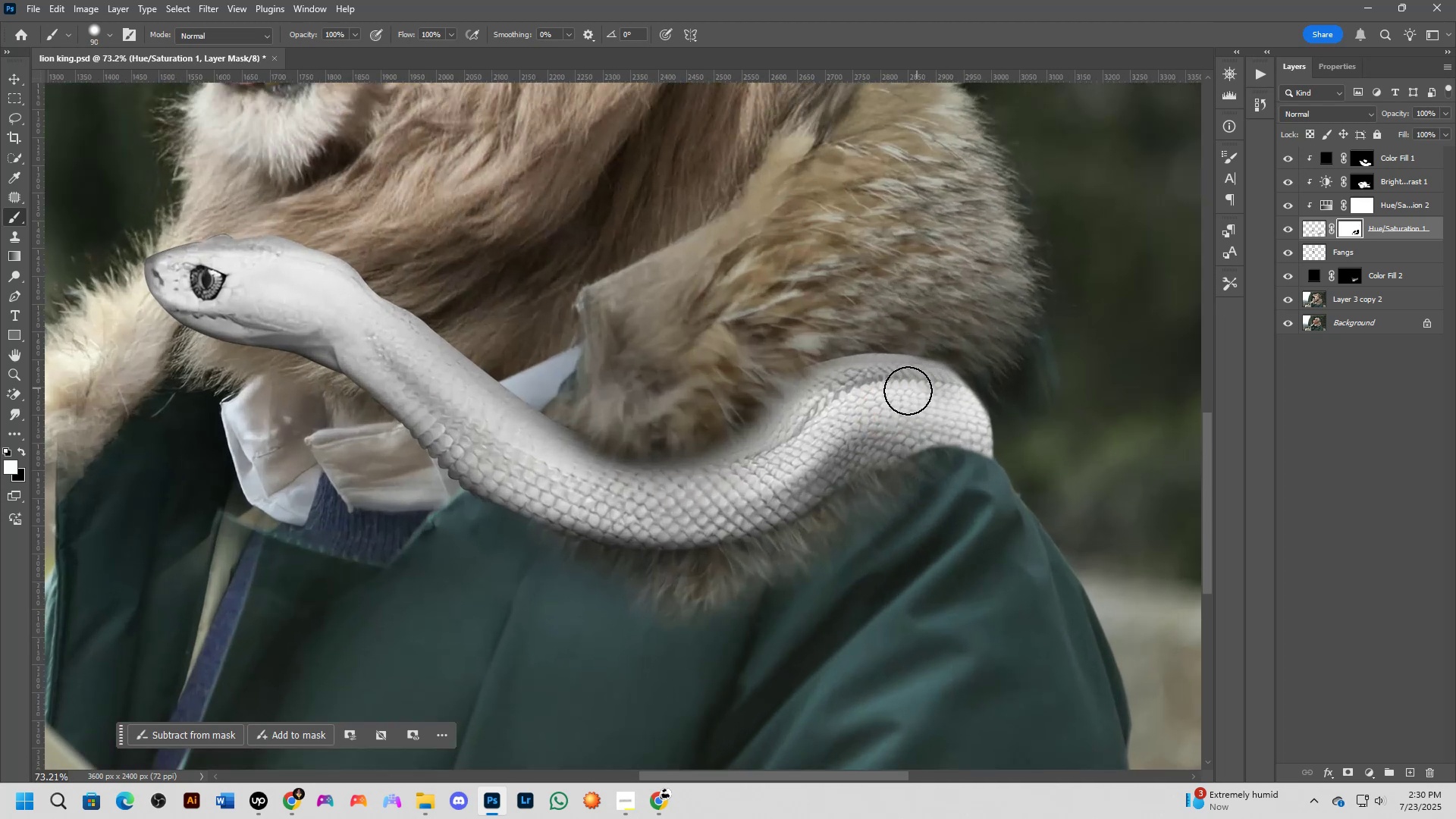 
left_click_drag(start_coordinate=[924, 389], to_coordinate=[855, 403])
 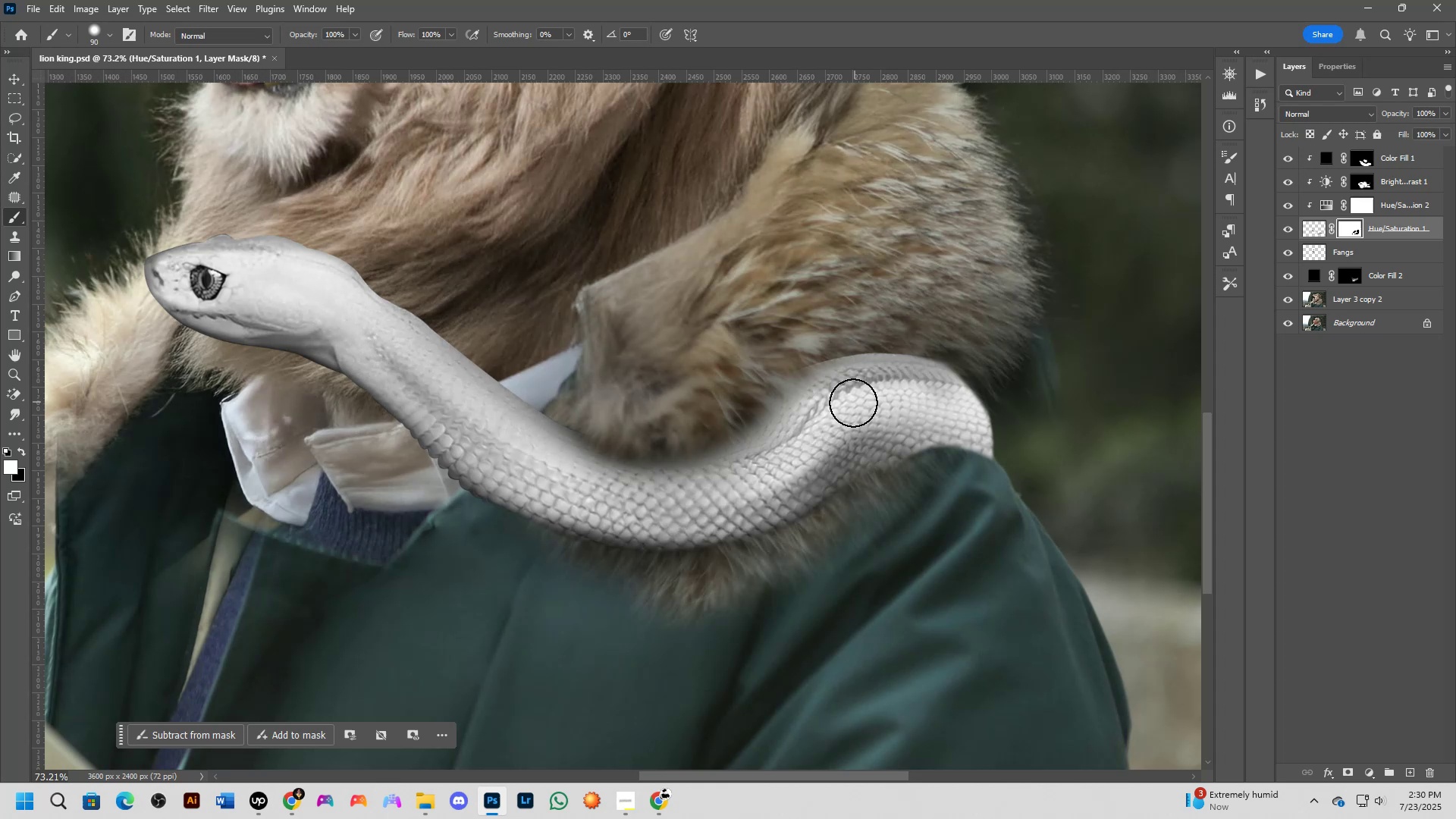 
left_click_drag(start_coordinate=[899, 411], to_coordinate=[918, 420])
 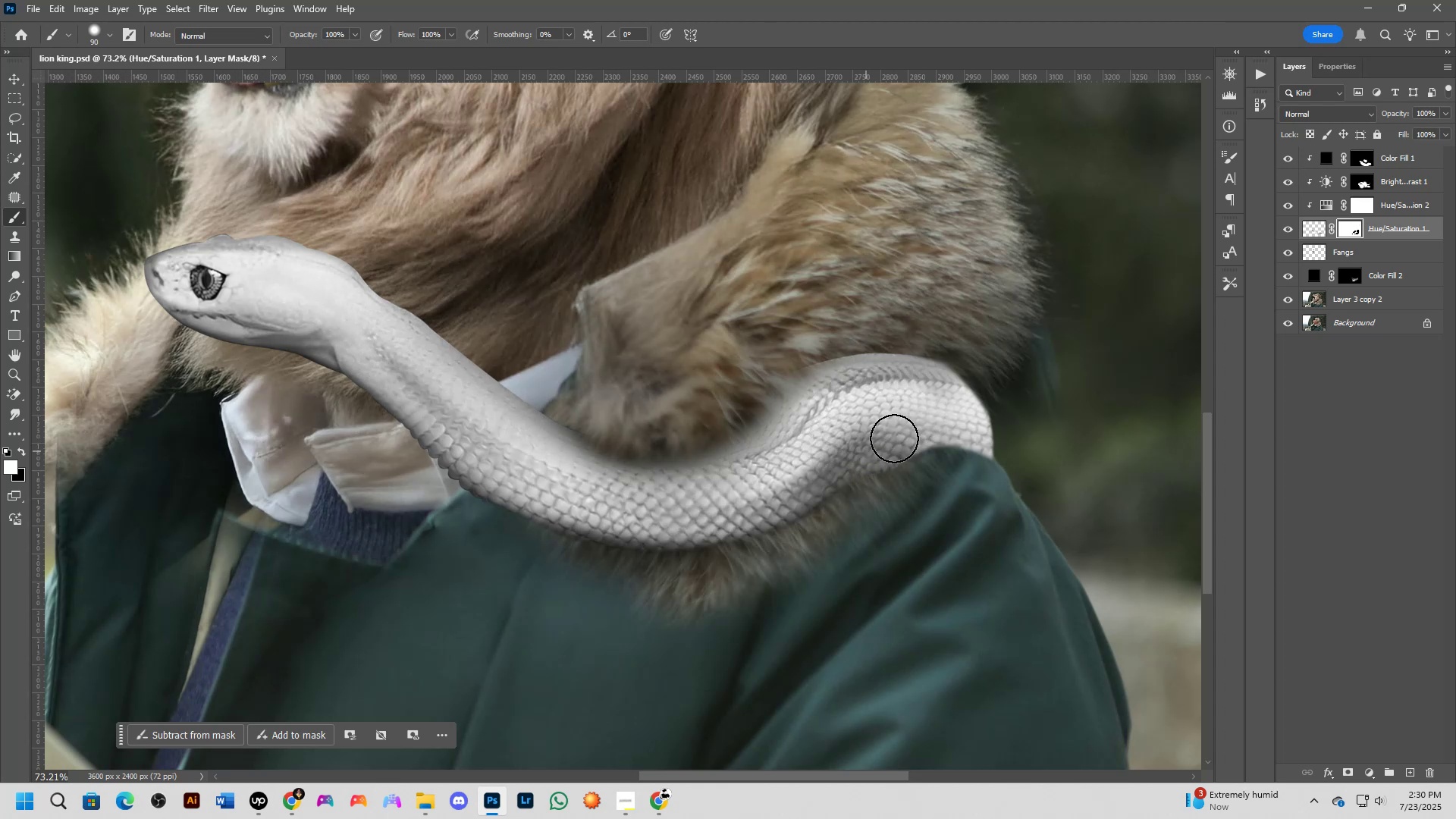 
key(Shift+ShiftLeft)
 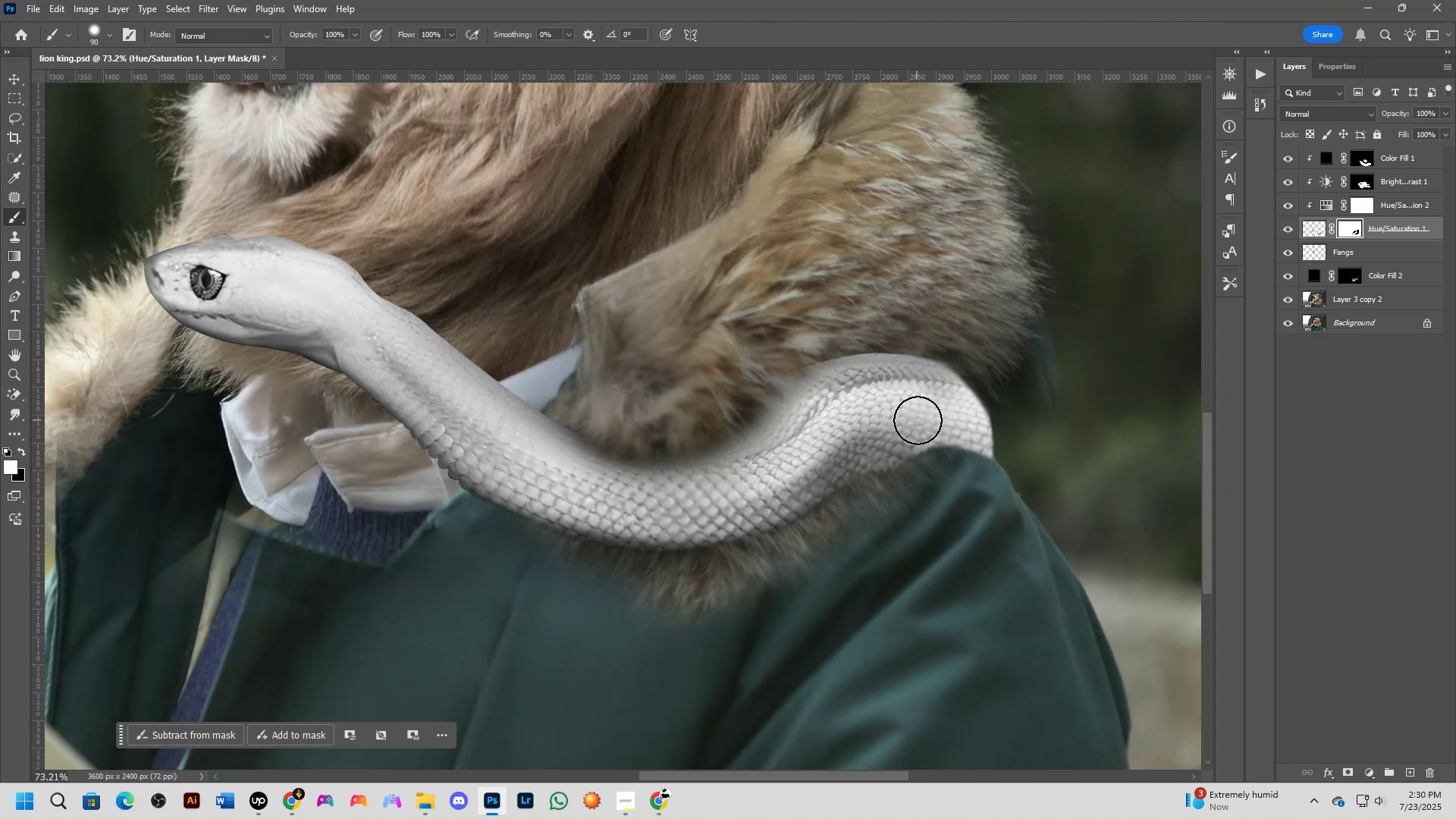 
scroll: coordinate [900, 504], scroll_direction: down, amount: 10.0
 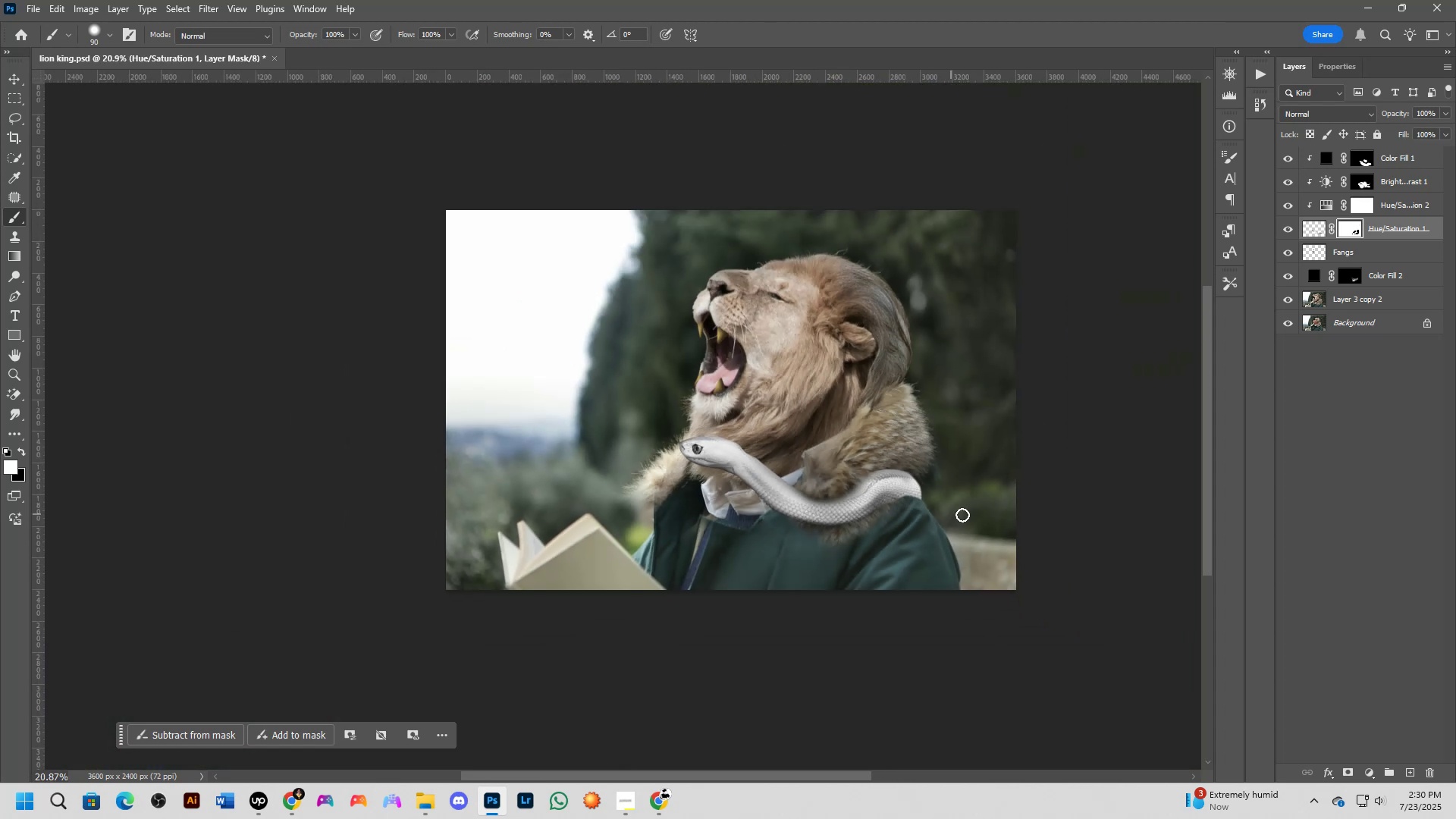 
key(Shift+ShiftLeft)
 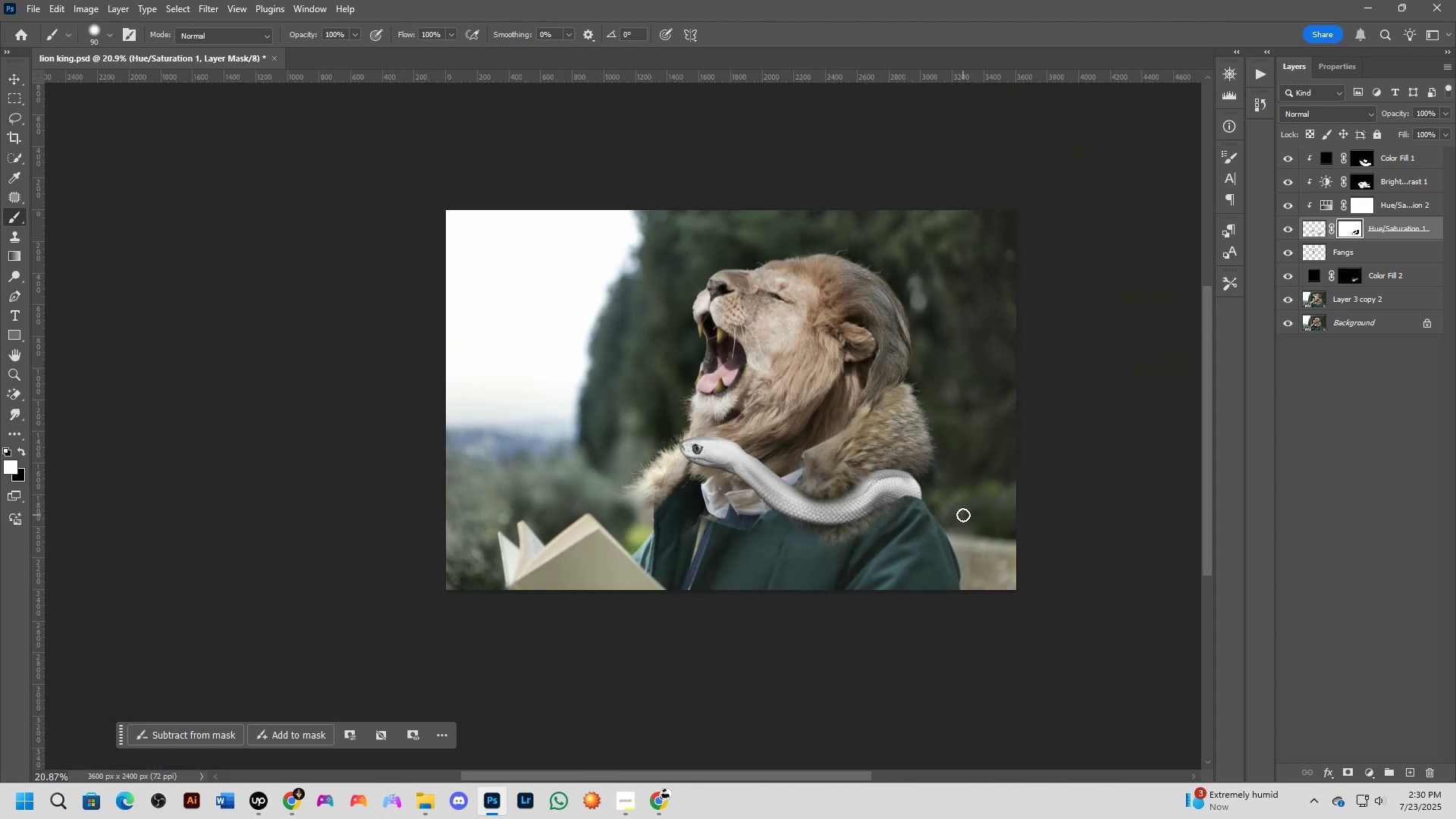 
left_click([1360, 186])
 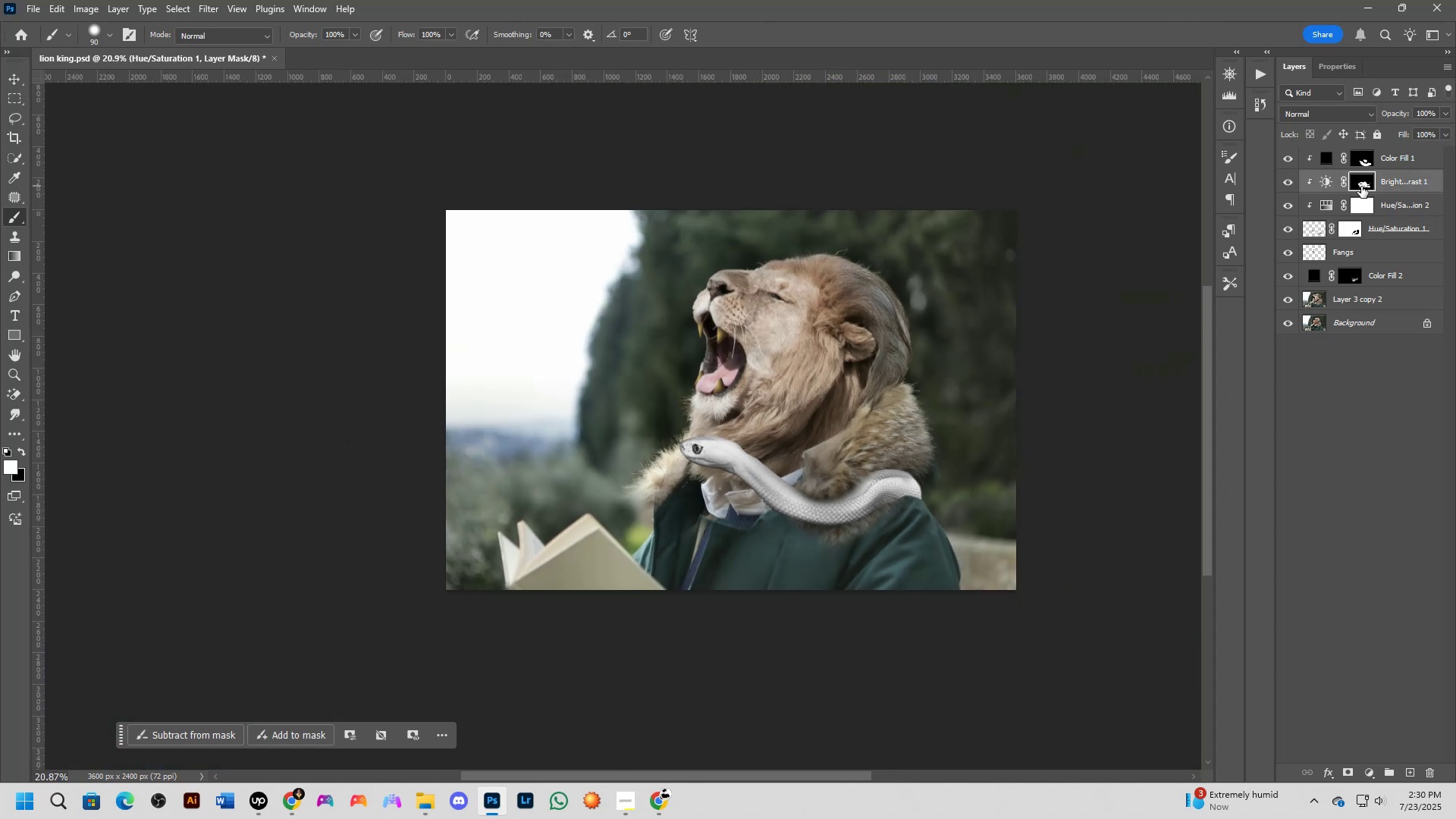 
scroll: coordinate [871, 525], scroll_direction: up, amount: 9.0
 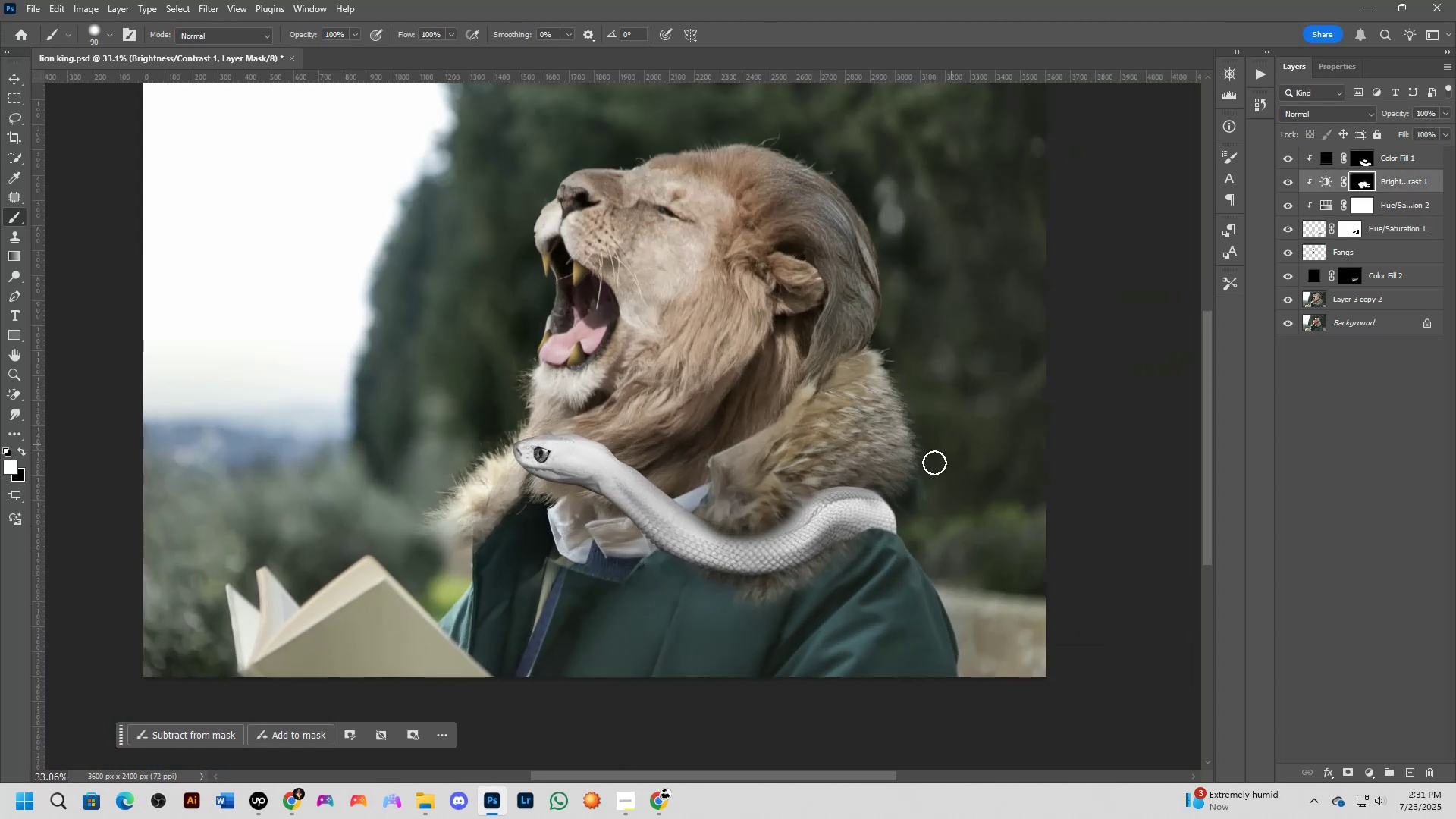 
hold_key(key=AltLeft, duration=0.64)
 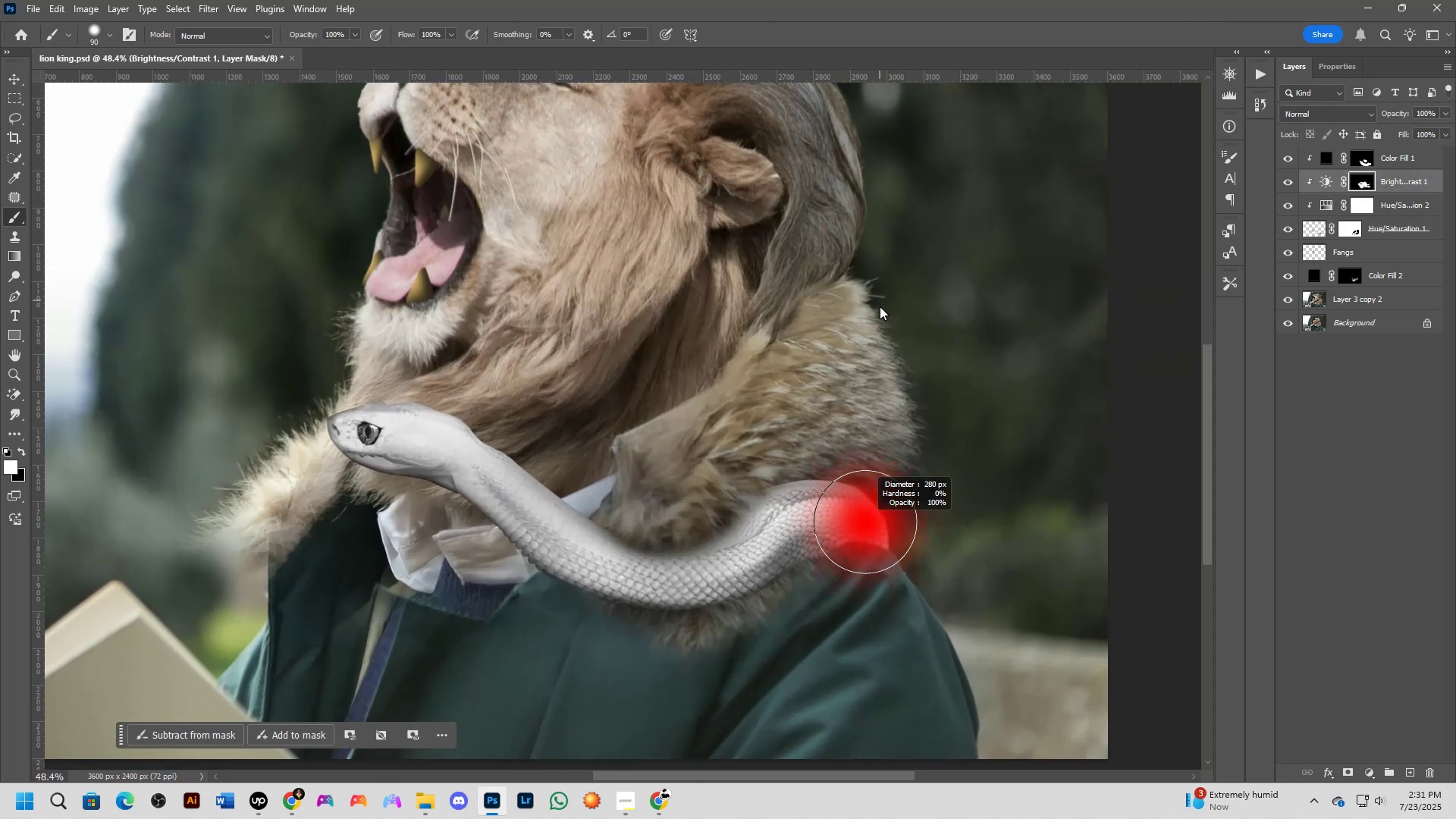 
left_click_drag(start_coordinate=[915, 494], to_coordinate=[921, 551])
 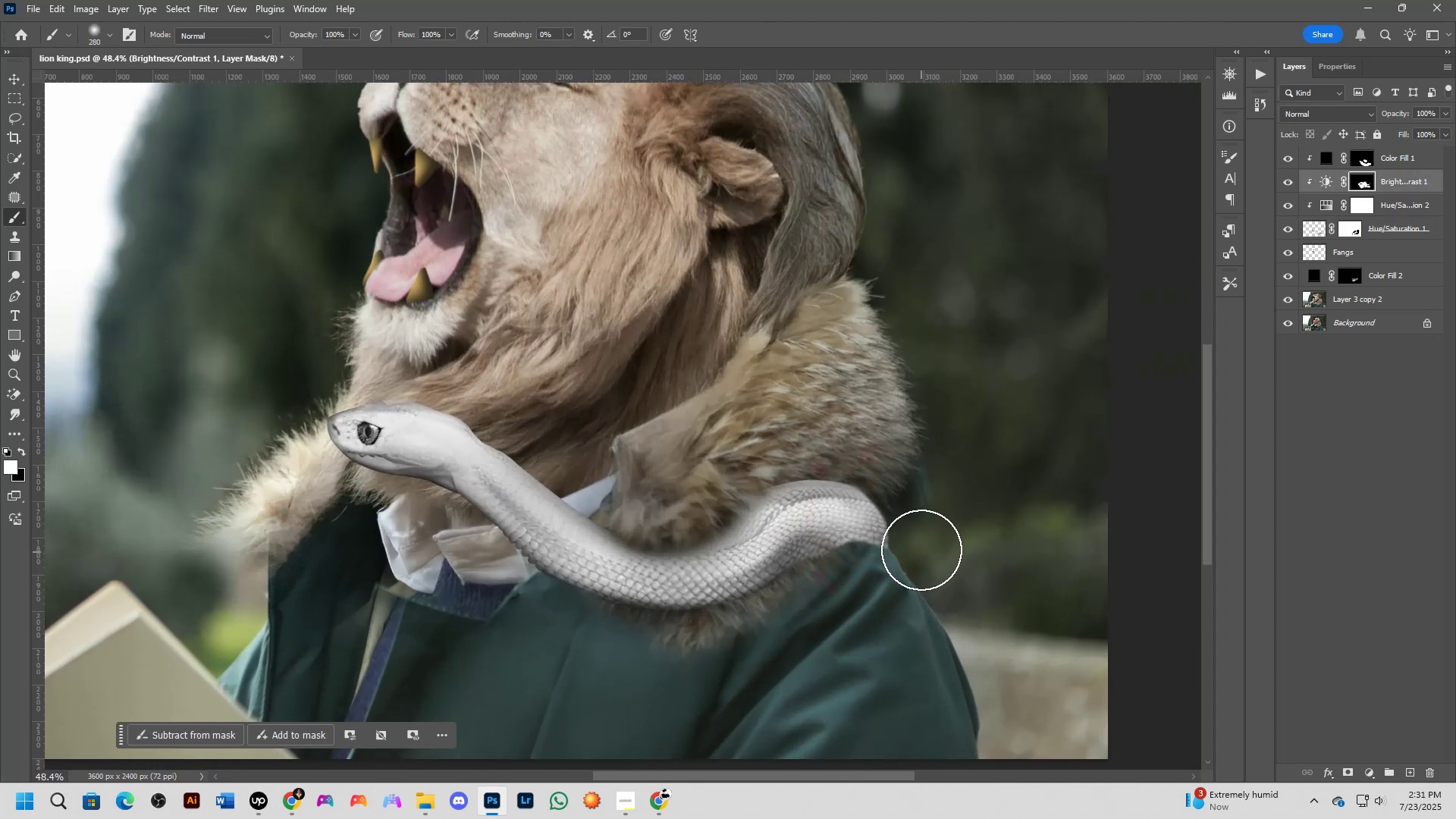 
key(Control+ControlLeft)
 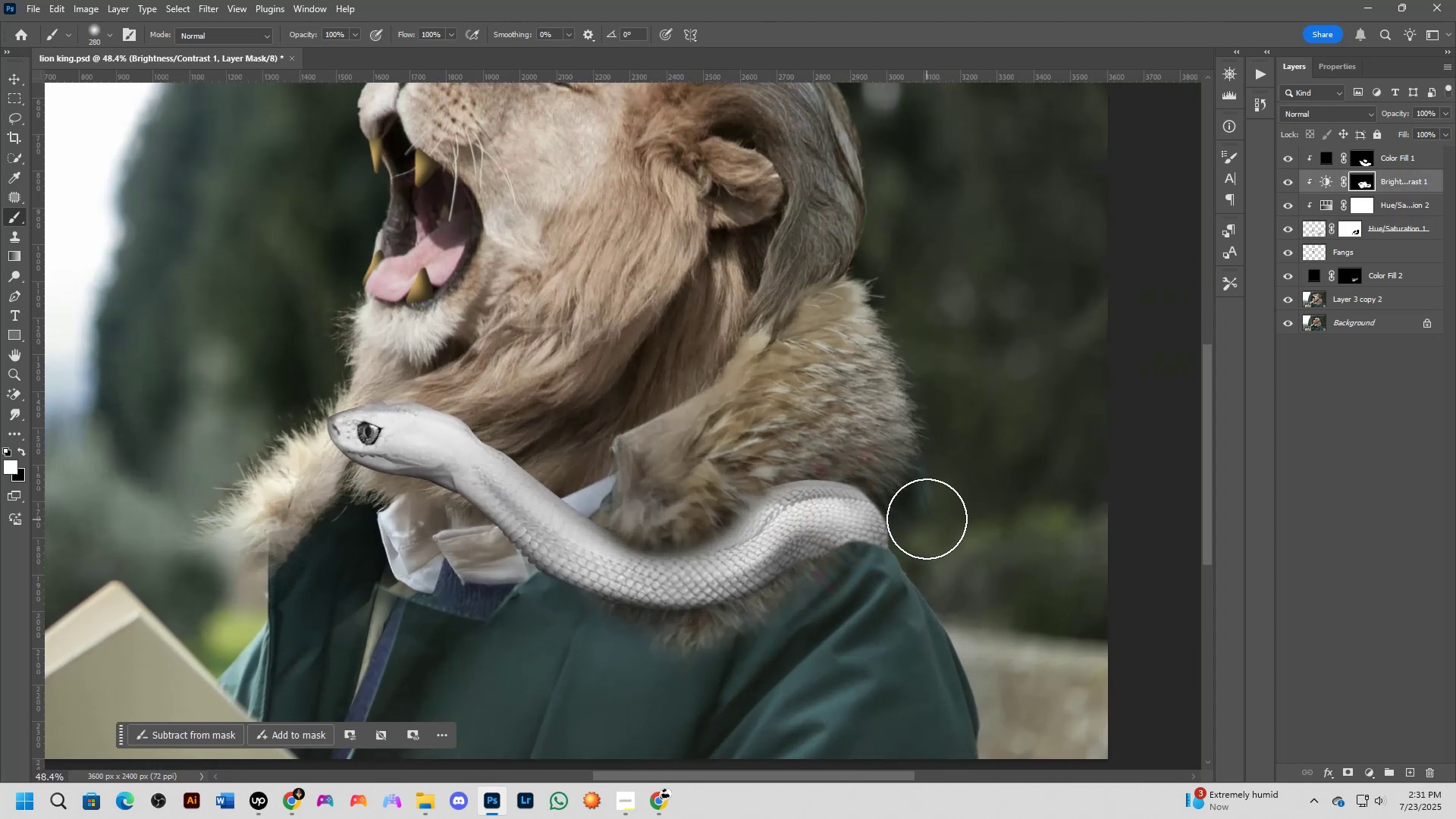 
key(Control+Z)
 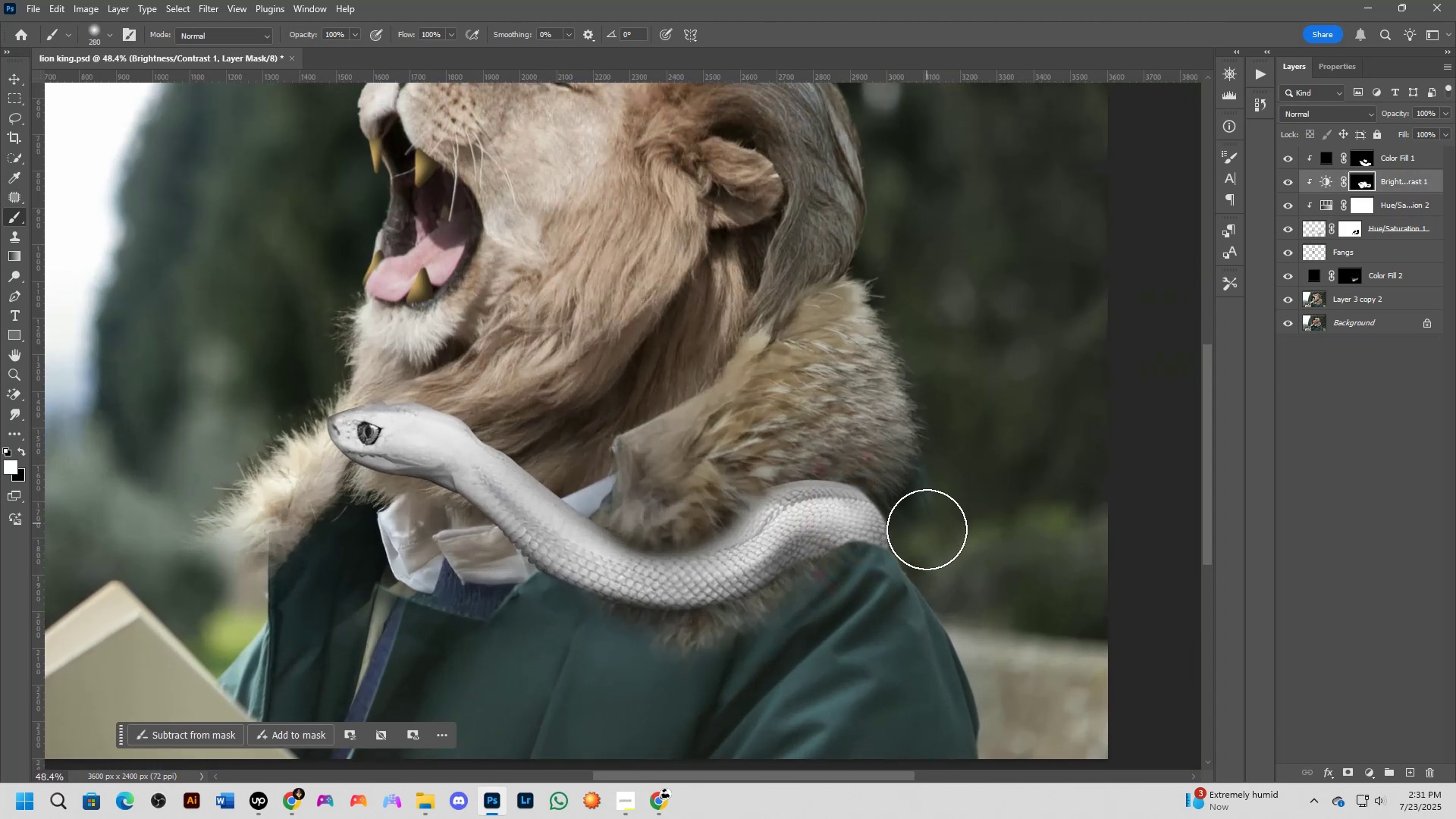 
hold_key(key=AltLeft, duration=0.36)
 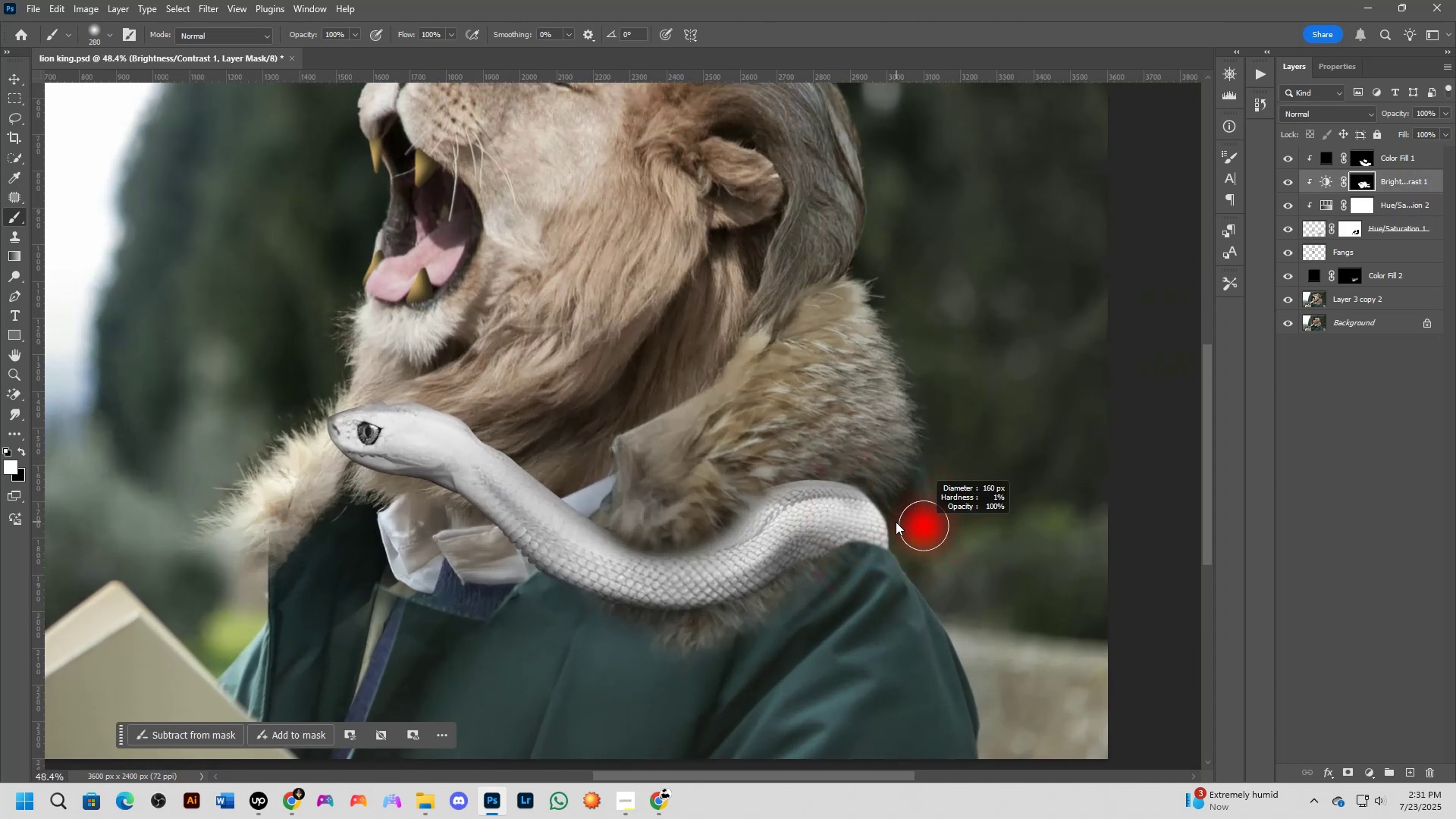 
key(Alt+AltLeft)
 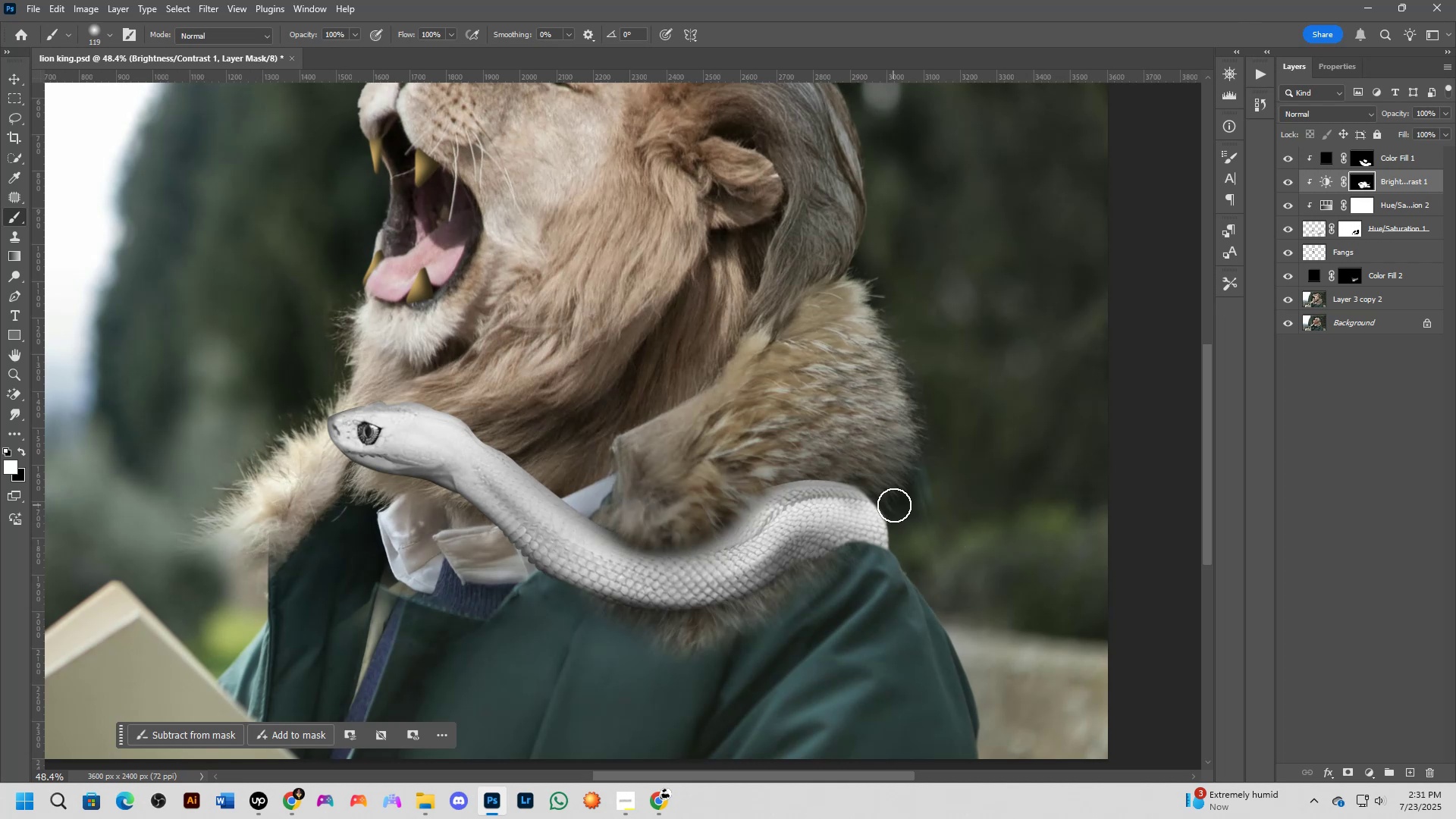 
key(Alt+AltLeft)
 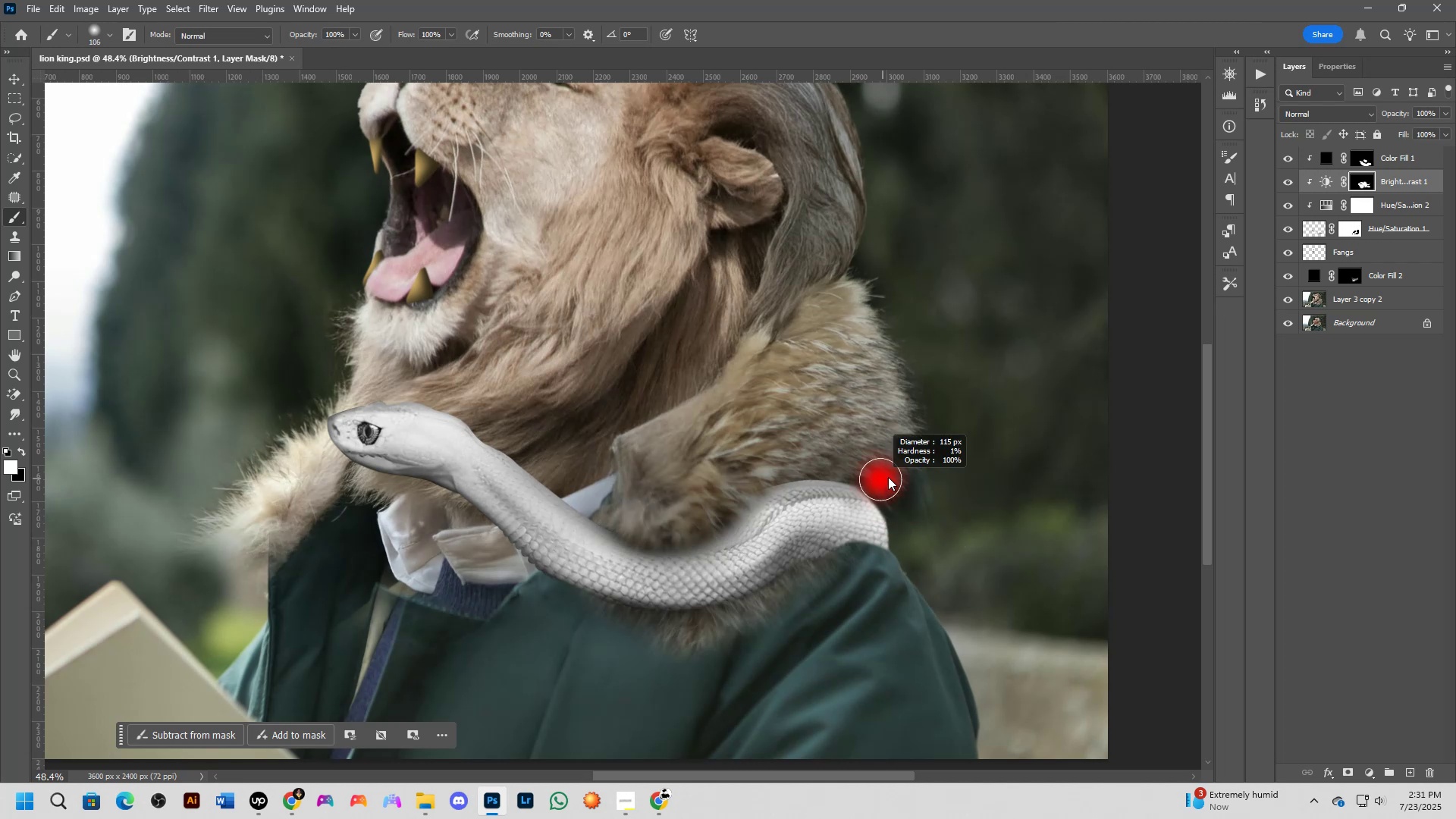 
left_click_drag(start_coordinate=[872, 482], to_coordinate=[902, 565])
 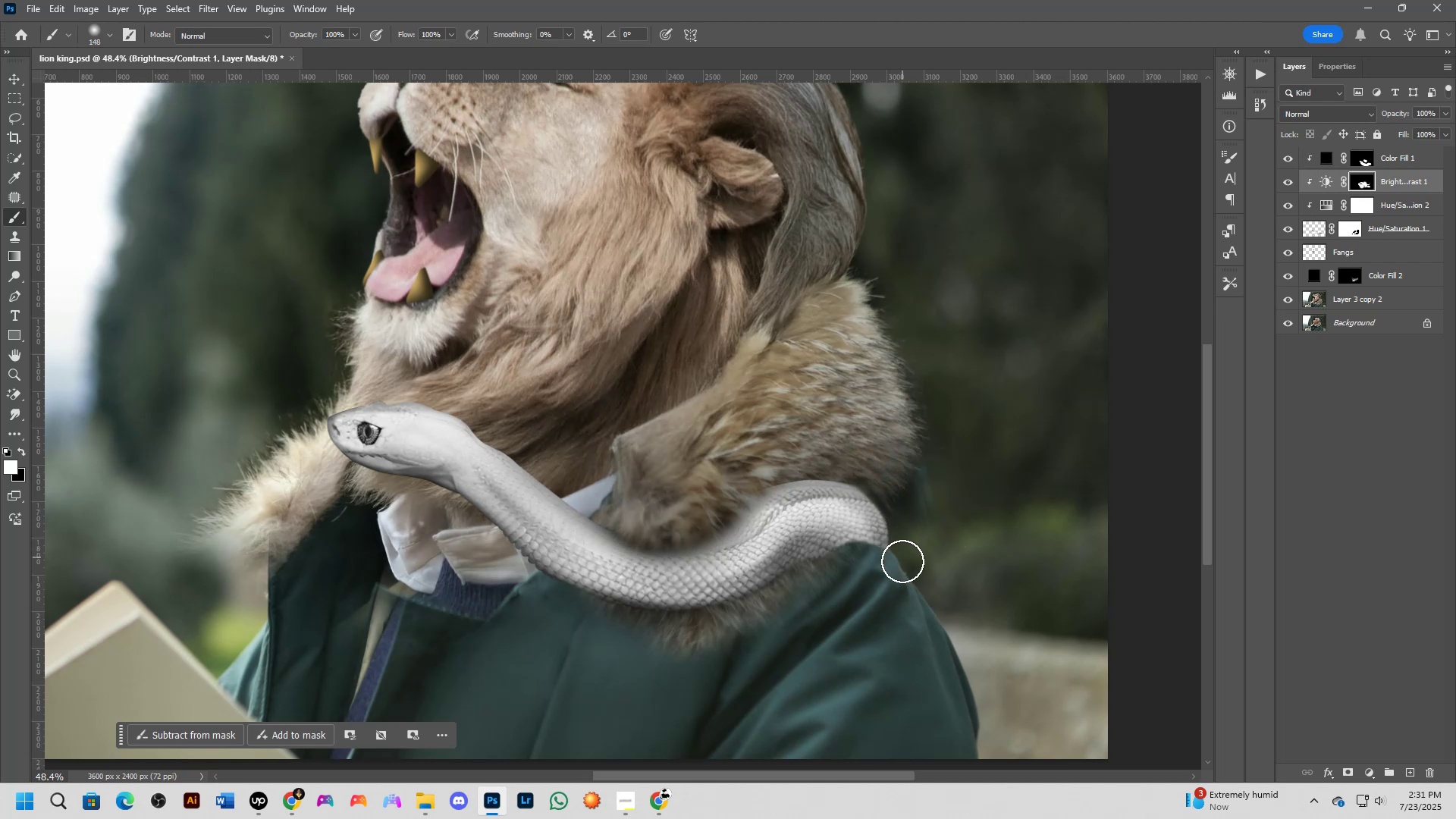 
scroll: coordinate [908, 549], scroll_direction: up, amount: 1.0
 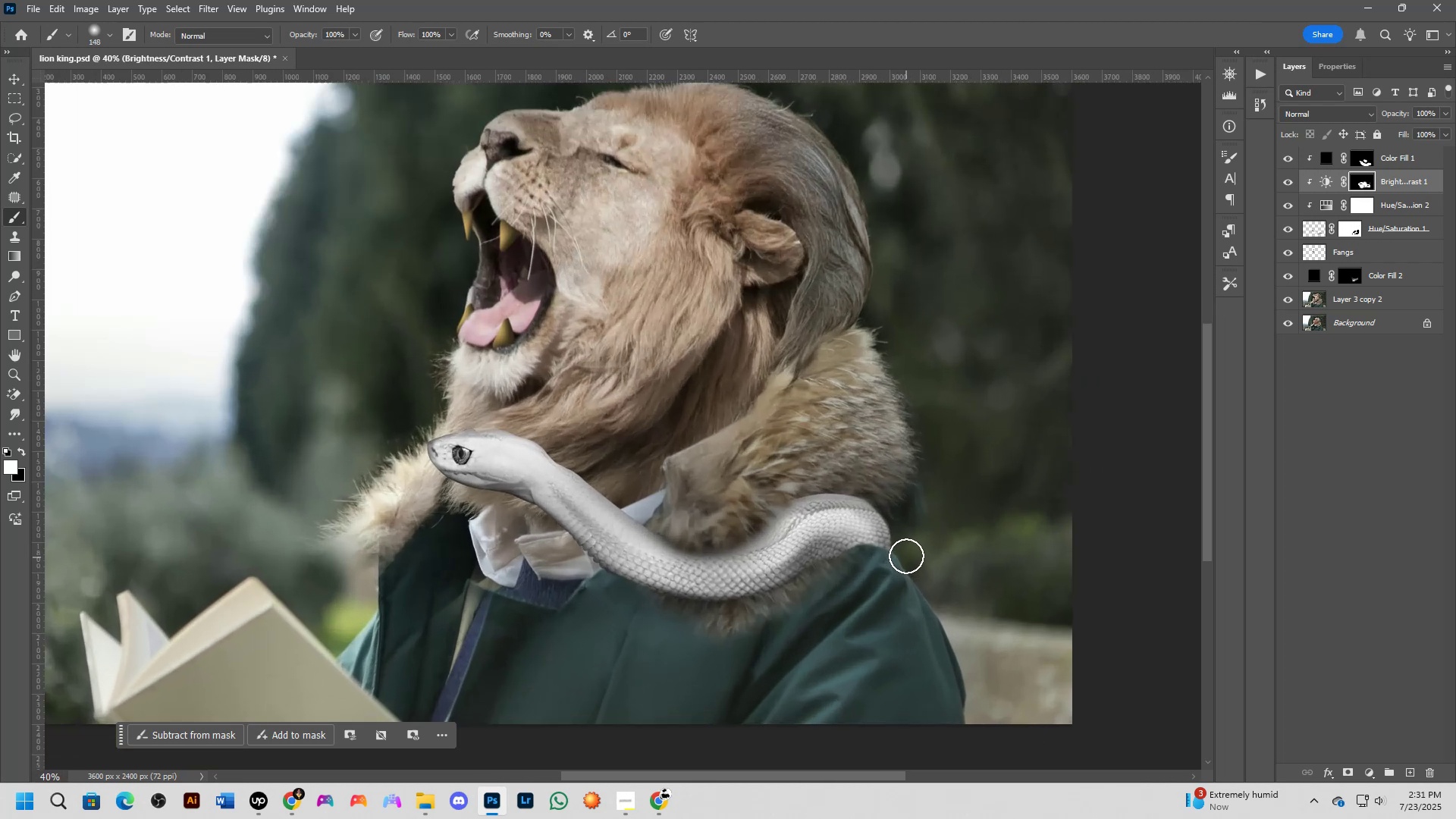 
key(Alt+AltLeft)
 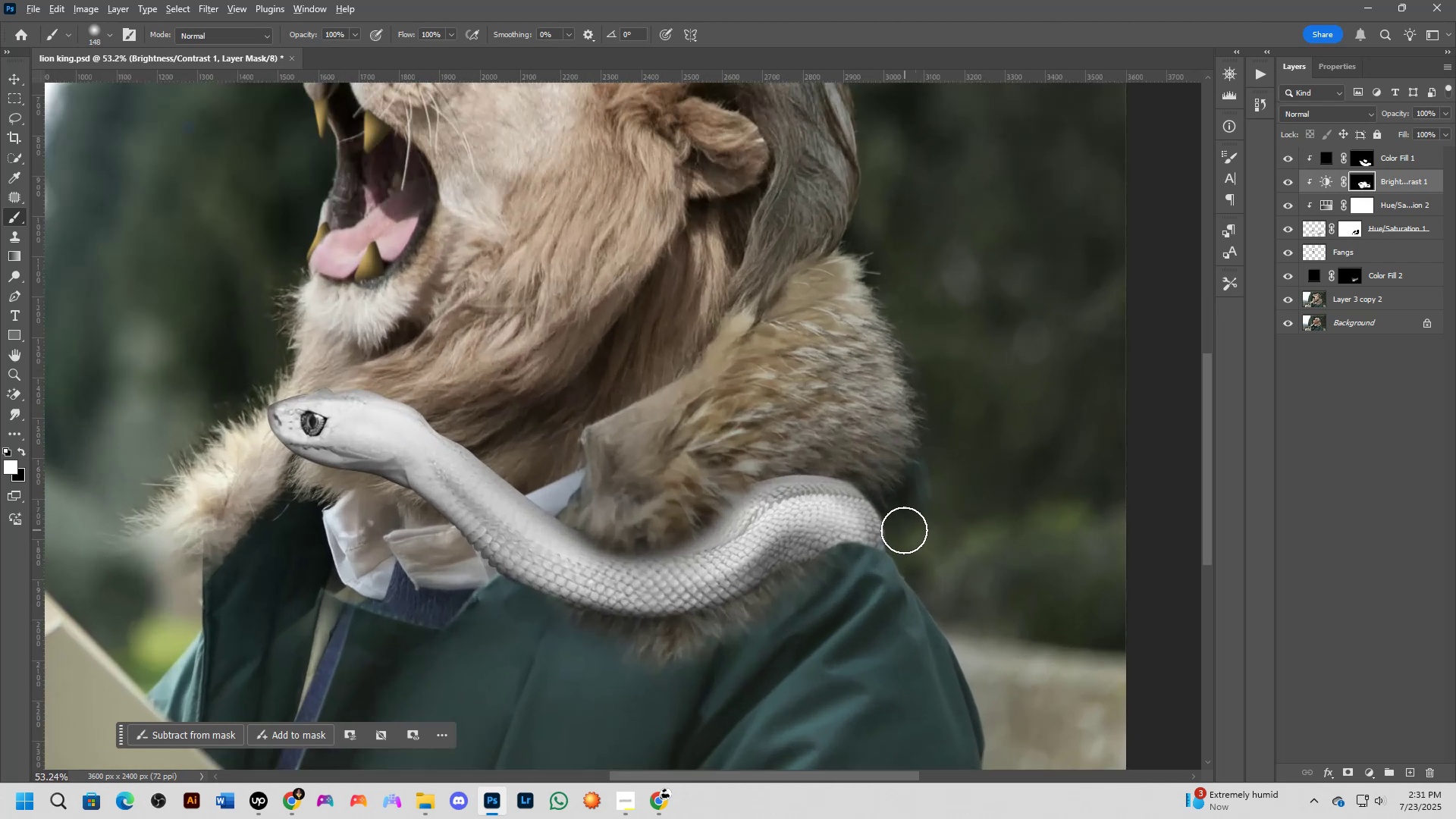 
left_click_drag(start_coordinate=[935, 529], to_coordinate=[754, 647])
 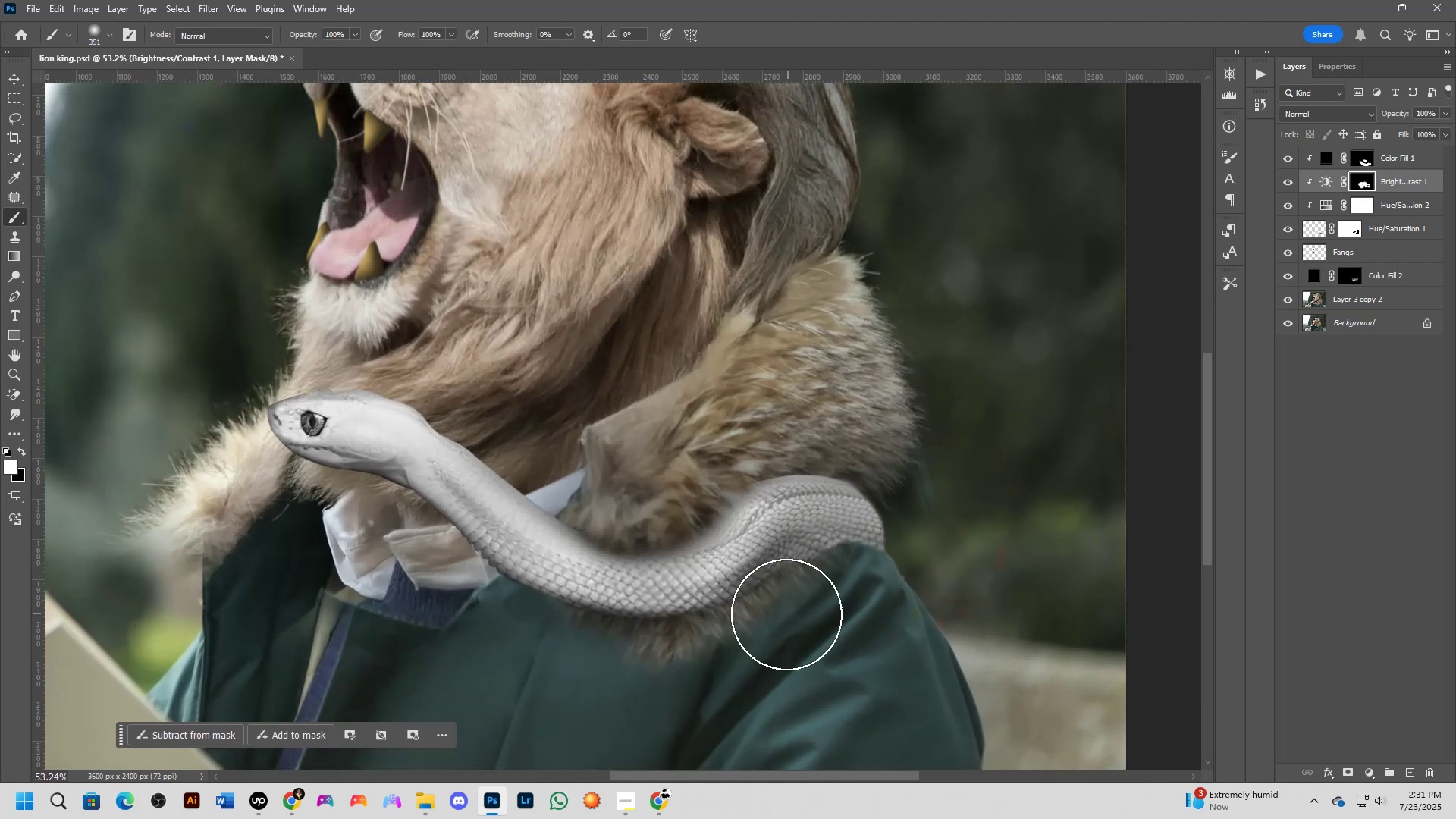 
scroll: coordinate [803, 610], scroll_direction: down, amount: 9.0
 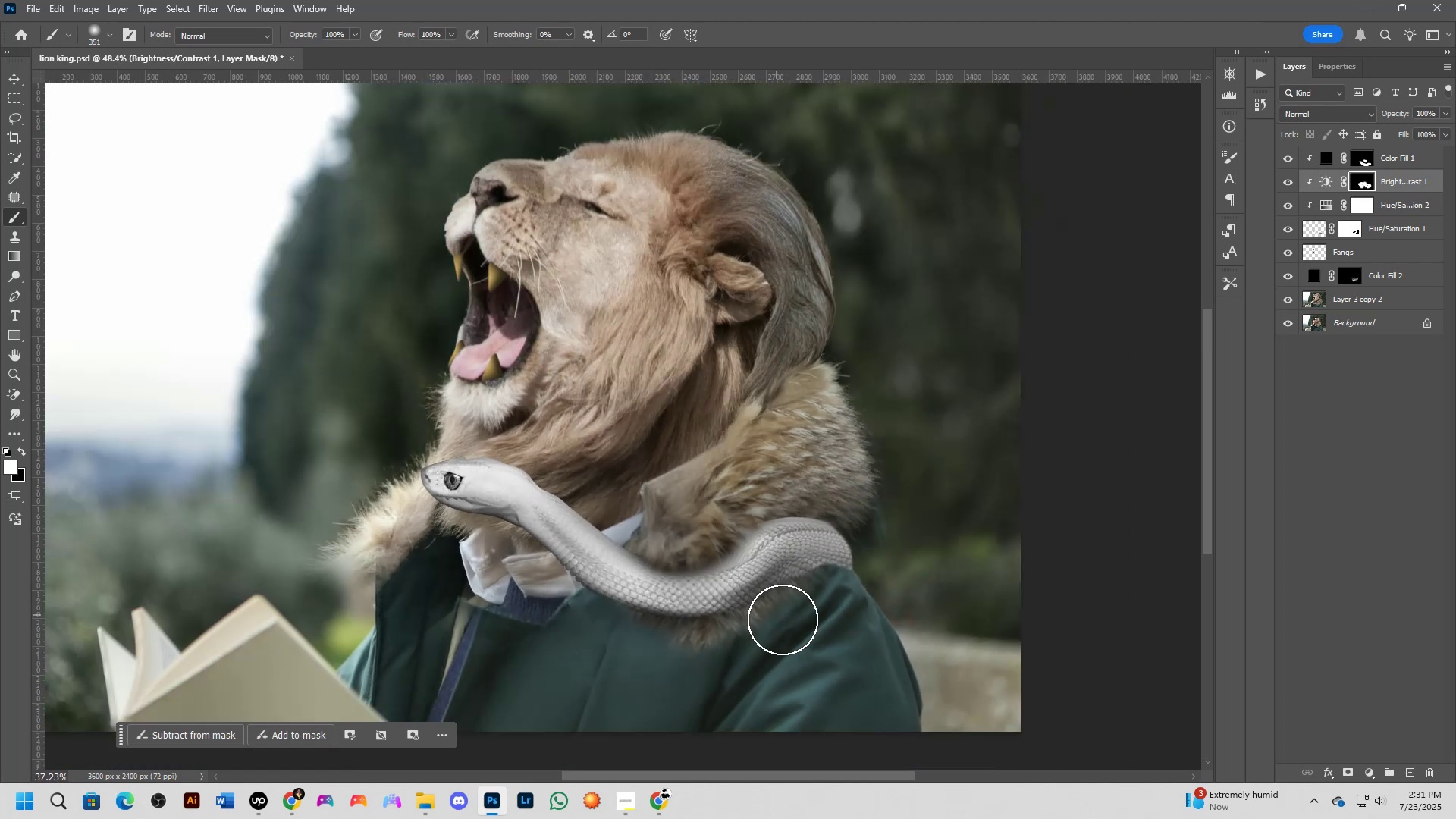 
key(Alt+AltLeft)
 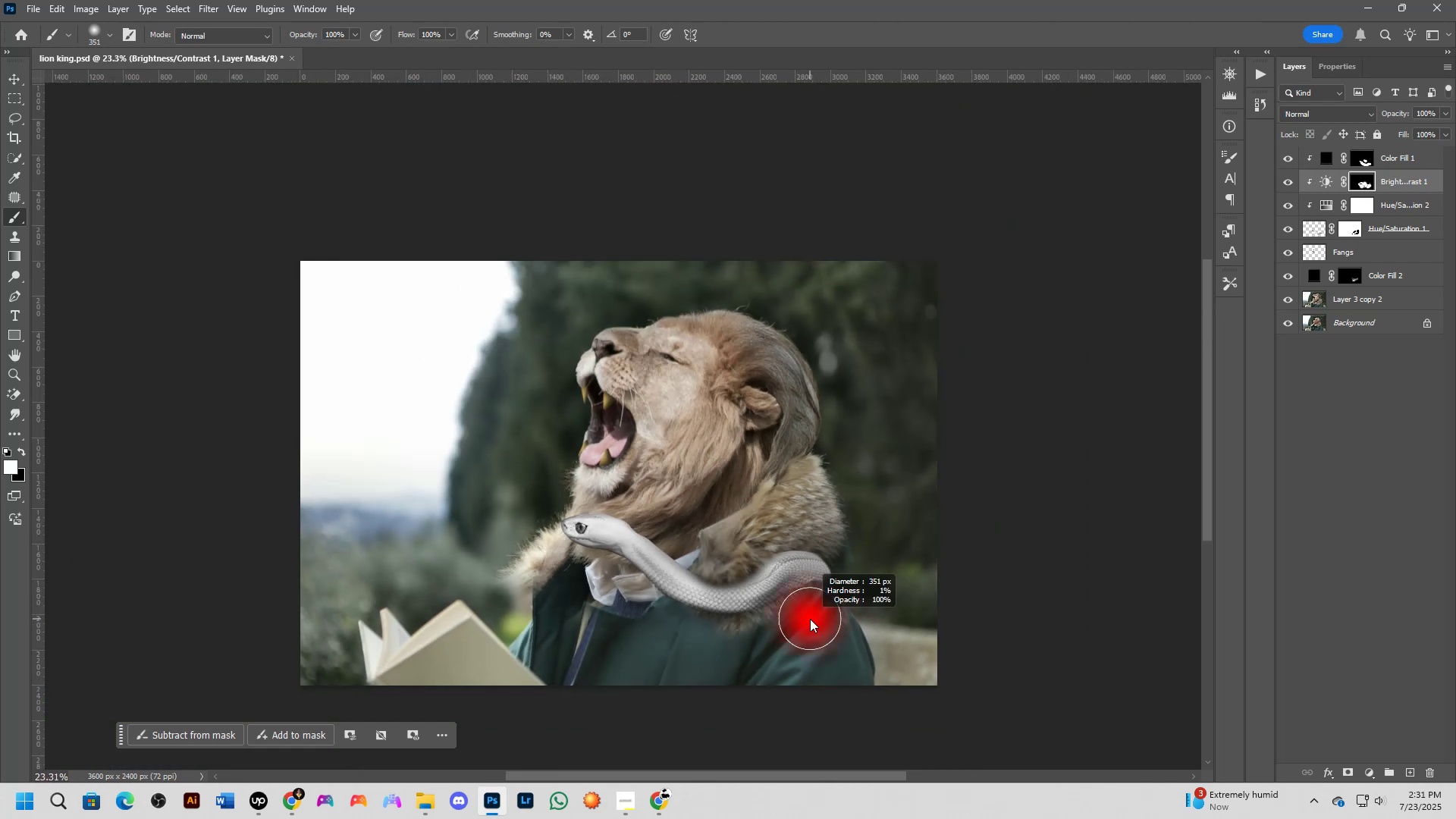 
left_click_drag(start_coordinate=[850, 585], to_coordinate=[686, 658])
 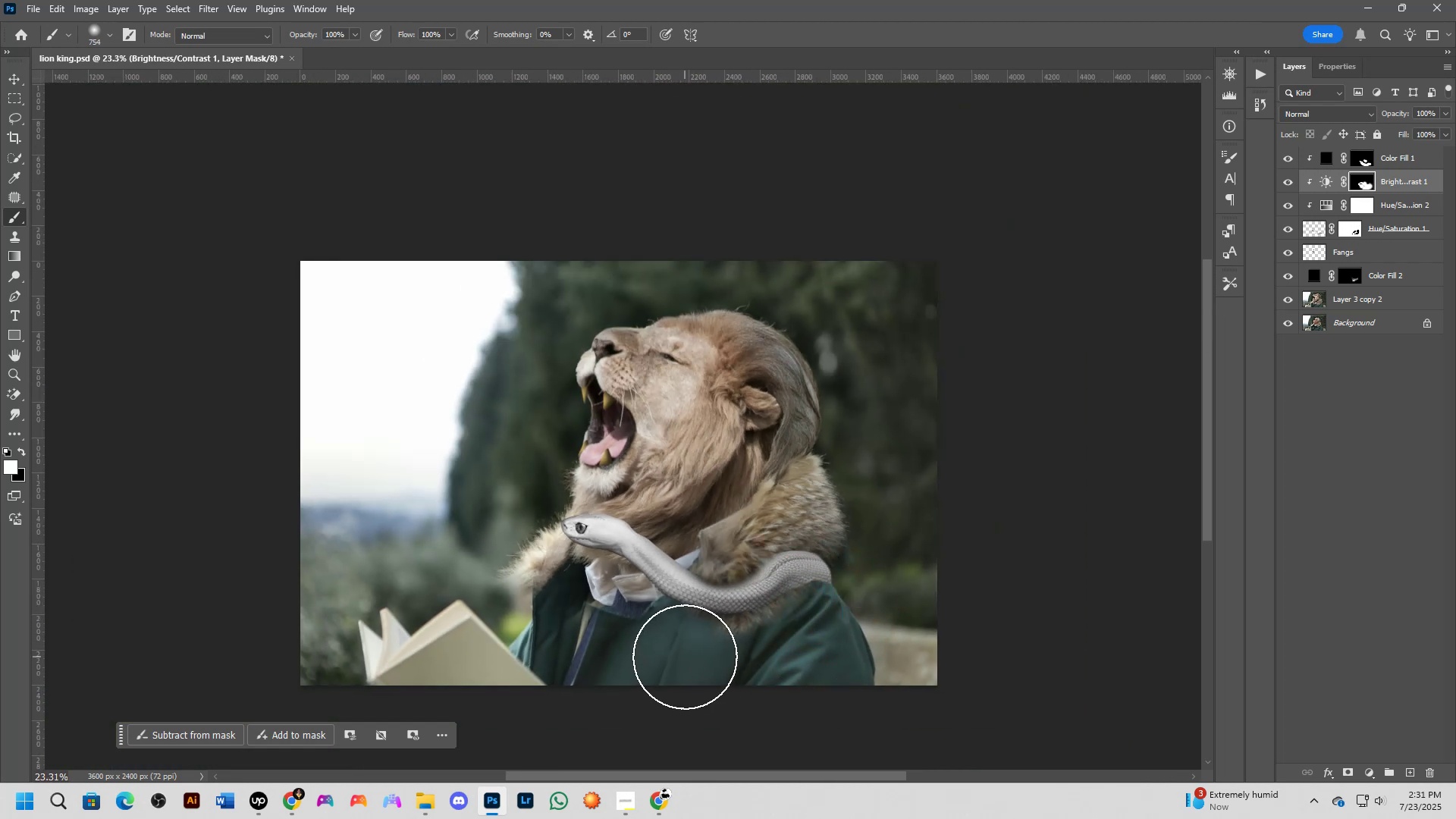 
scroll: coordinate [867, 577], scroll_direction: down, amount: 4.0
 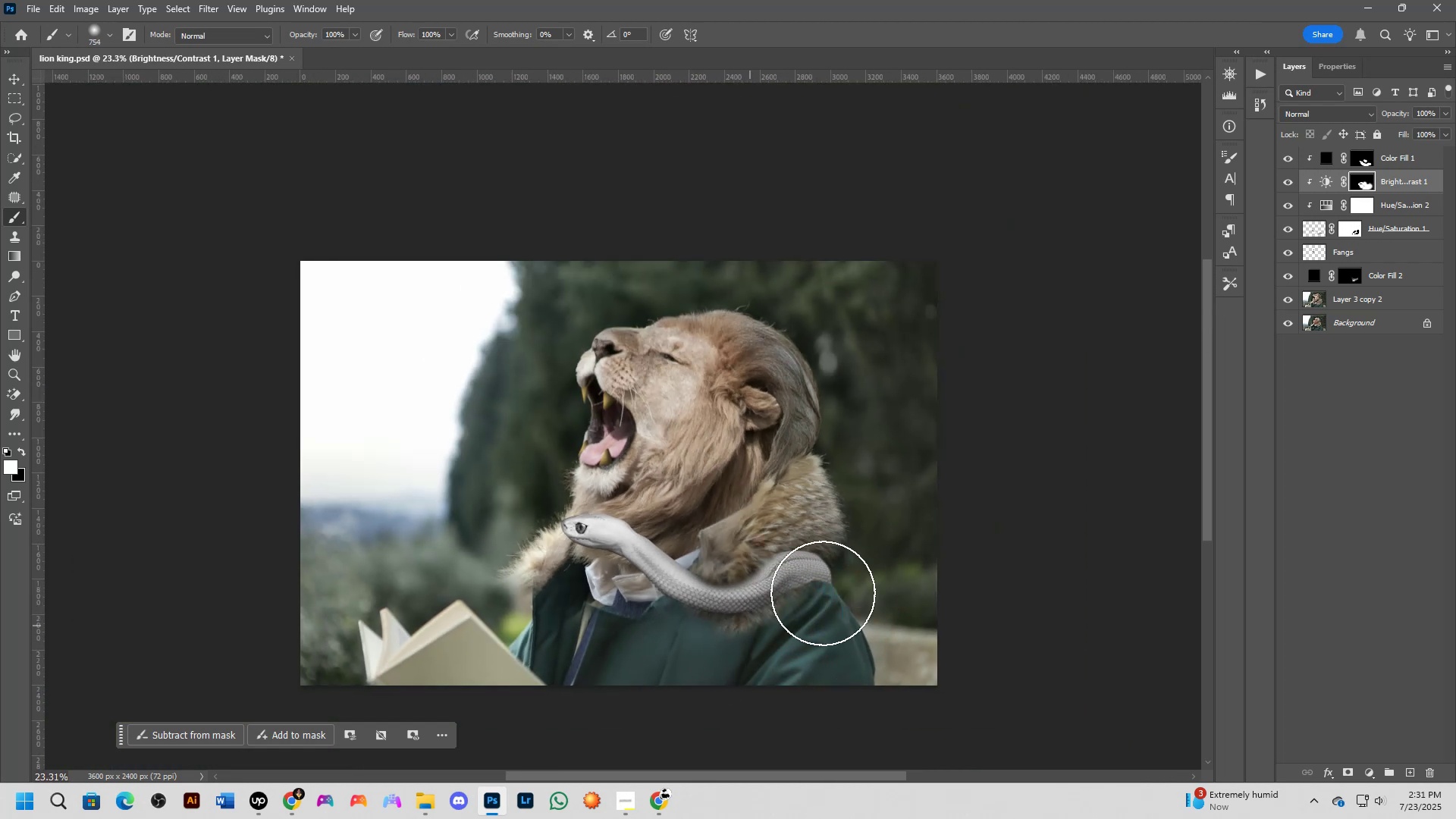 
hold_key(key=Space, duration=0.41)
 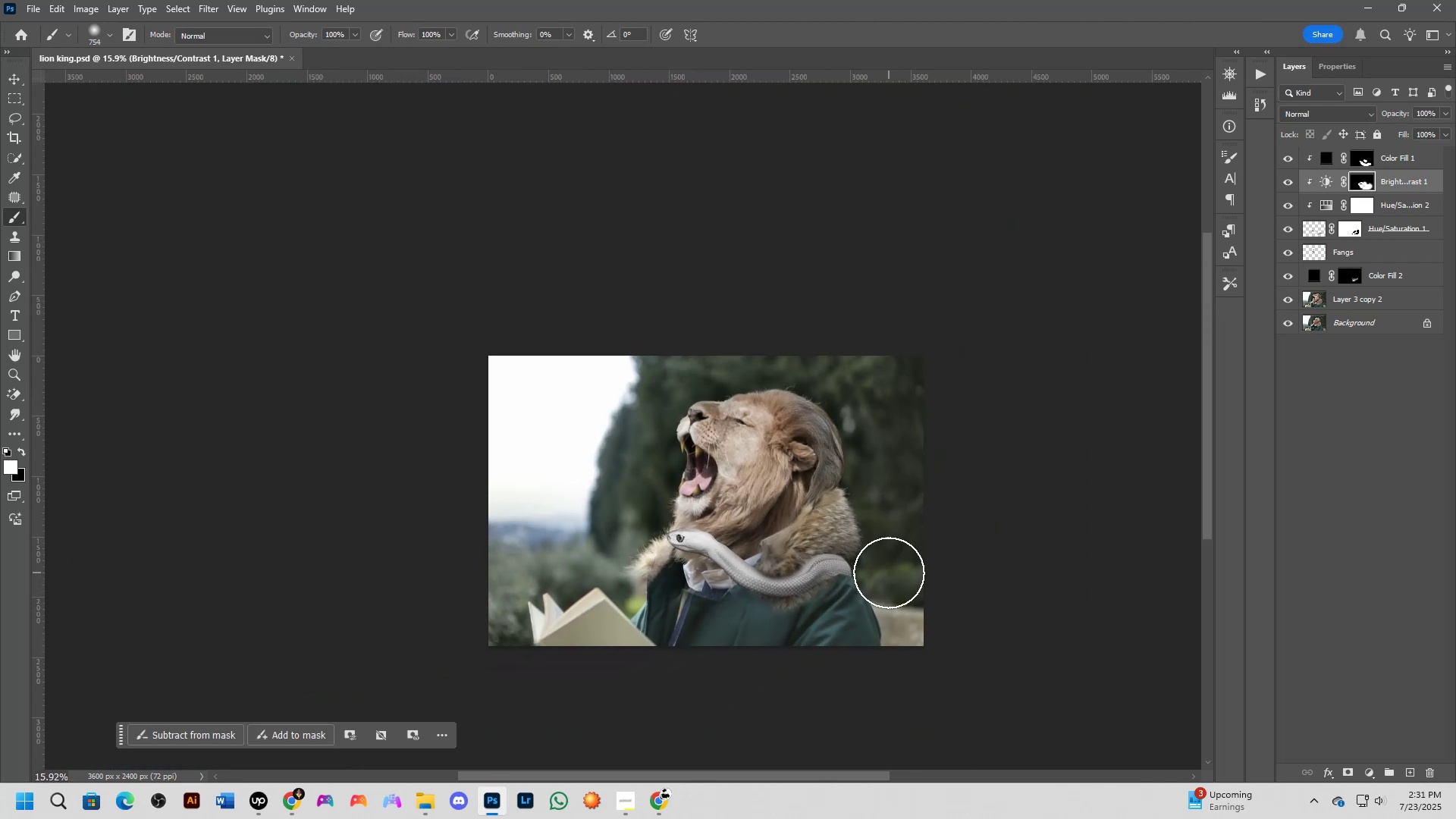 
left_click_drag(start_coordinate=[878, 580], to_coordinate=[889, 574])
 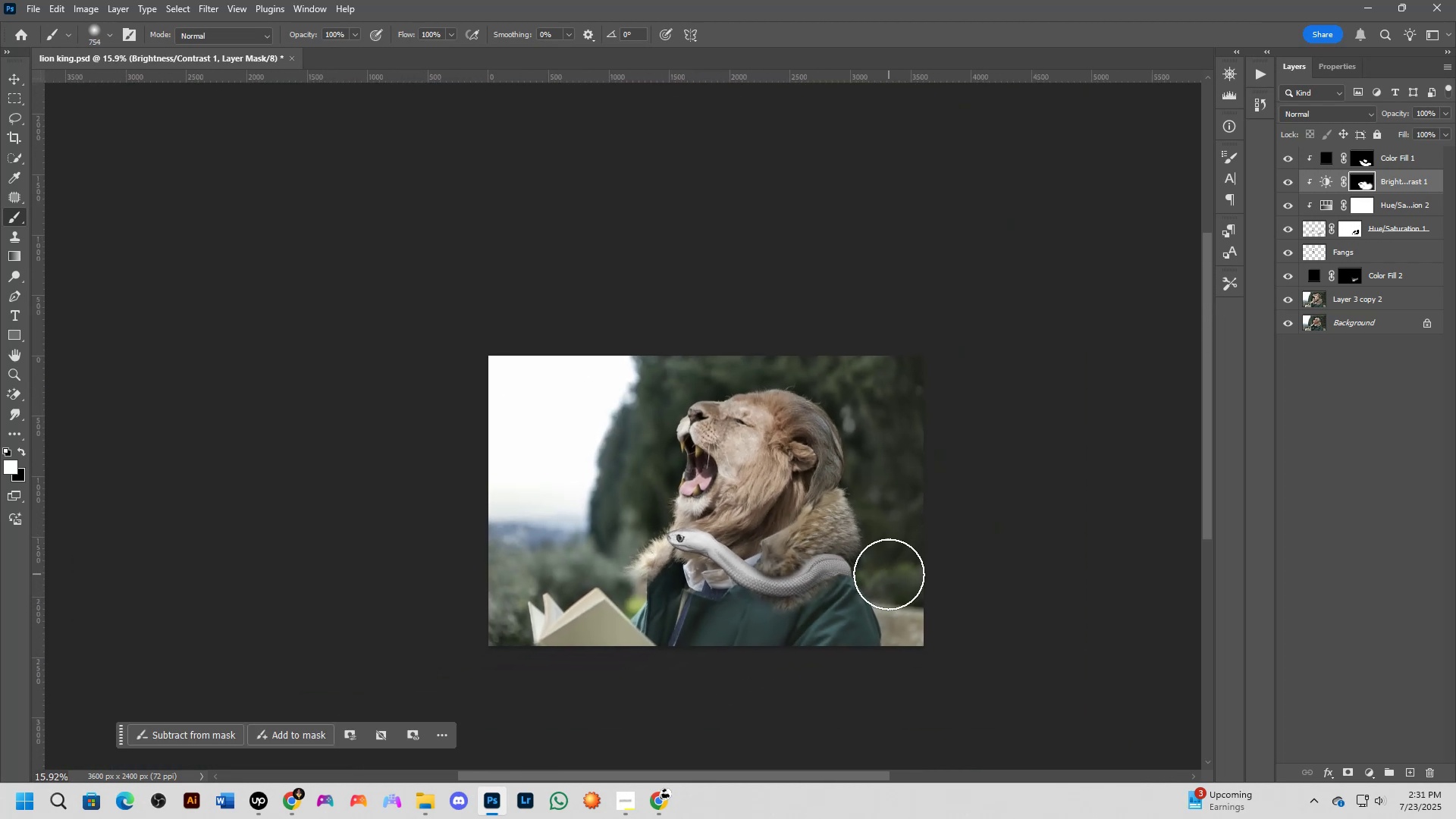 
scroll: coordinate [861, 570], scroll_direction: up, amount: 7.0
 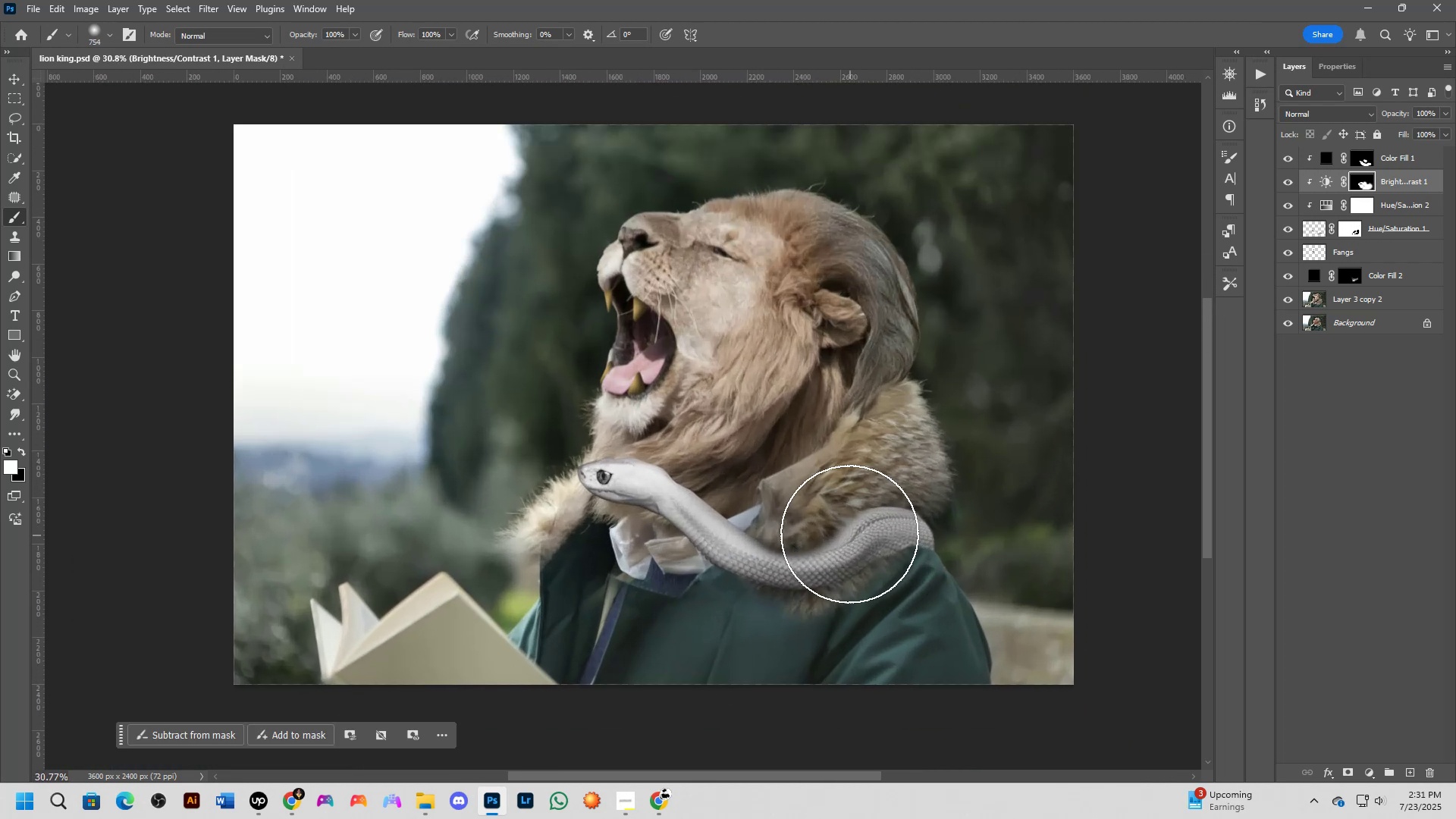 
hold_key(key=Space, duration=0.58)
 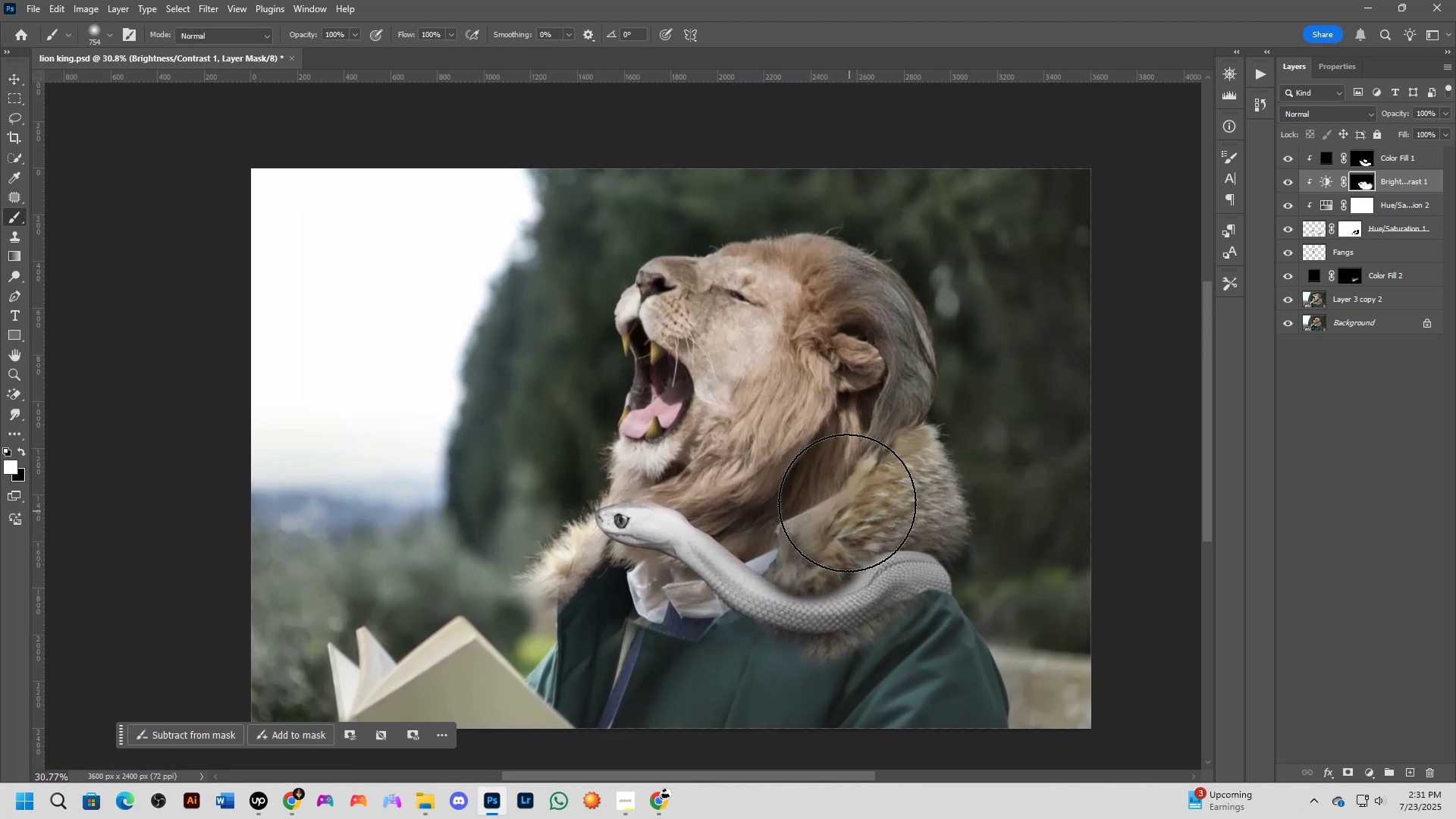 
left_click_drag(start_coordinate=[852, 519], to_coordinate=[866, 556])
 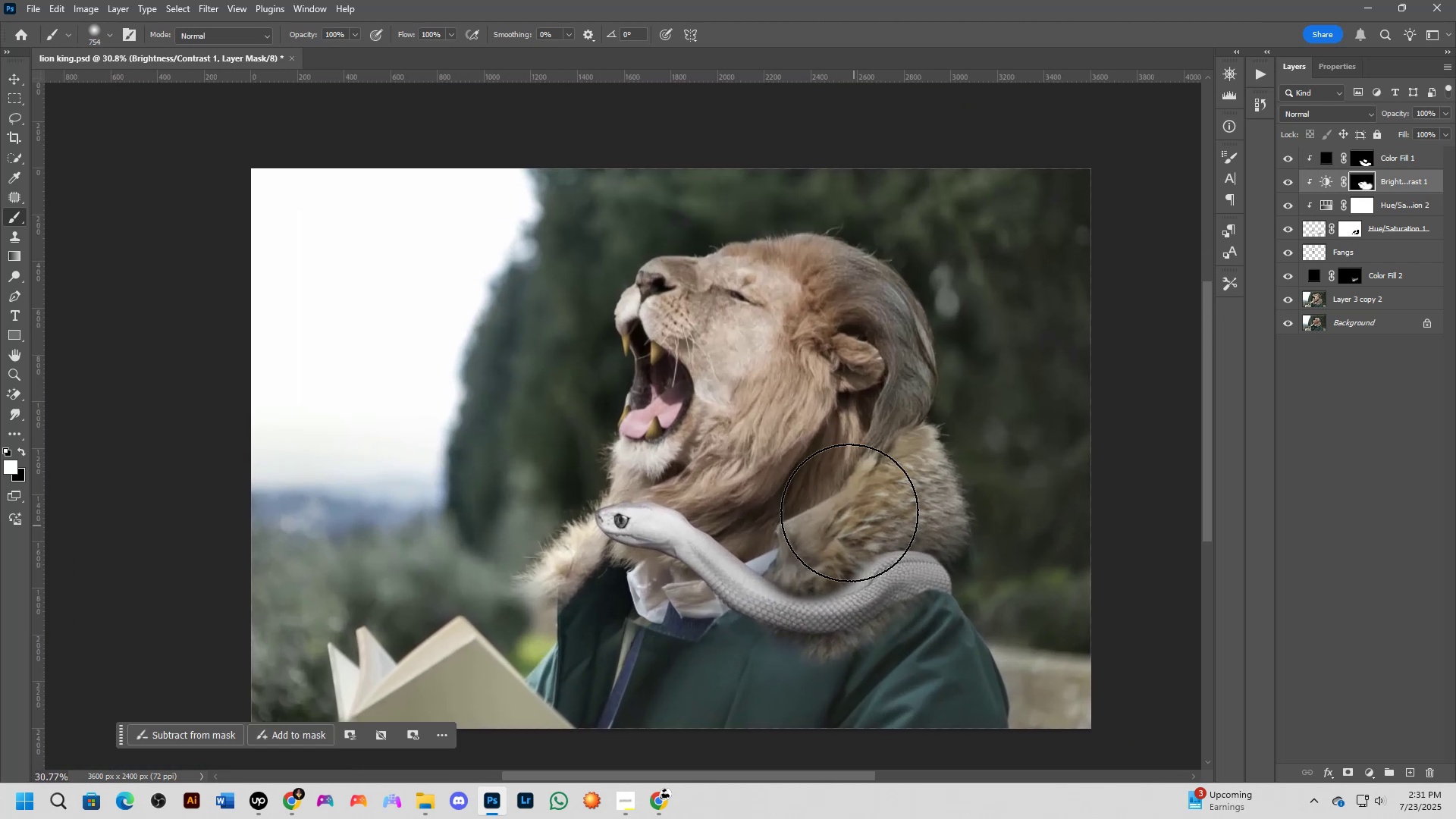 
hold_key(key=Space, duration=1.53)
 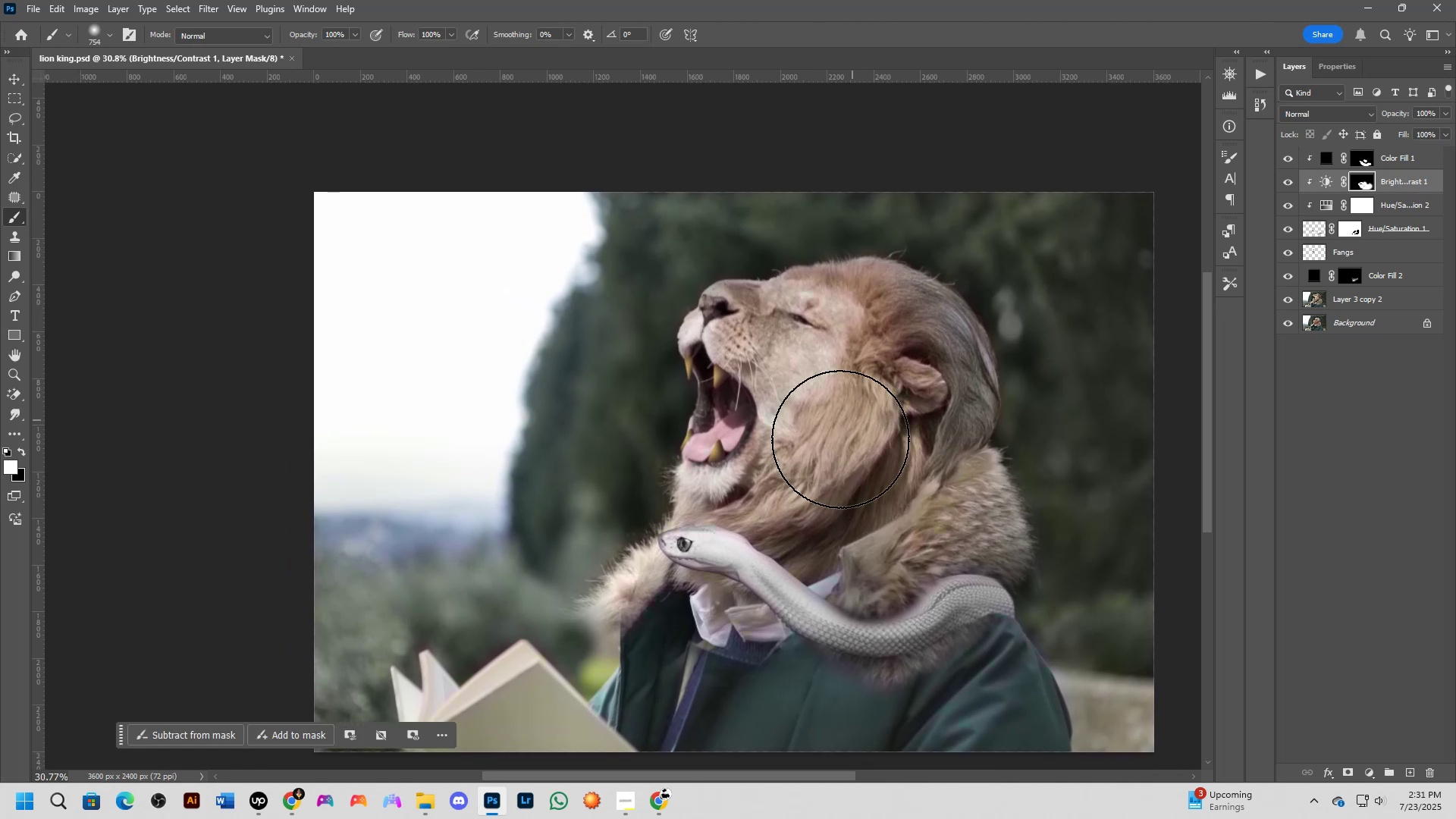 
left_click_drag(start_coordinate=[802, 375], to_coordinate=[865, 398])
 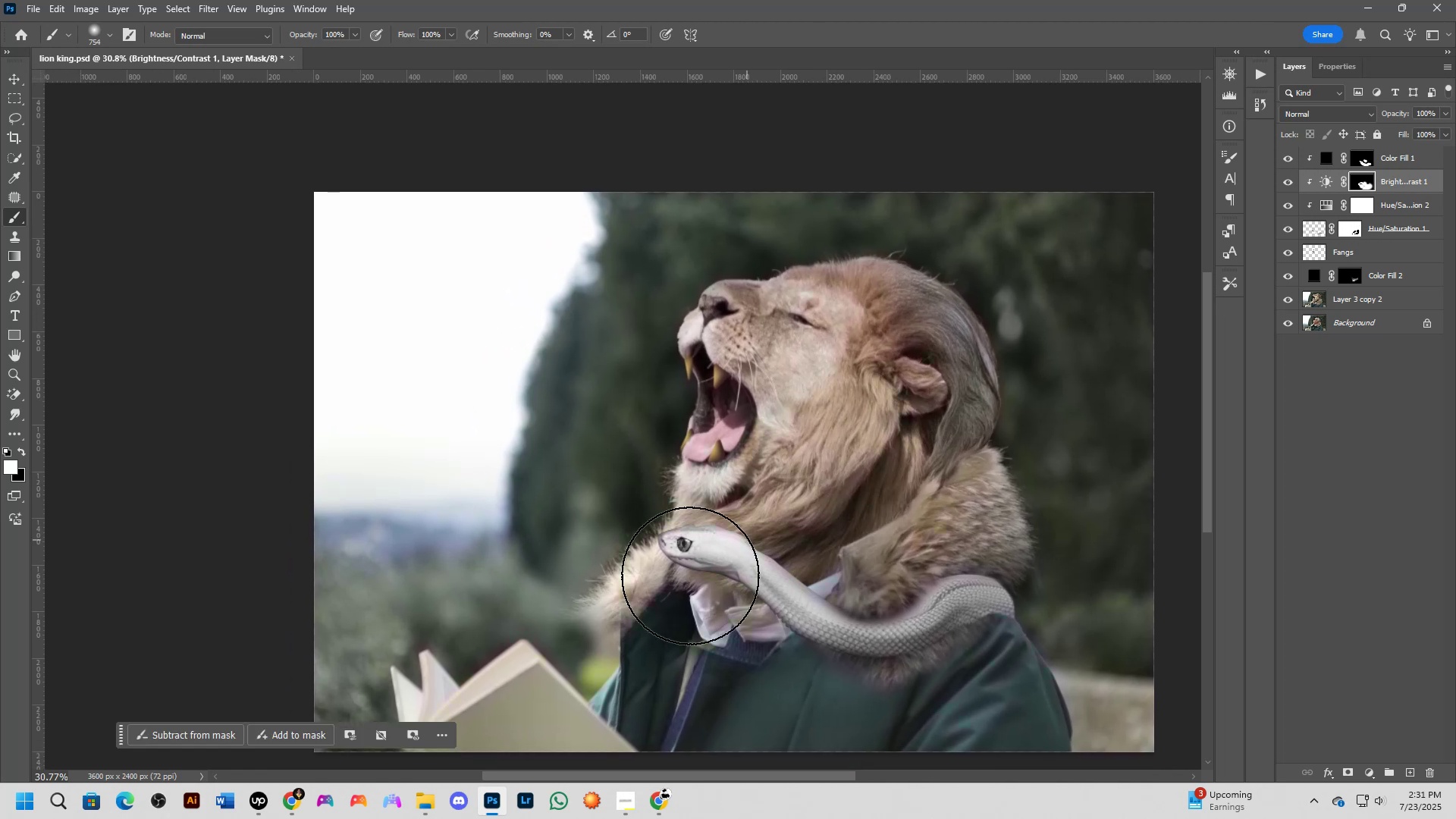 
key(Space)
 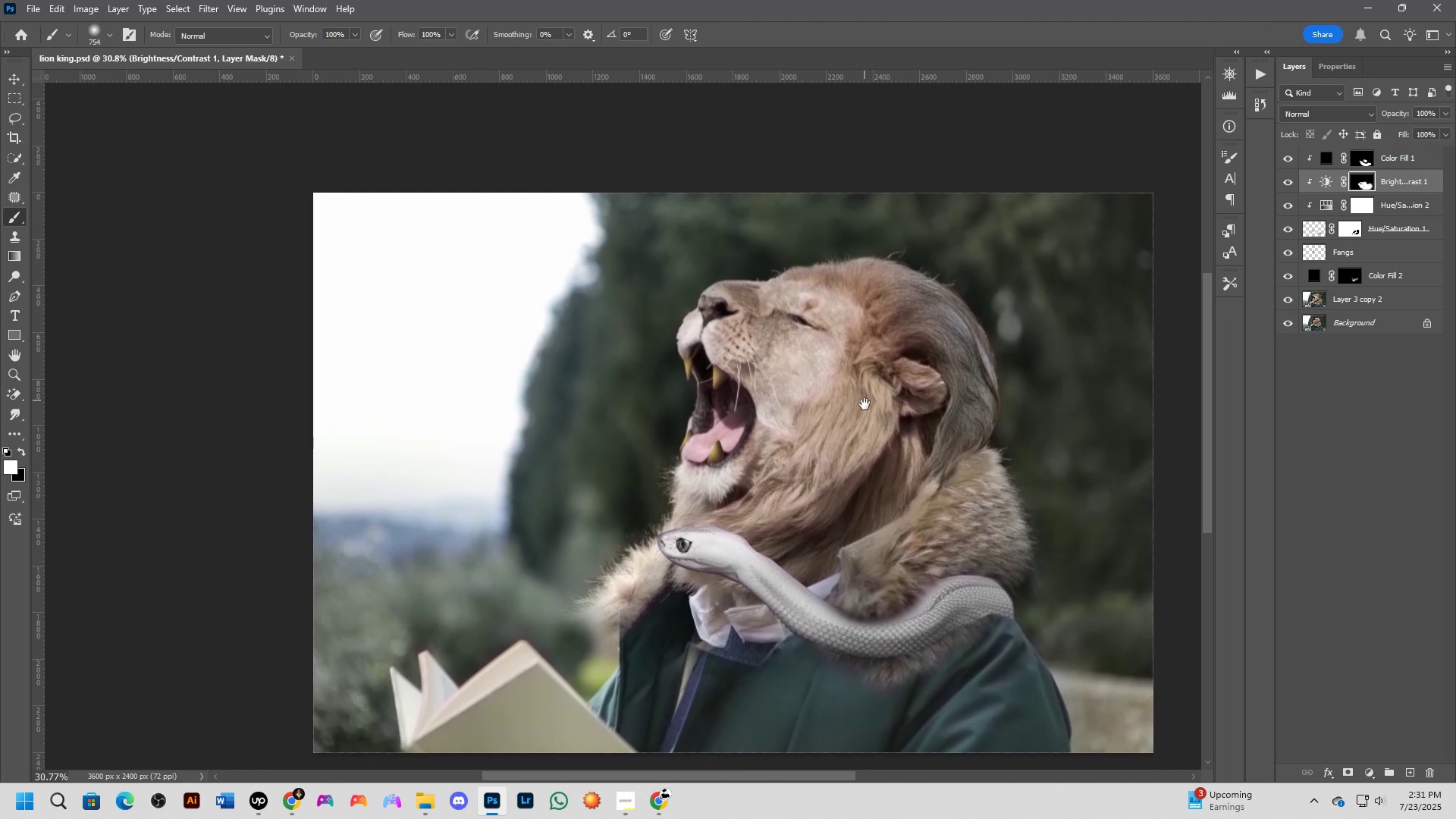 
key(Space)
 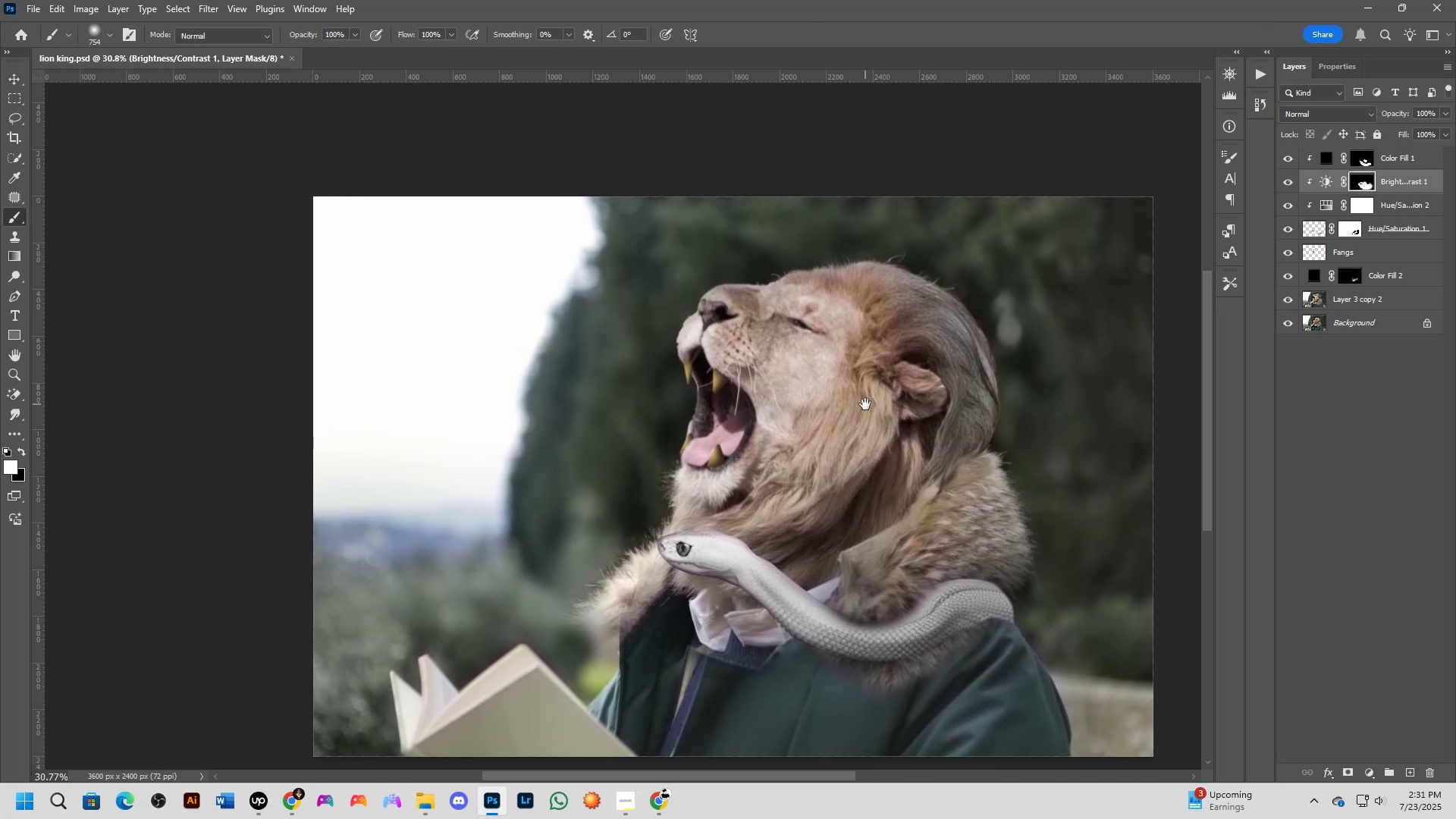 
key(Space)
 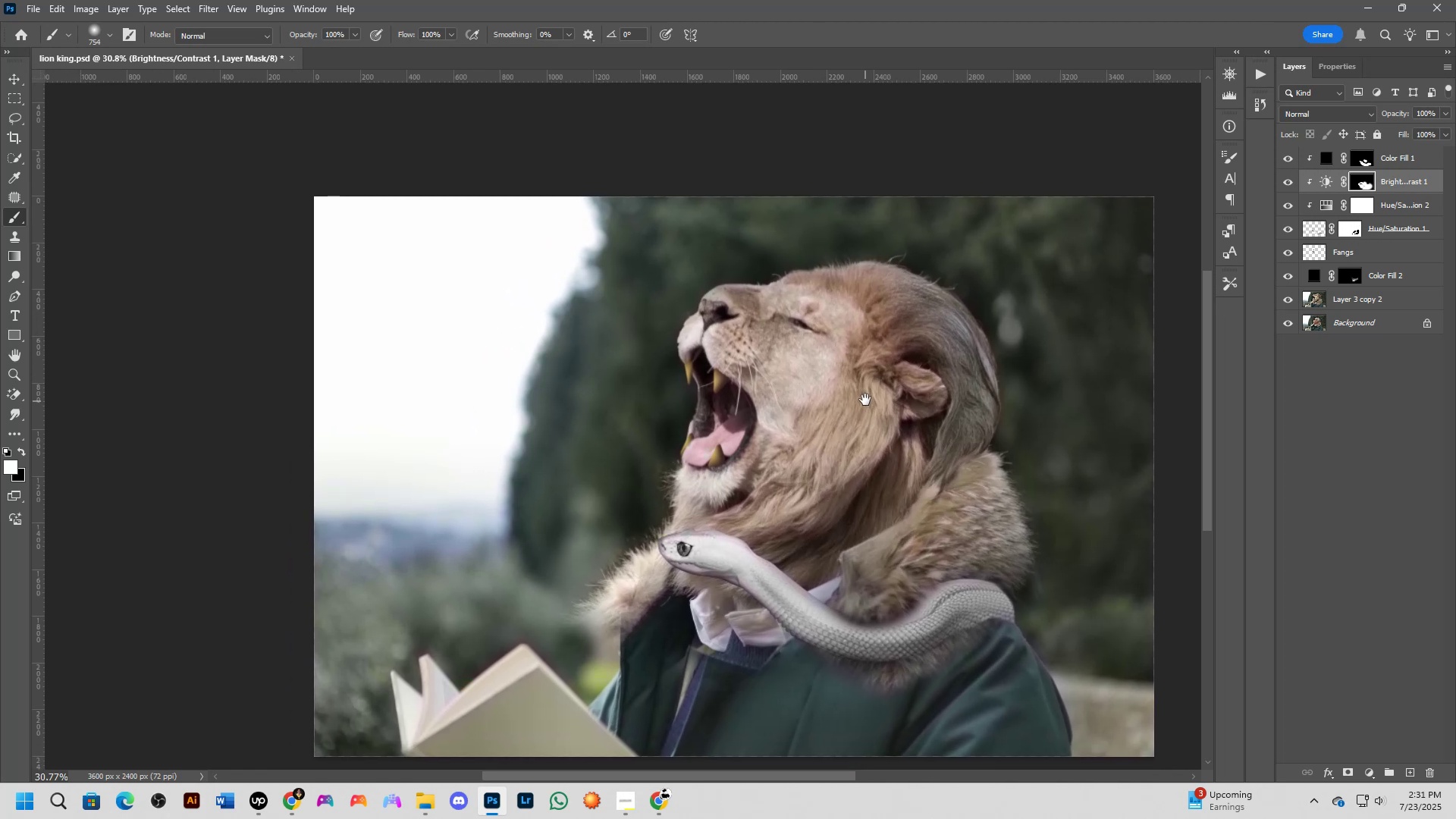 
key(Space)
 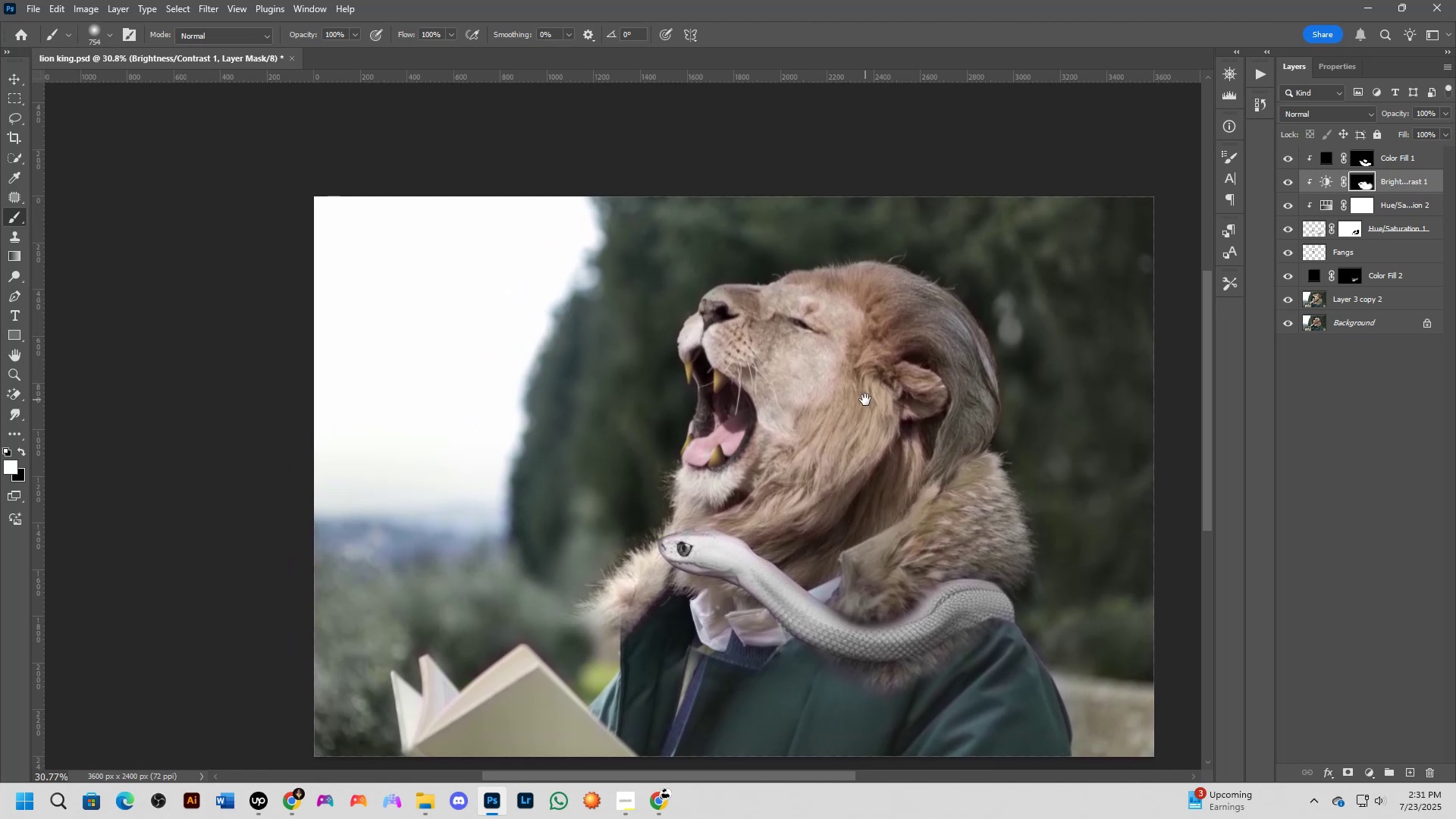 
key(Space)
 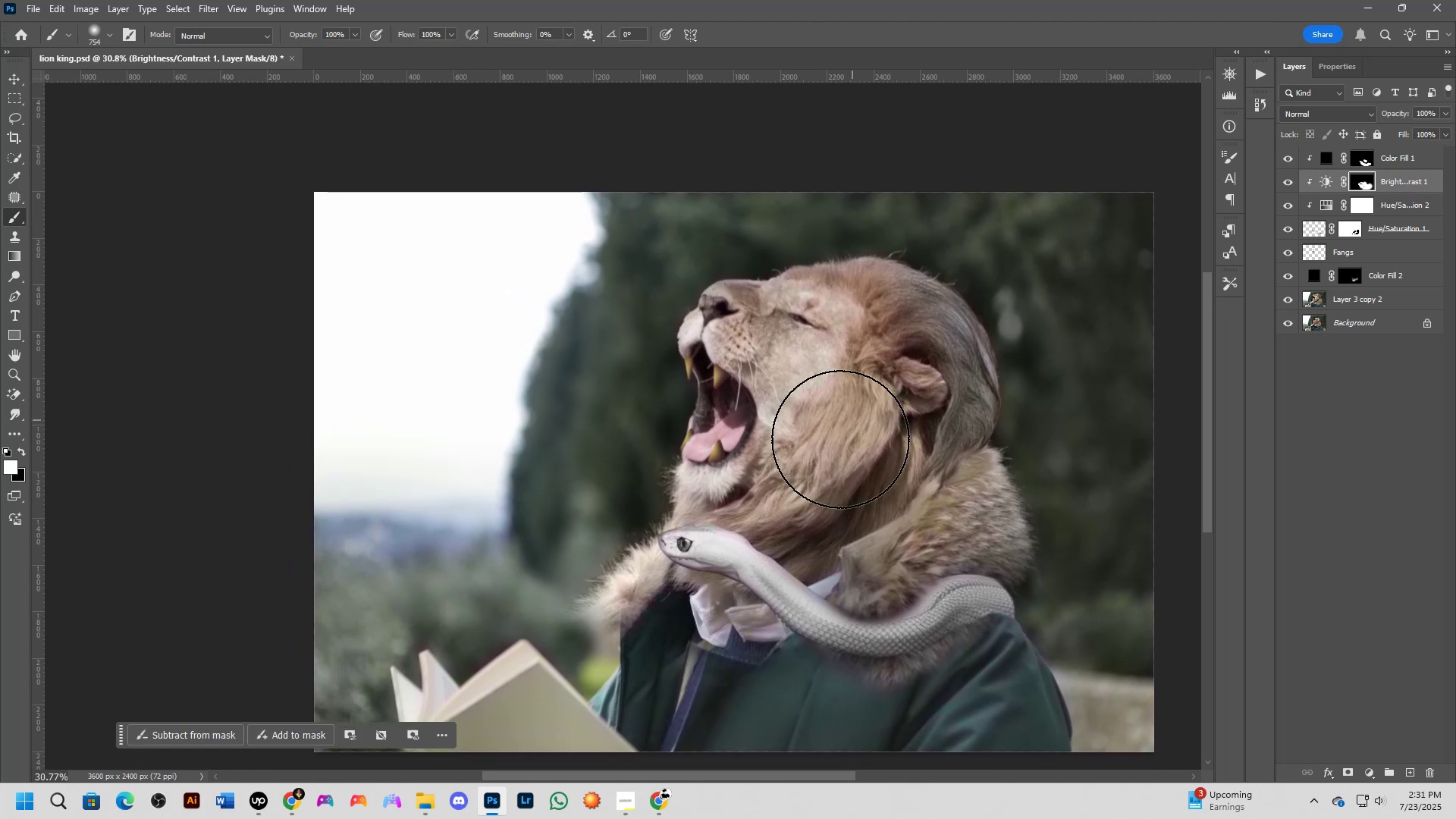 
scroll: coordinate [821, 509], scroll_direction: up, amount: 1.0
 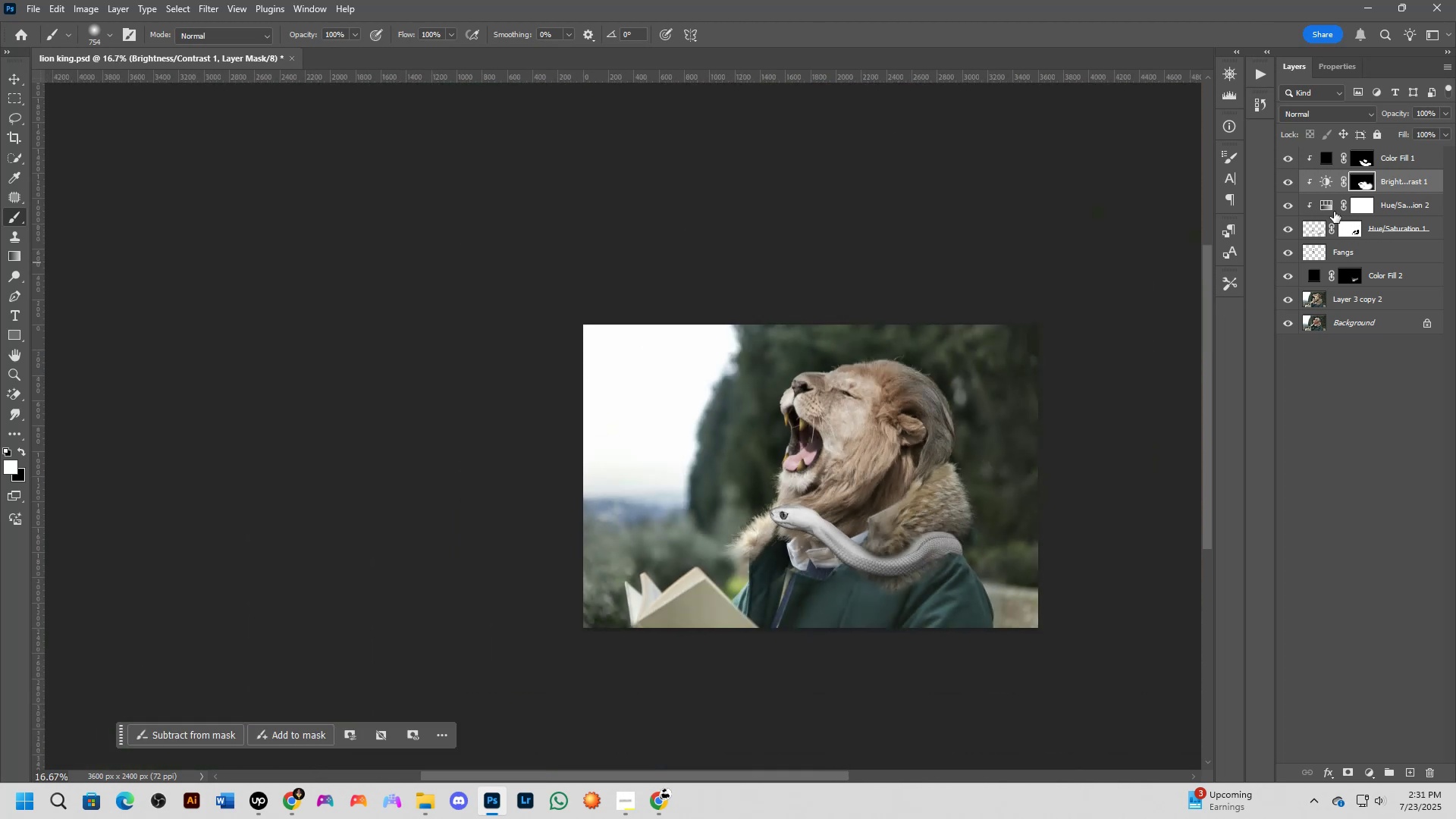 
key(Shift+ShiftLeft)
 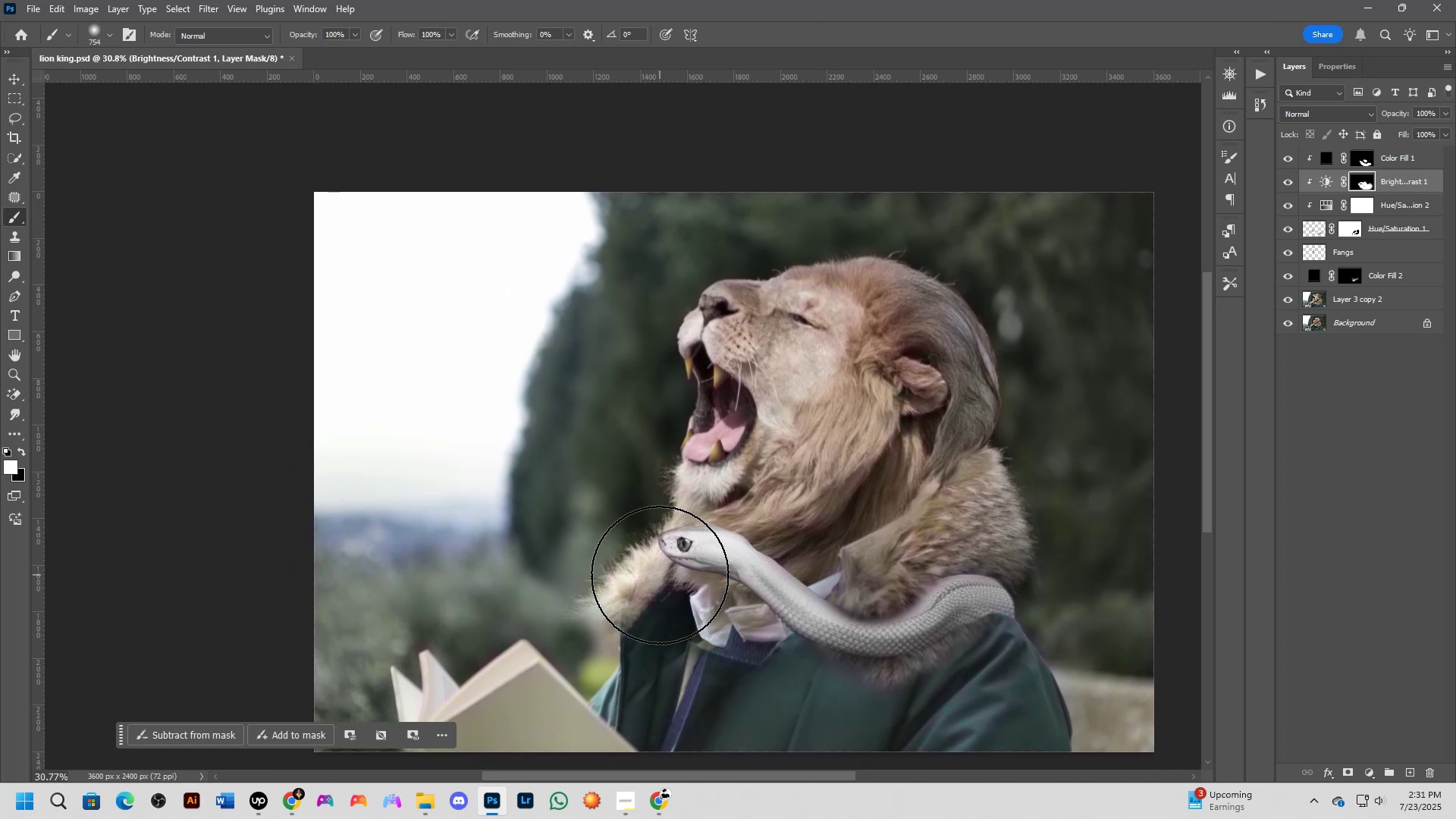 
key(Shift+ShiftLeft)
 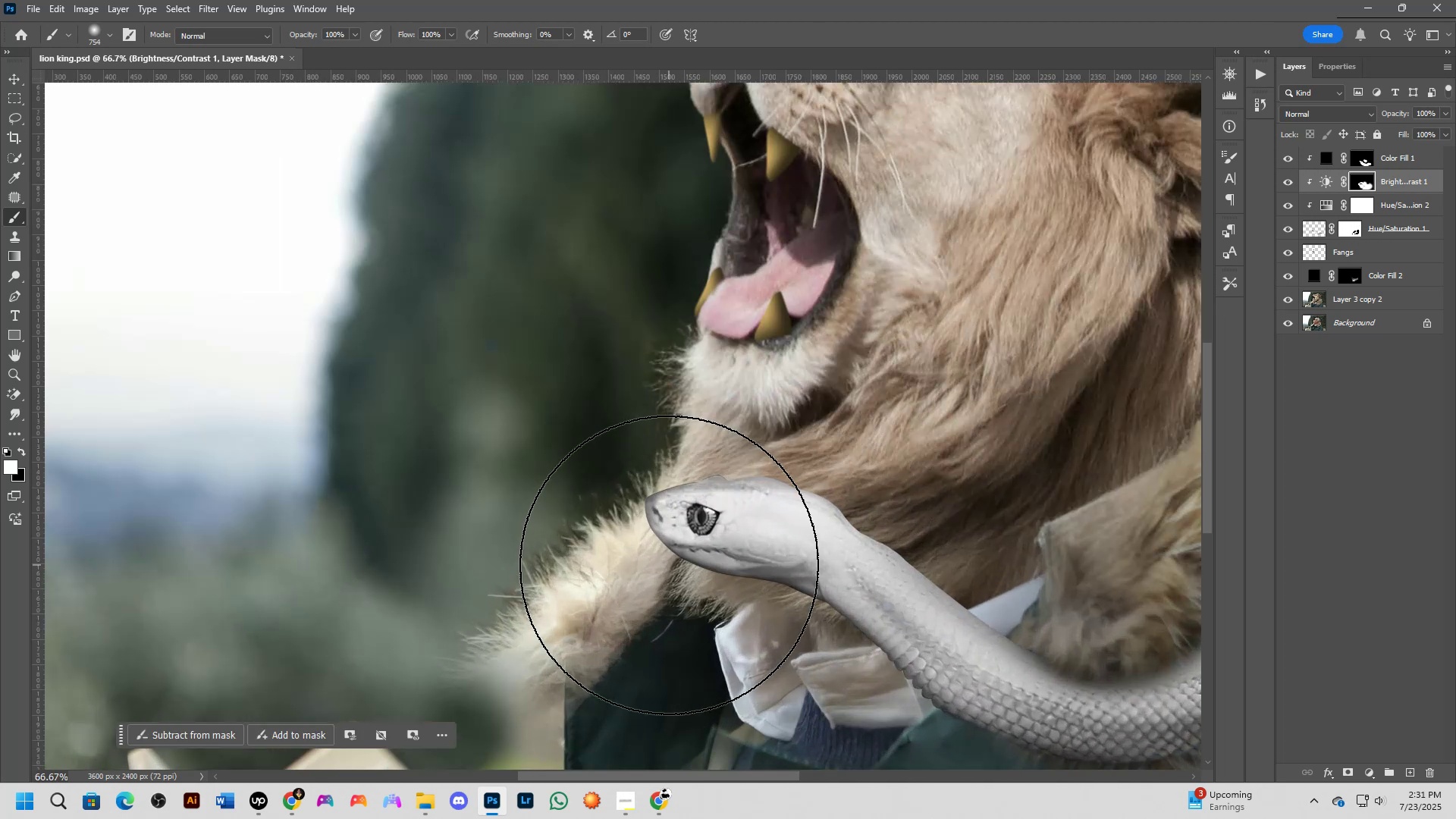 
key(Shift+ShiftLeft)
 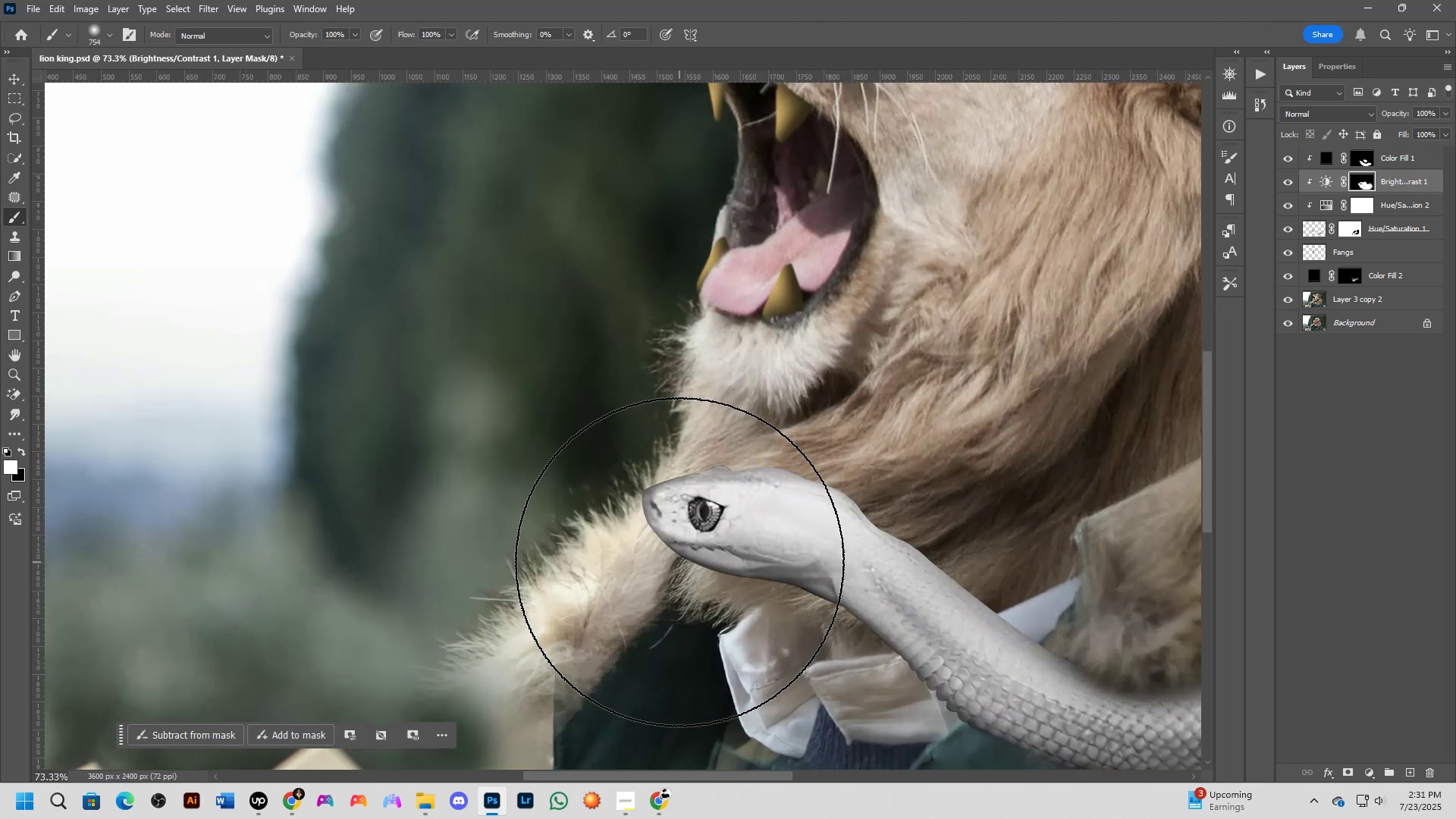 
key(Shift+ShiftLeft)
 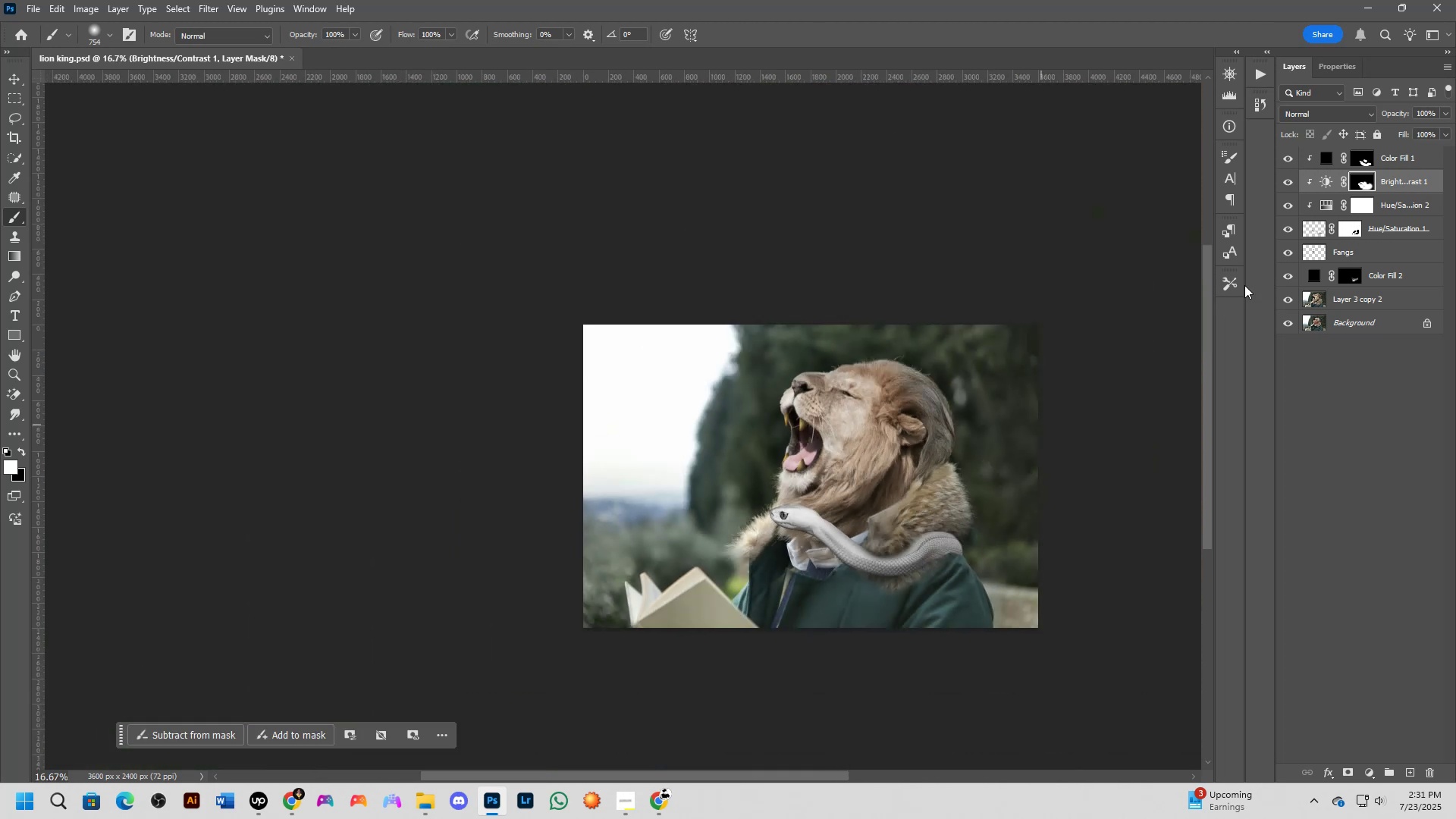 
key(Shift+ShiftLeft)
 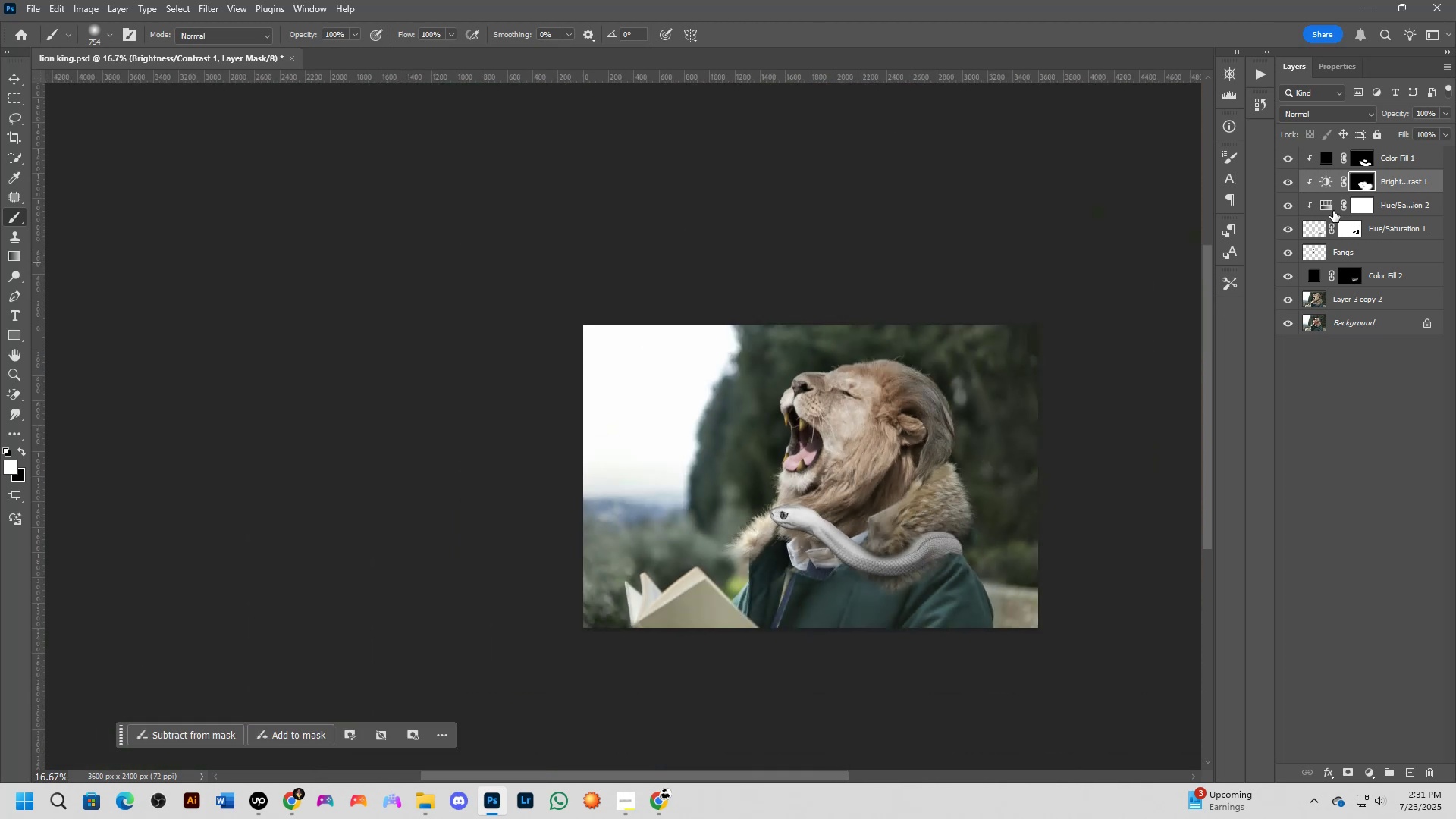 
scroll: coordinate [894, 454], scroll_direction: up, amount: 1.0
 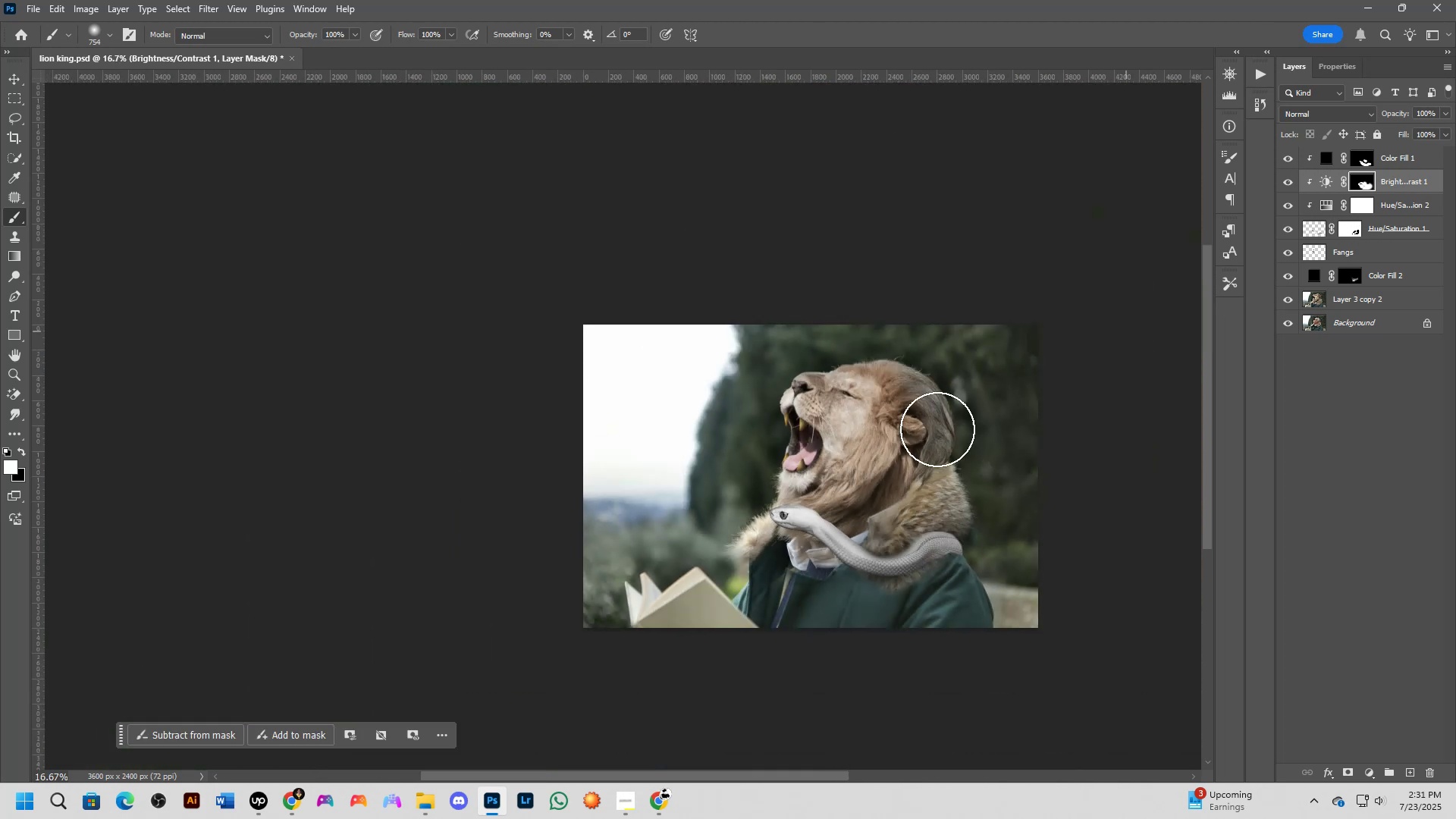 
key(Shift+ShiftLeft)
 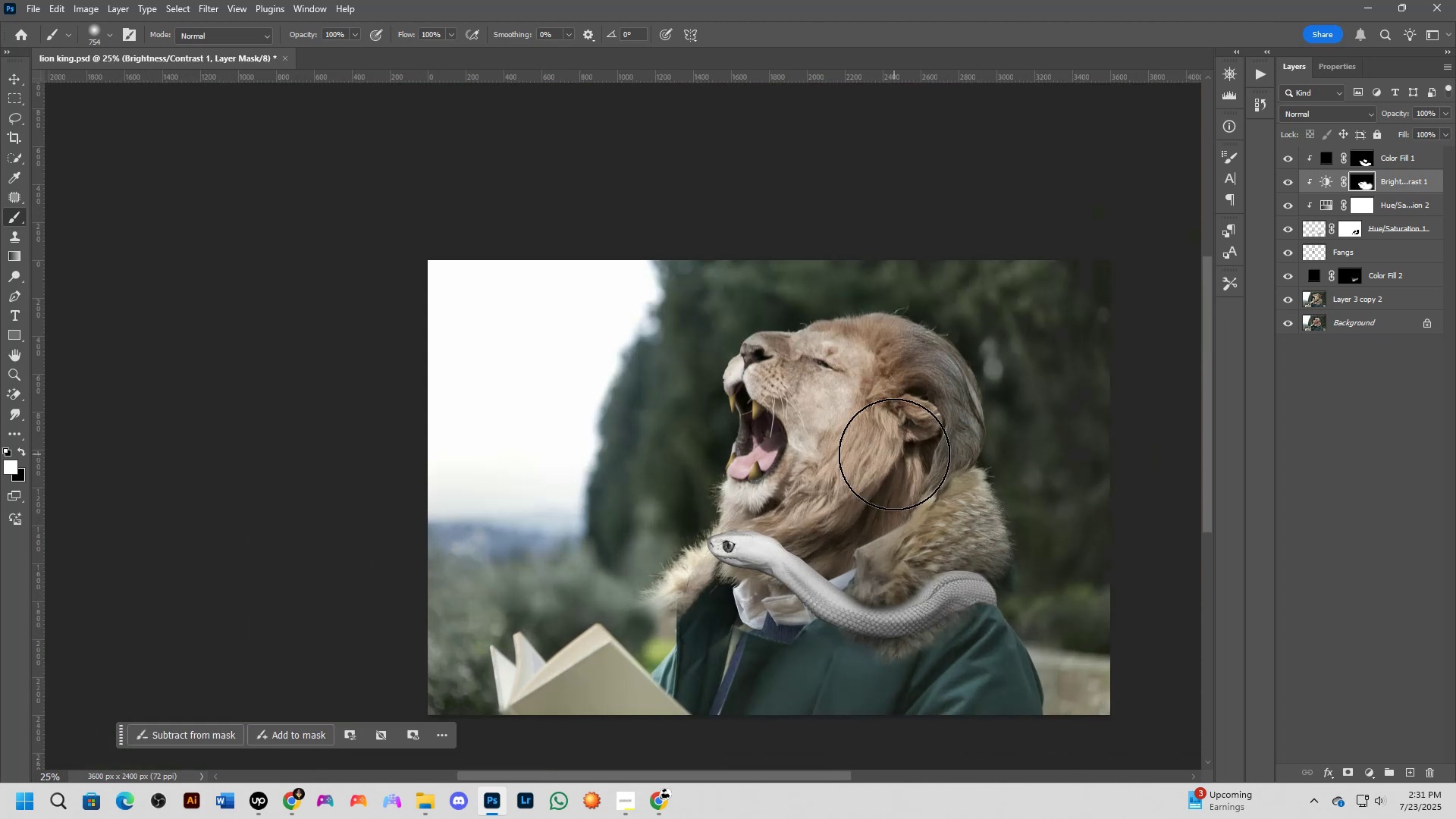 
key(Shift+ShiftLeft)
 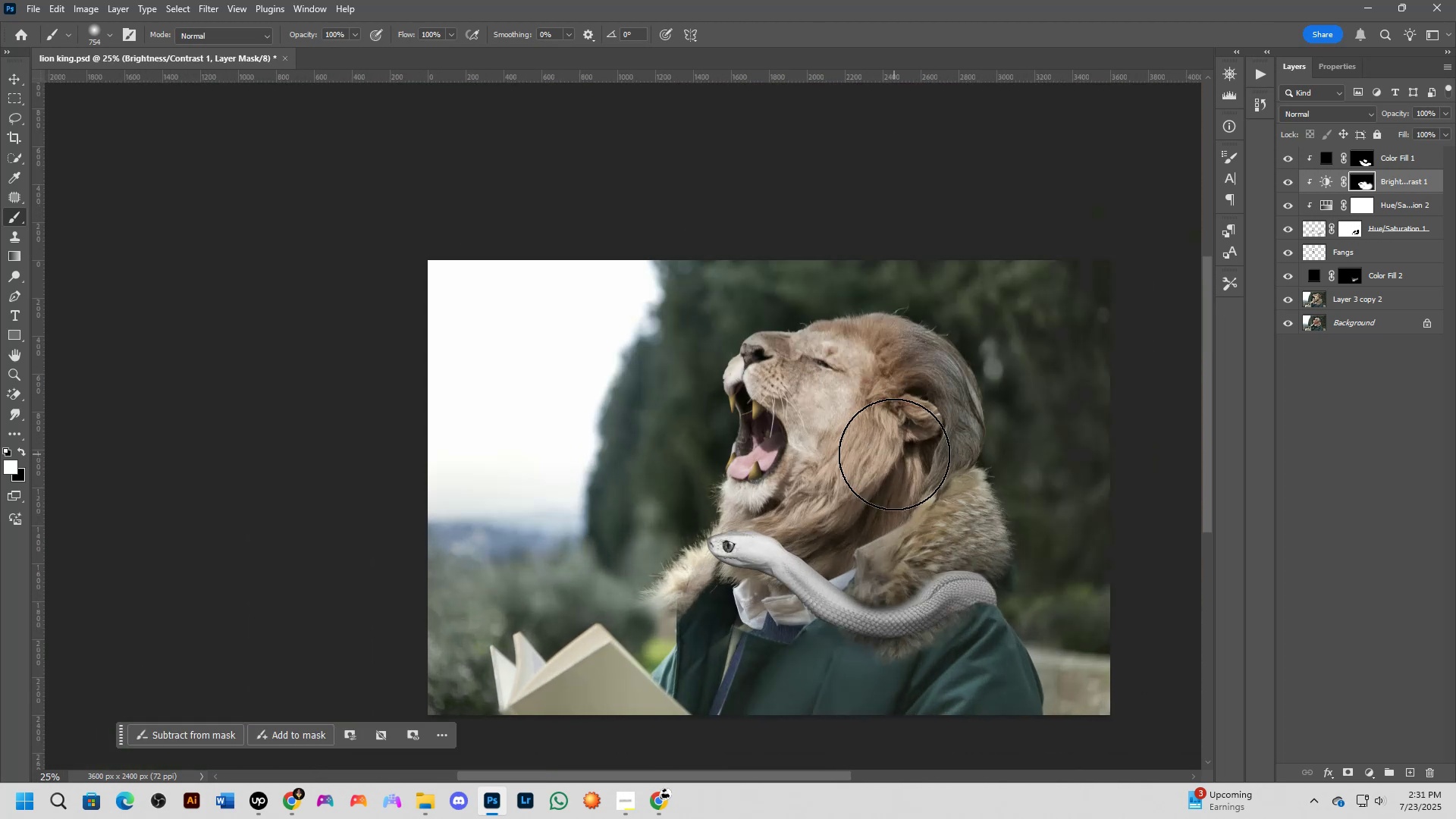 
scroll: coordinate [894, 454], scroll_direction: down, amount: 1.0
 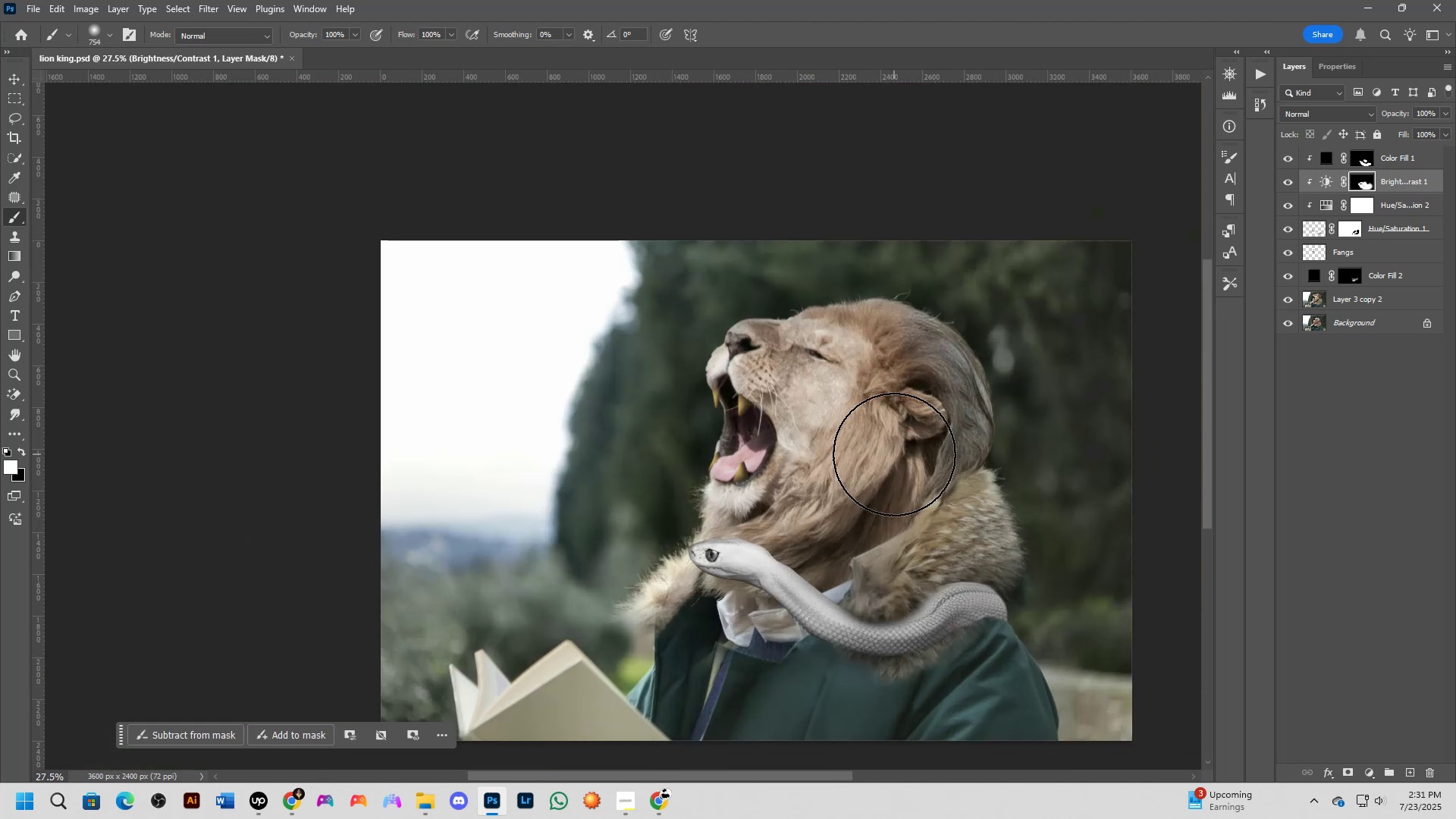 
hold_key(key=Space, duration=0.58)
 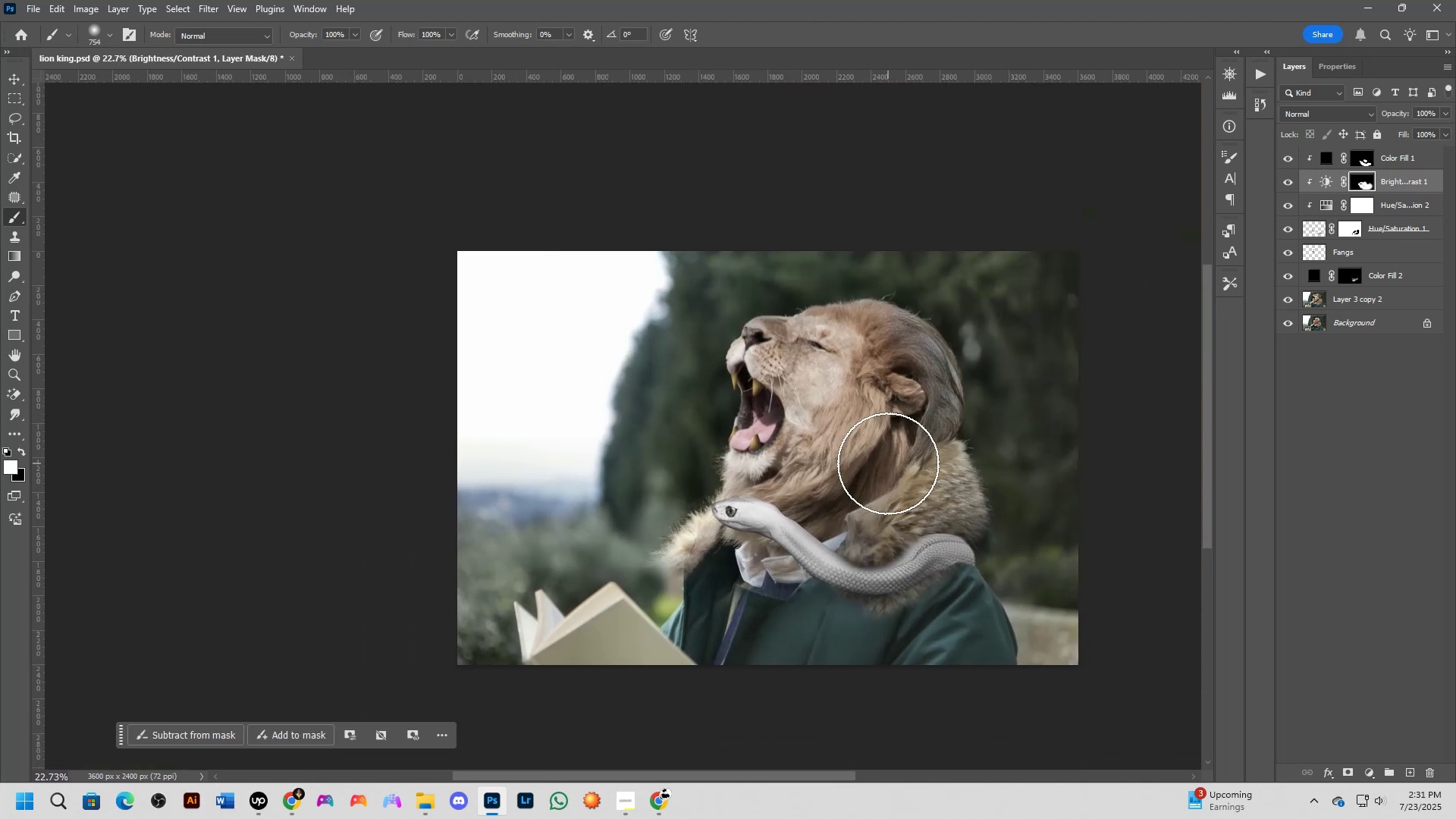 
left_click_drag(start_coordinate=[905, 487], to_coordinate=[893, 460])
 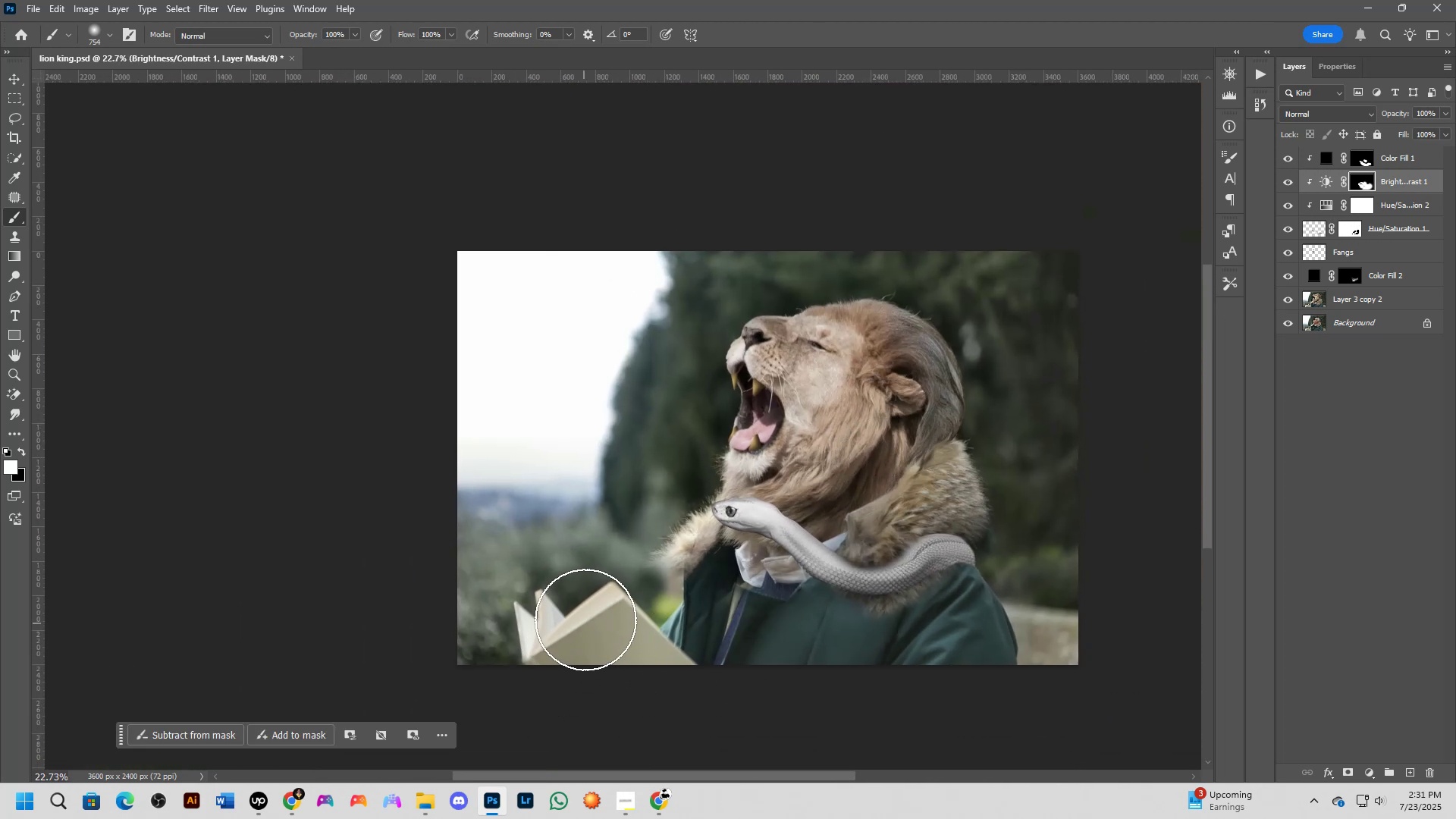 
wait(8.19)
 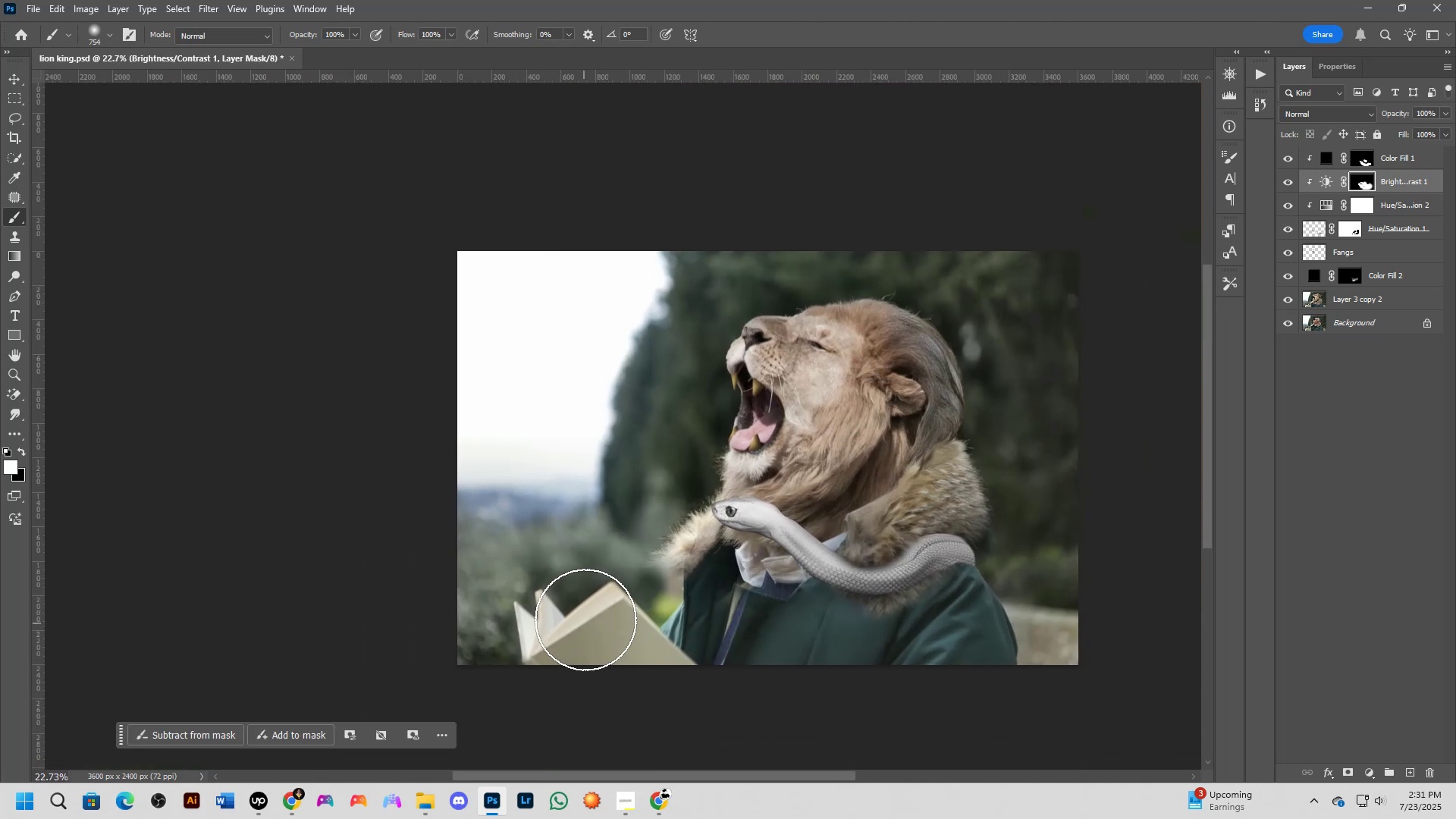 
scroll: coordinate [734, 532], scroll_direction: up, amount: 4.0
 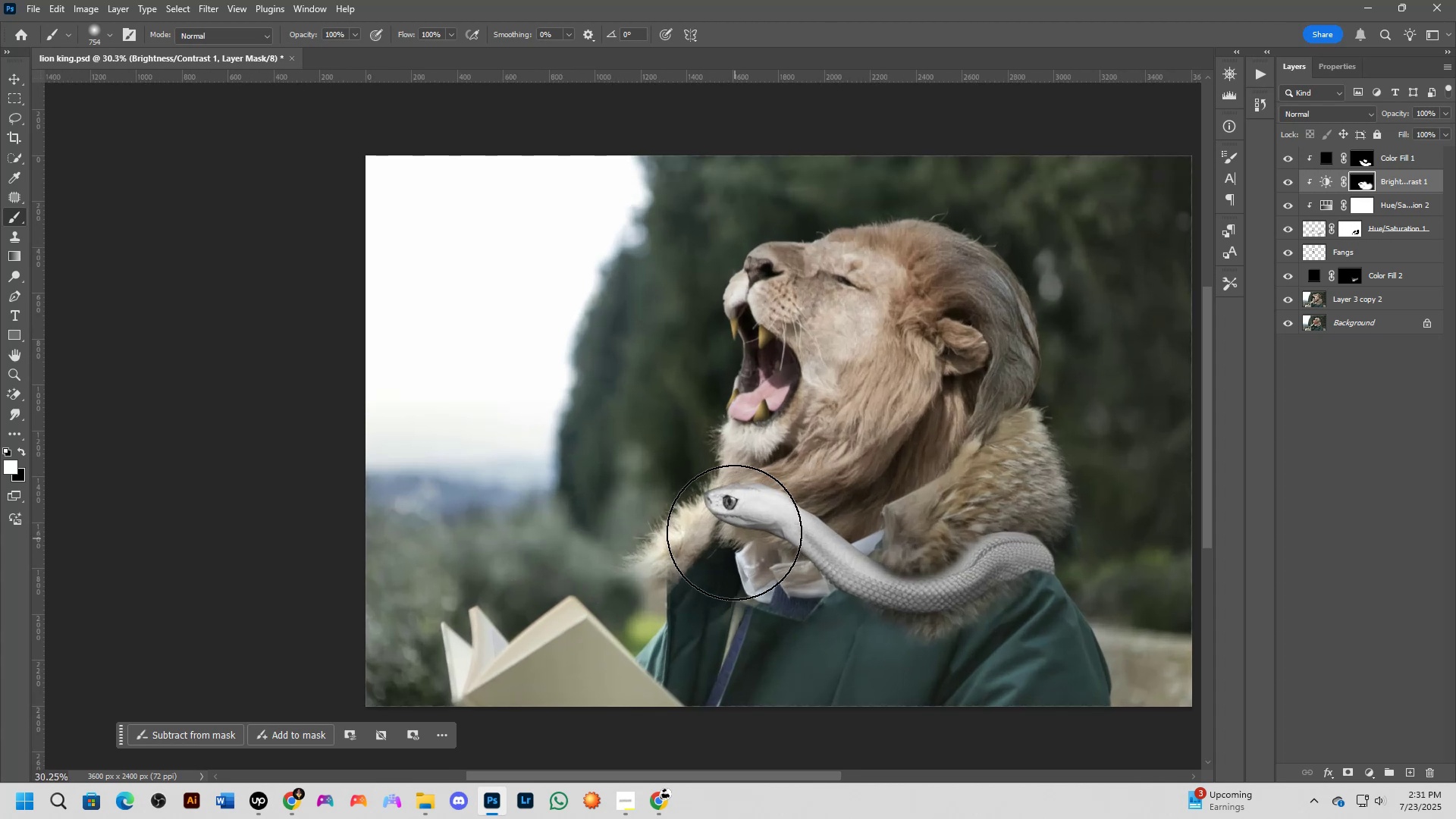 
hold_key(key=ShiftLeft, duration=0.41)
scroll: coordinate [804, 500], scroll_direction: up, amount: 1.0
 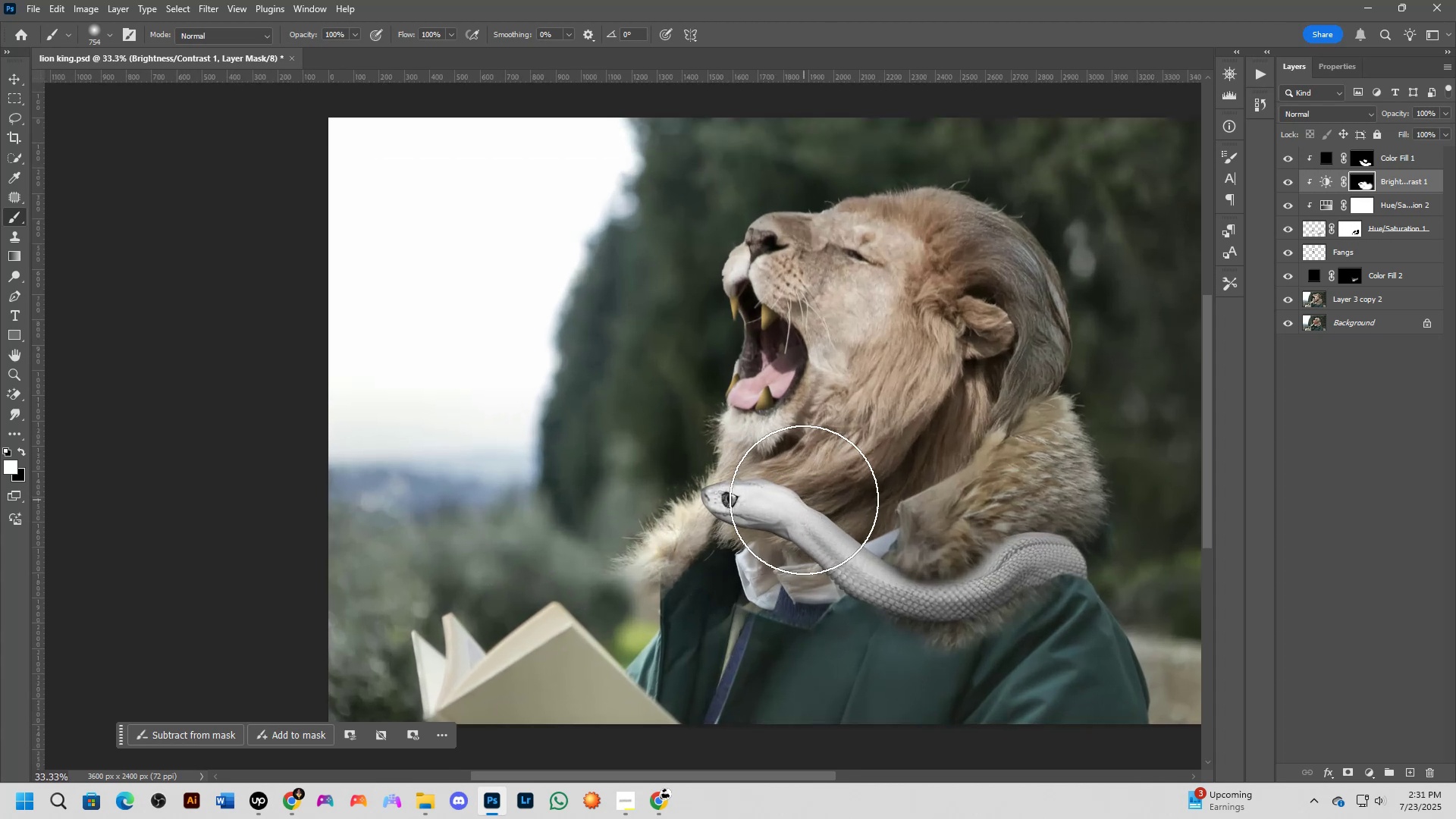 
hold_key(key=ShiftLeft, duration=0.5)
scroll: coordinate [813, 496], scroll_direction: down, amount: 1.0
 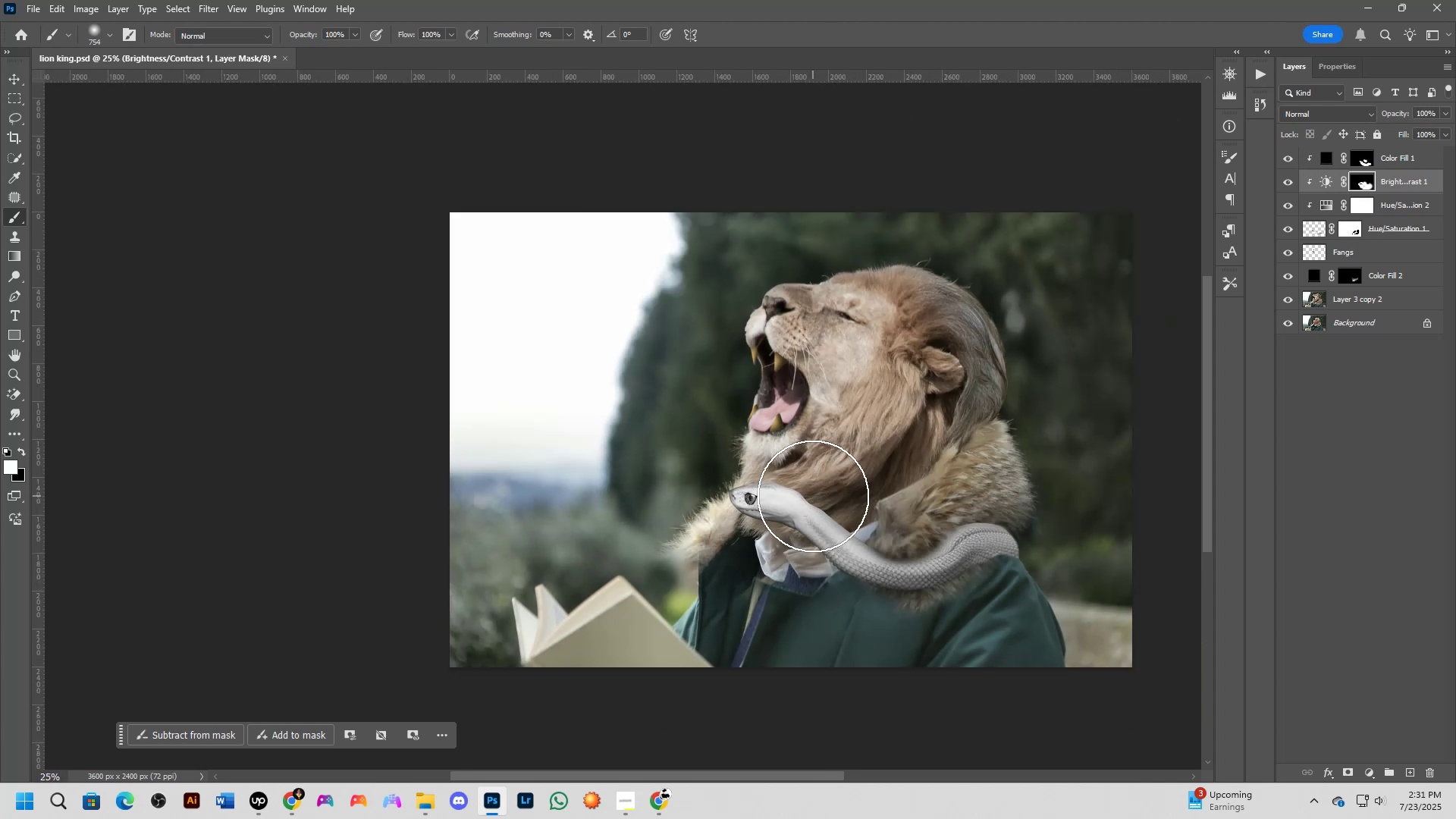 
hold_key(key=Space, duration=1.17)
 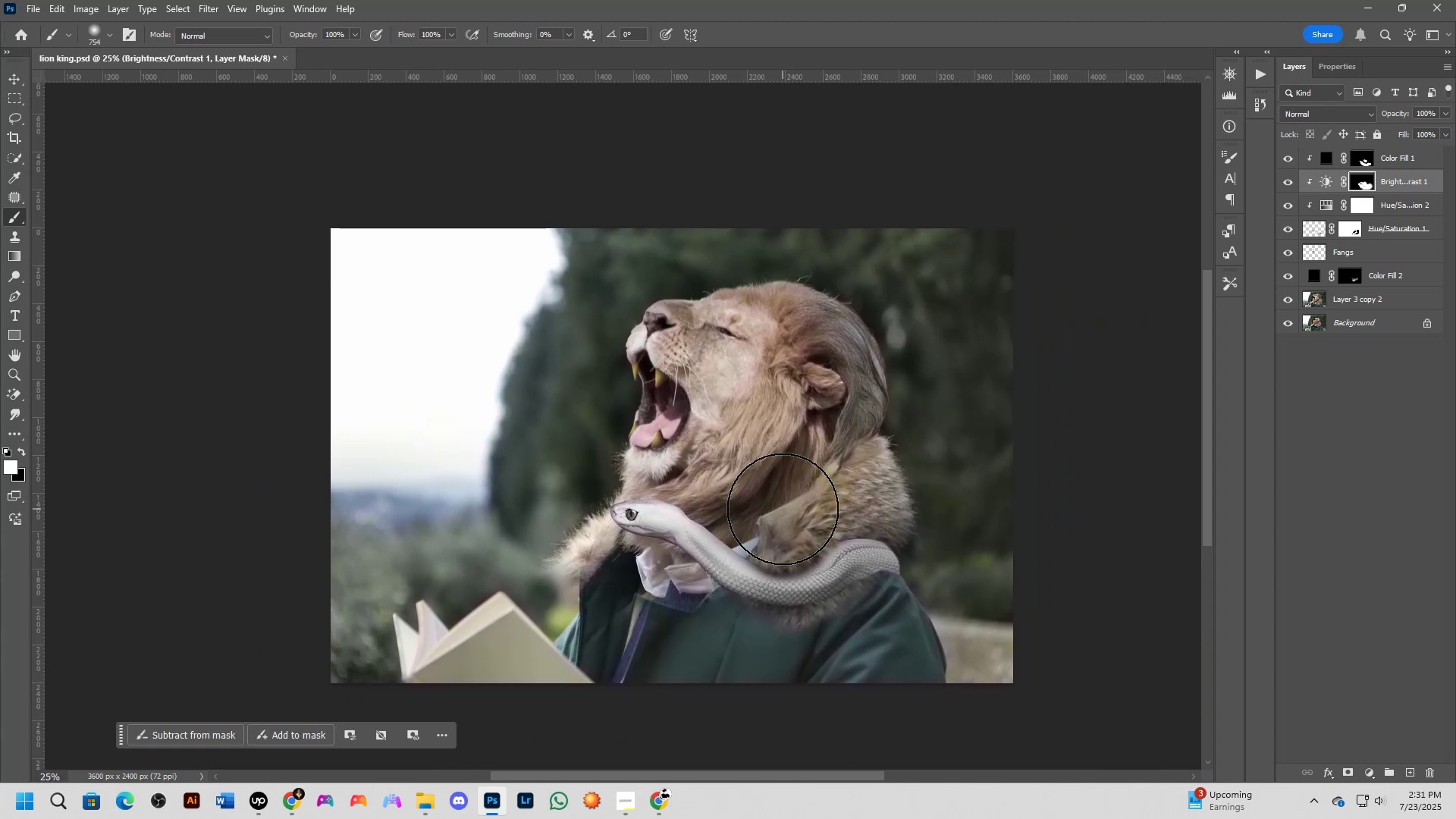 
left_click_drag(start_coordinate=[902, 493], to_coordinate=[783, 509])
 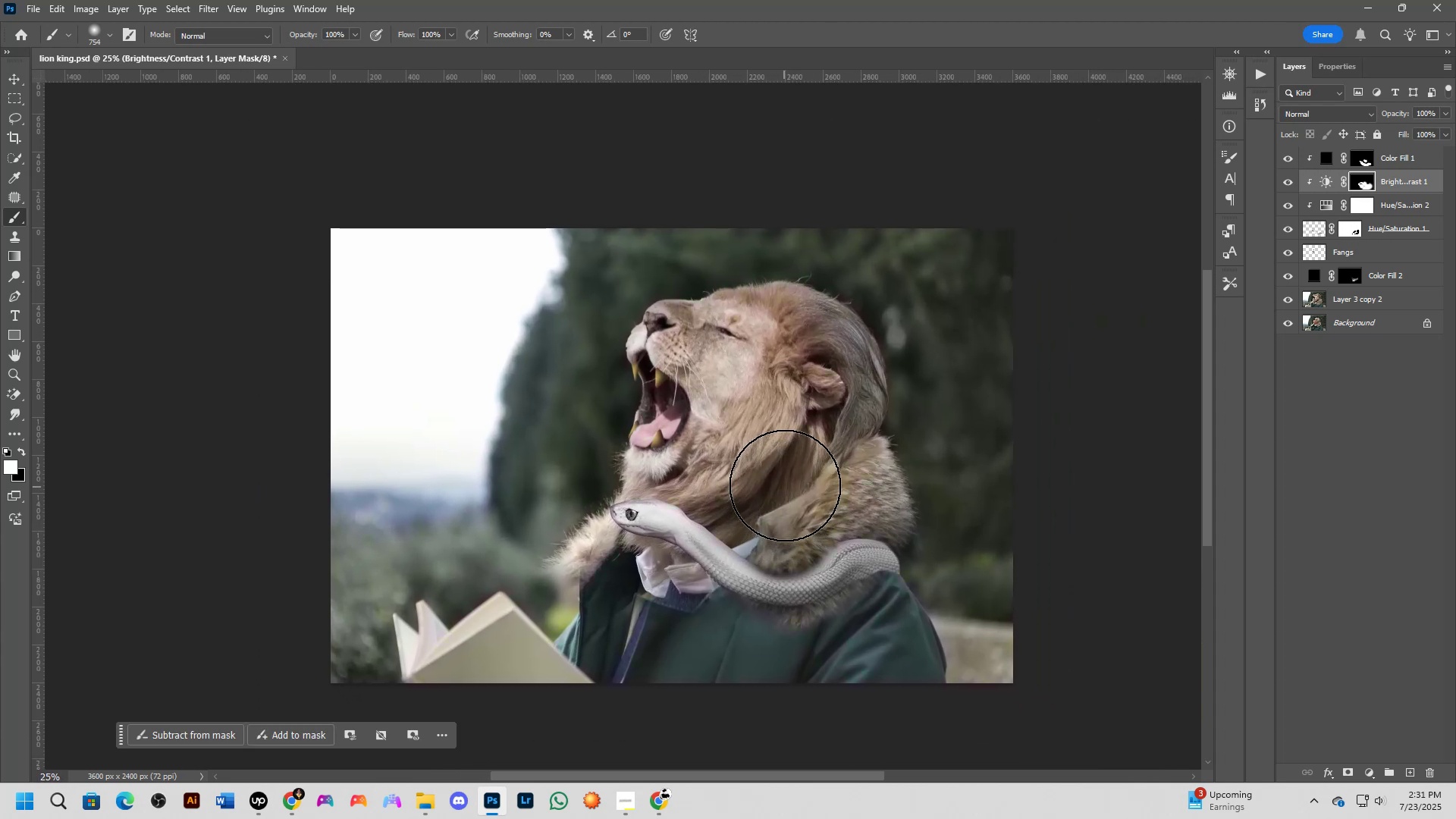 
key(Alt+AltLeft)
 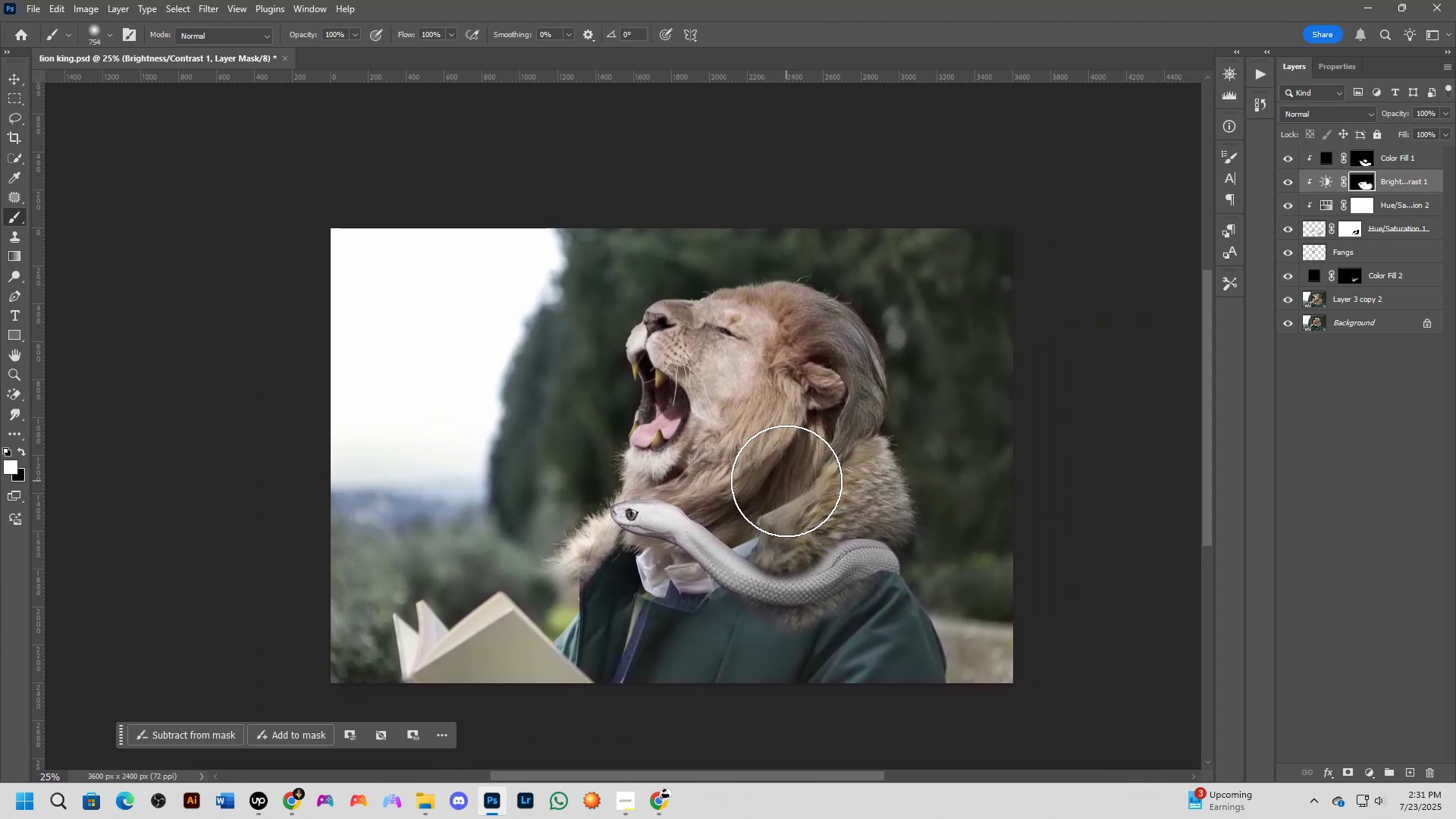 
key(Alt+Tab)
 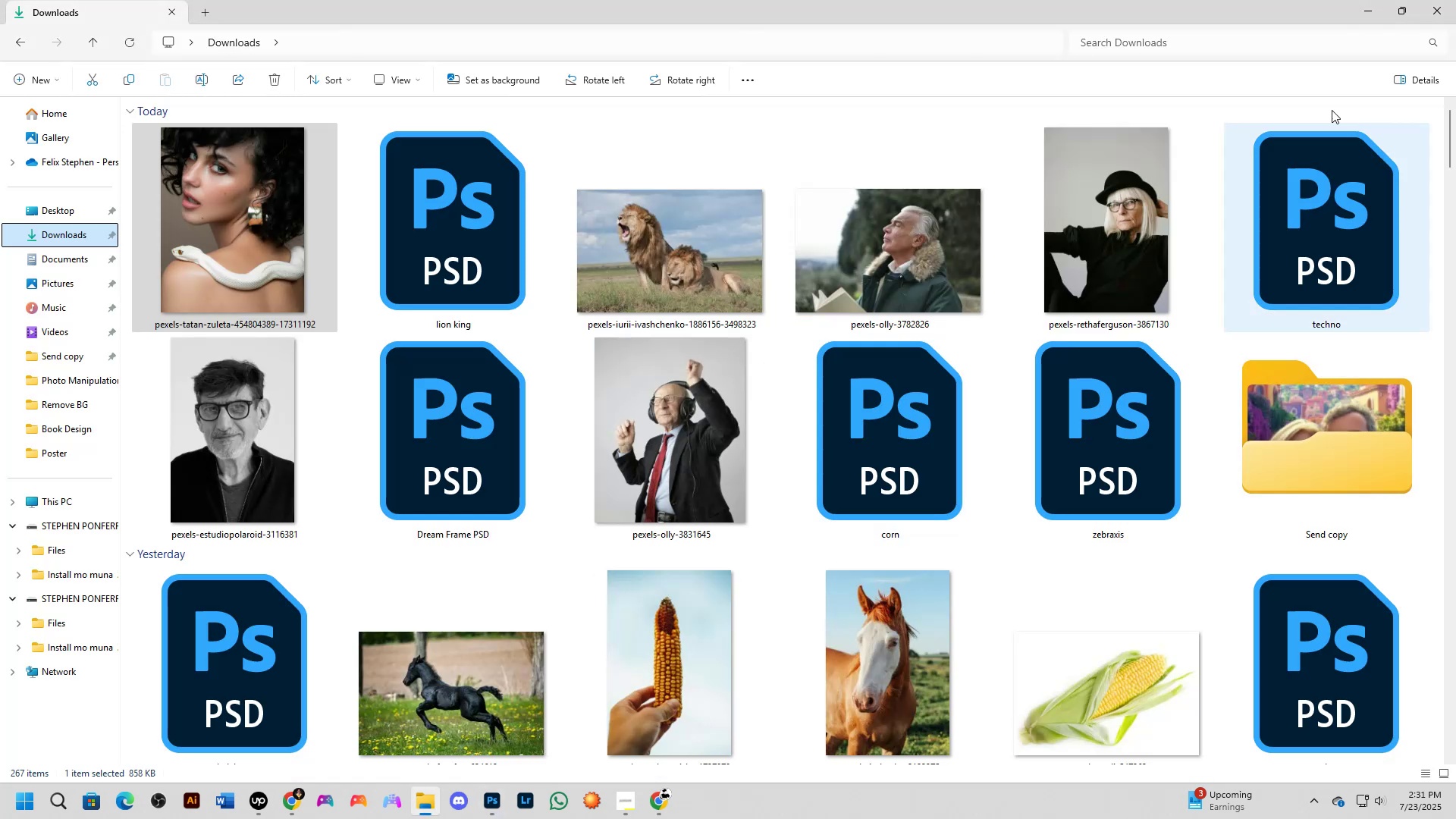 
left_click([1439, 3])
 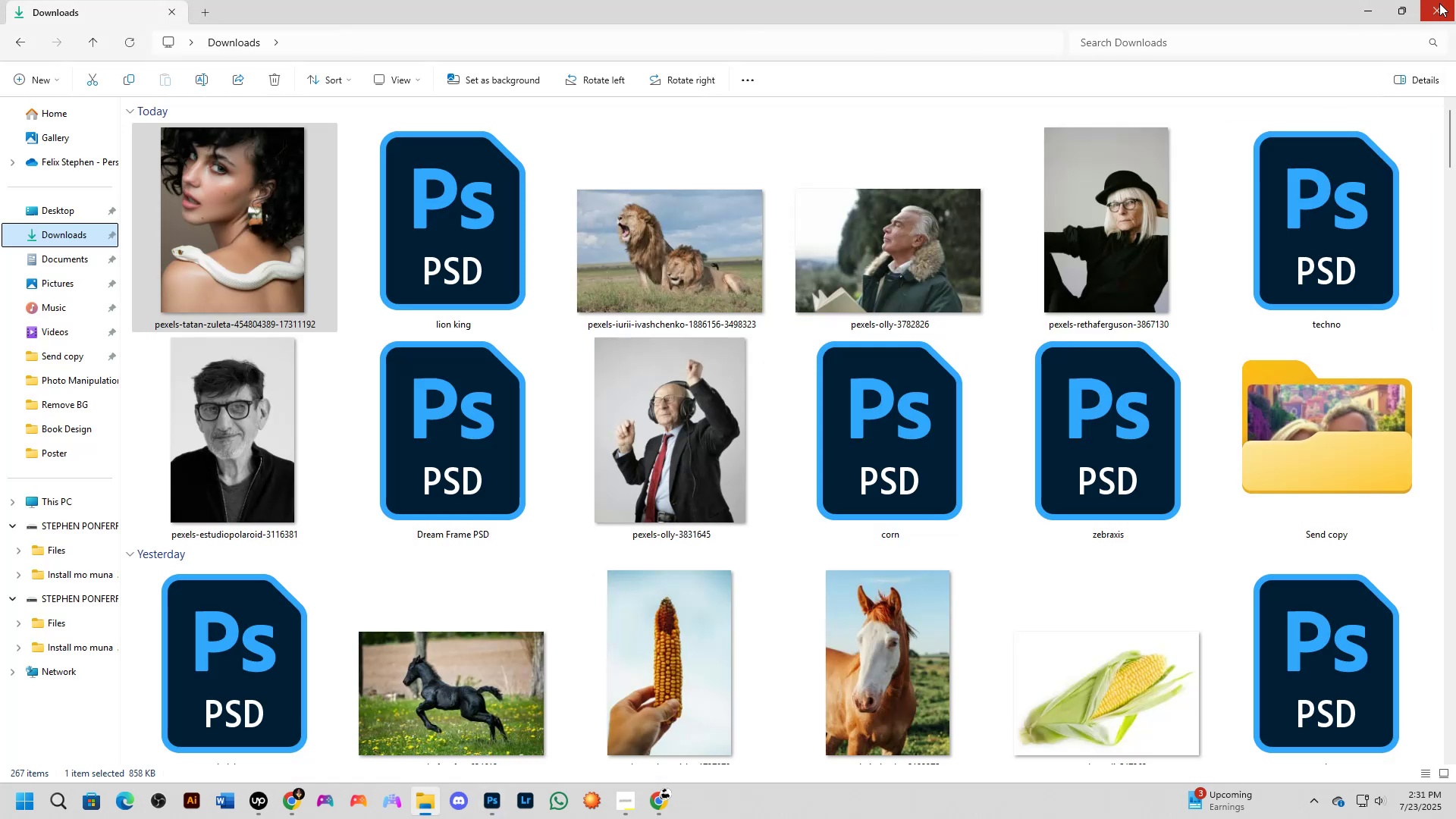 
key(Alt+Tab)
 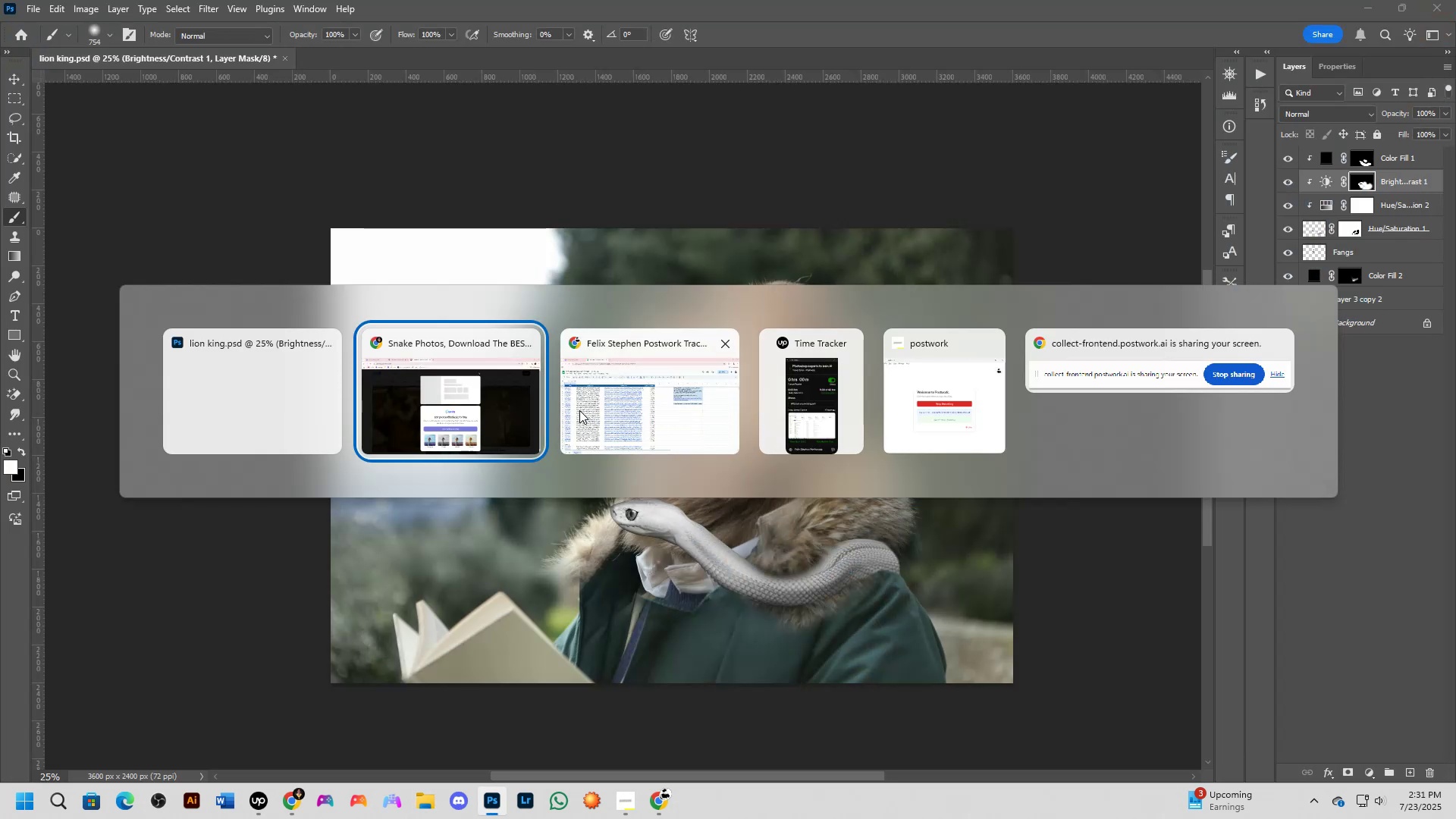 
left_click([0, 424])
 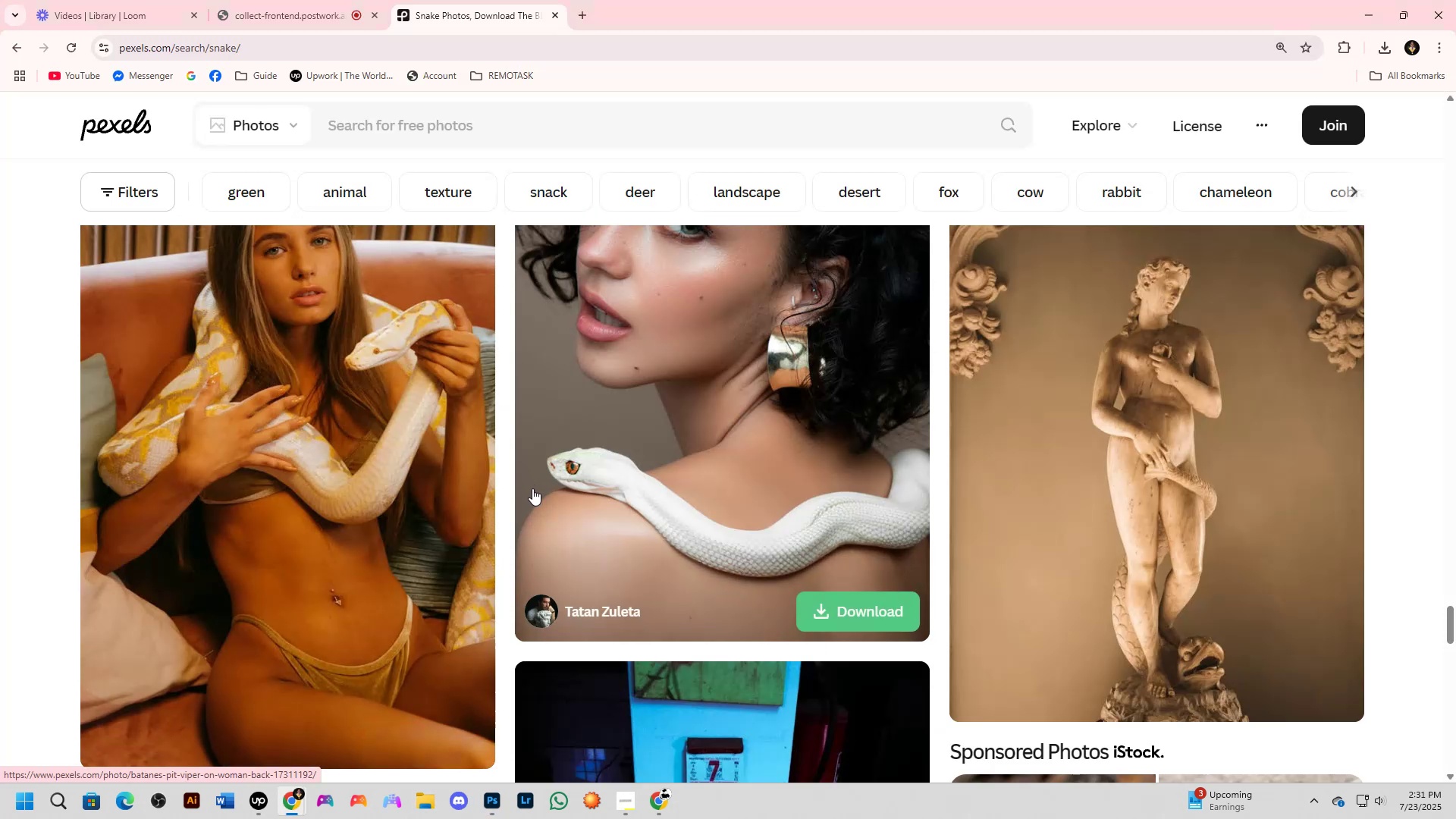 
 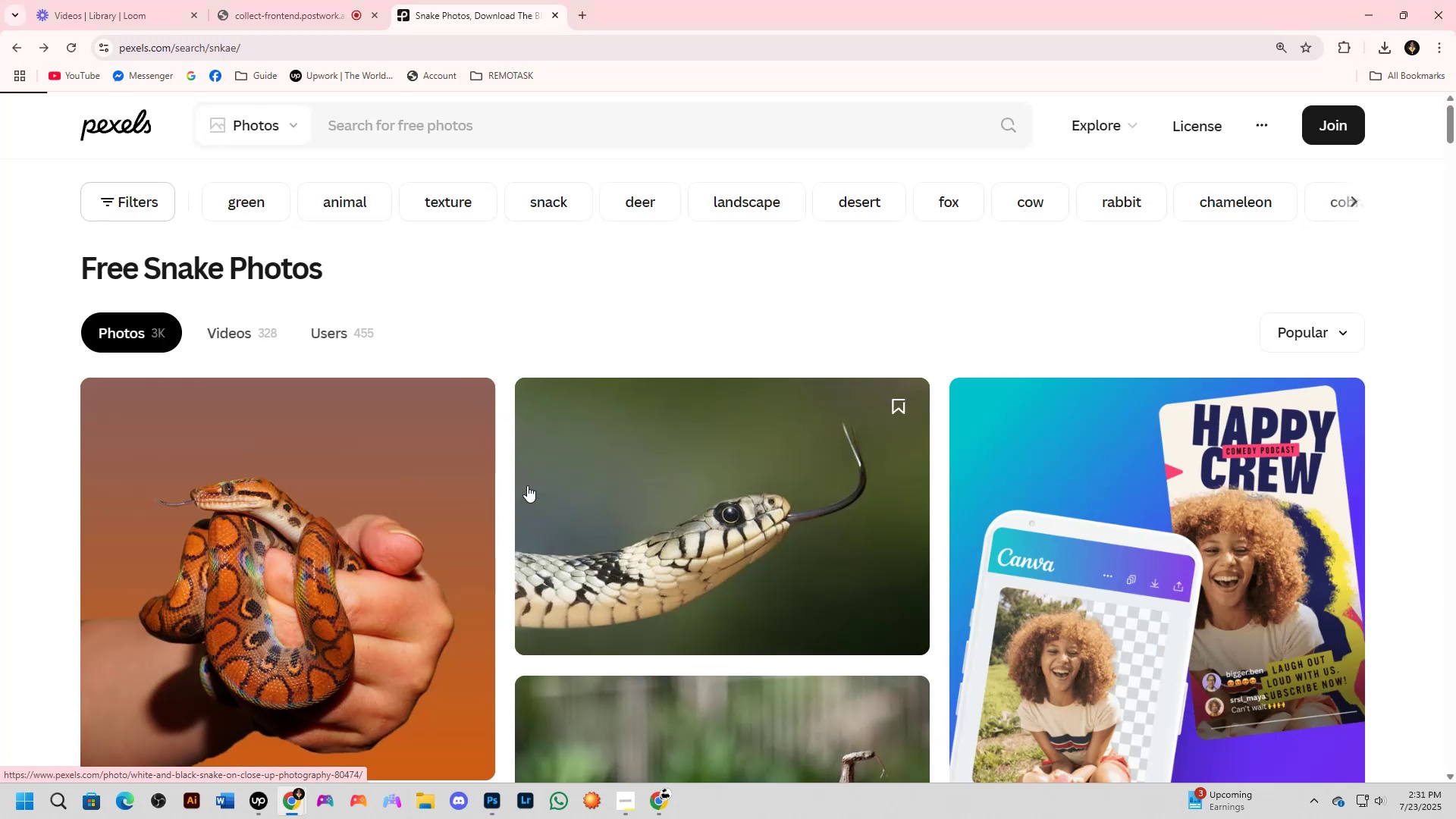 
scroll: coordinate [527, 485], scroll_direction: up, amount: 1.0
 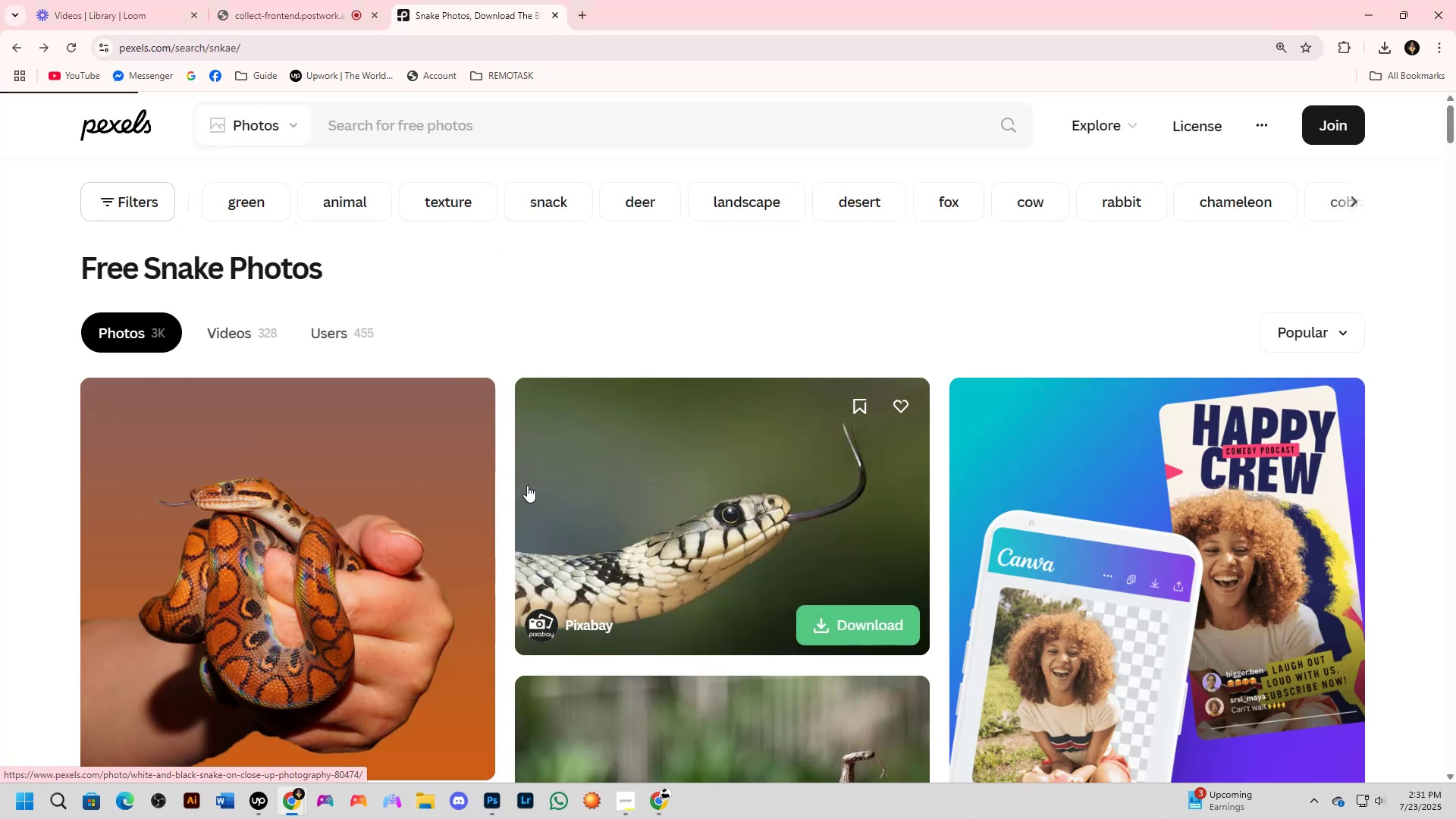 
scroll: coordinate [519, 486], scroll_direction: down, amount: 3.0
 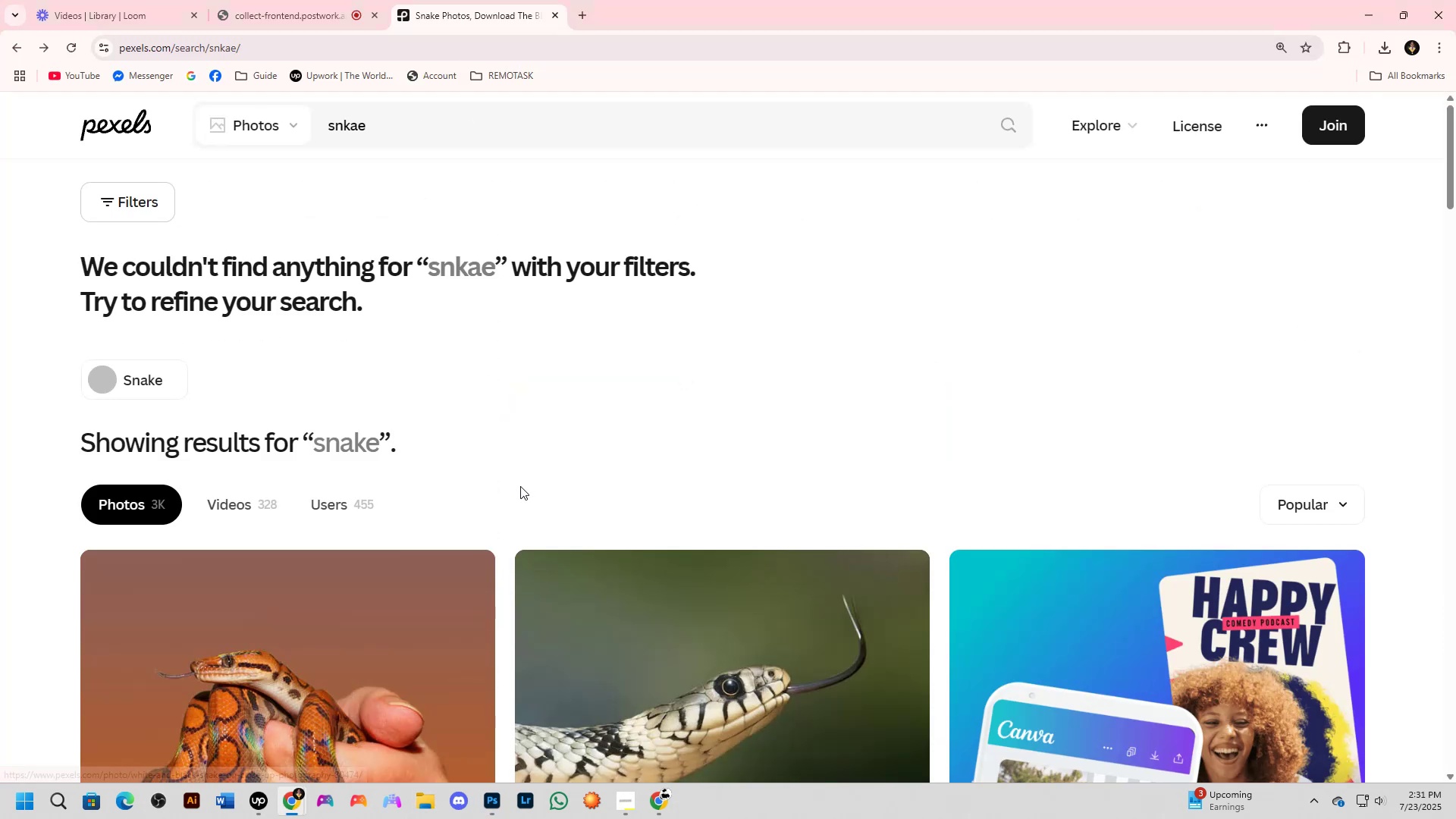 
key(Alt+AltLeft)
 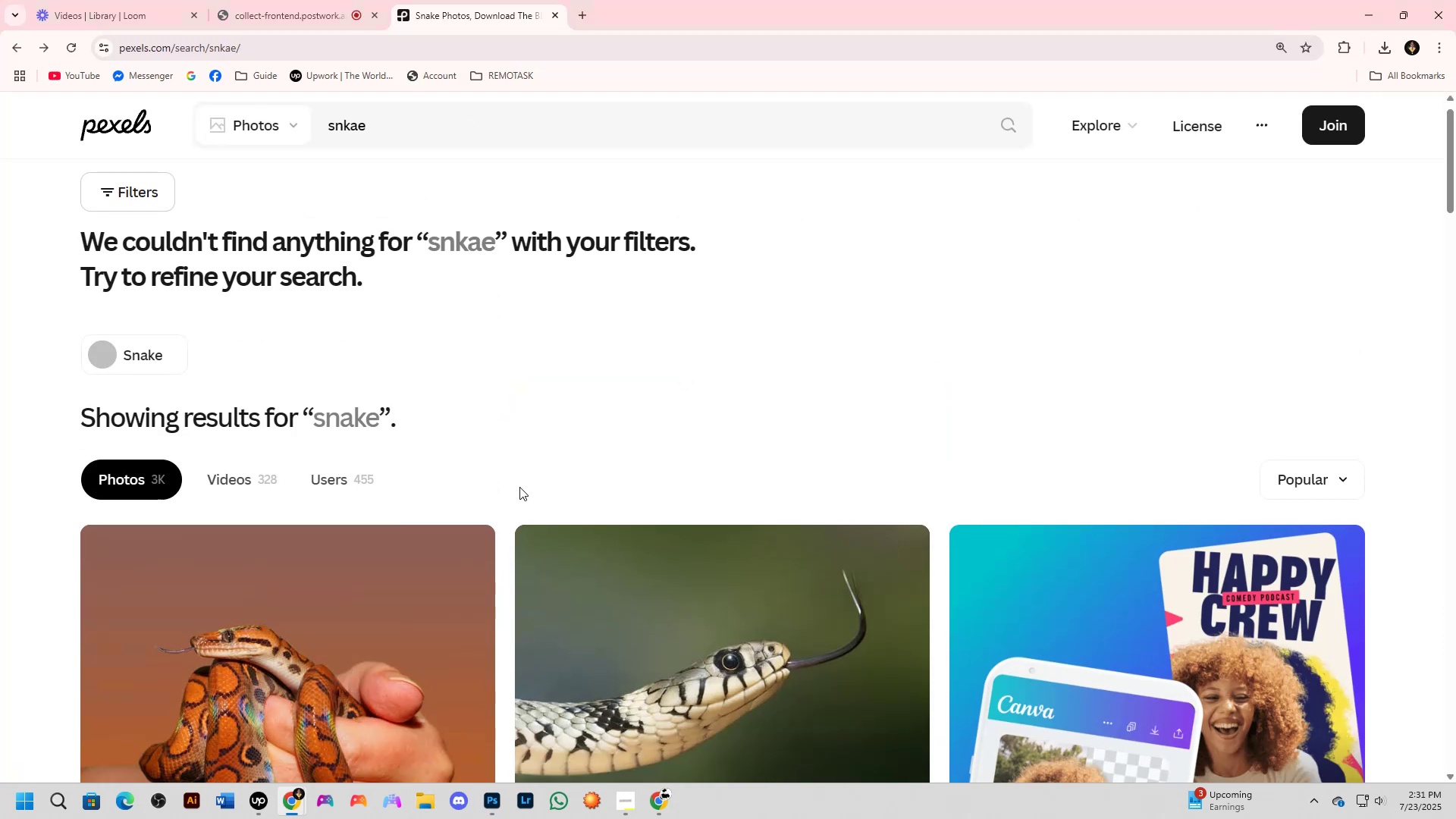 
key(Alt+Tab)
 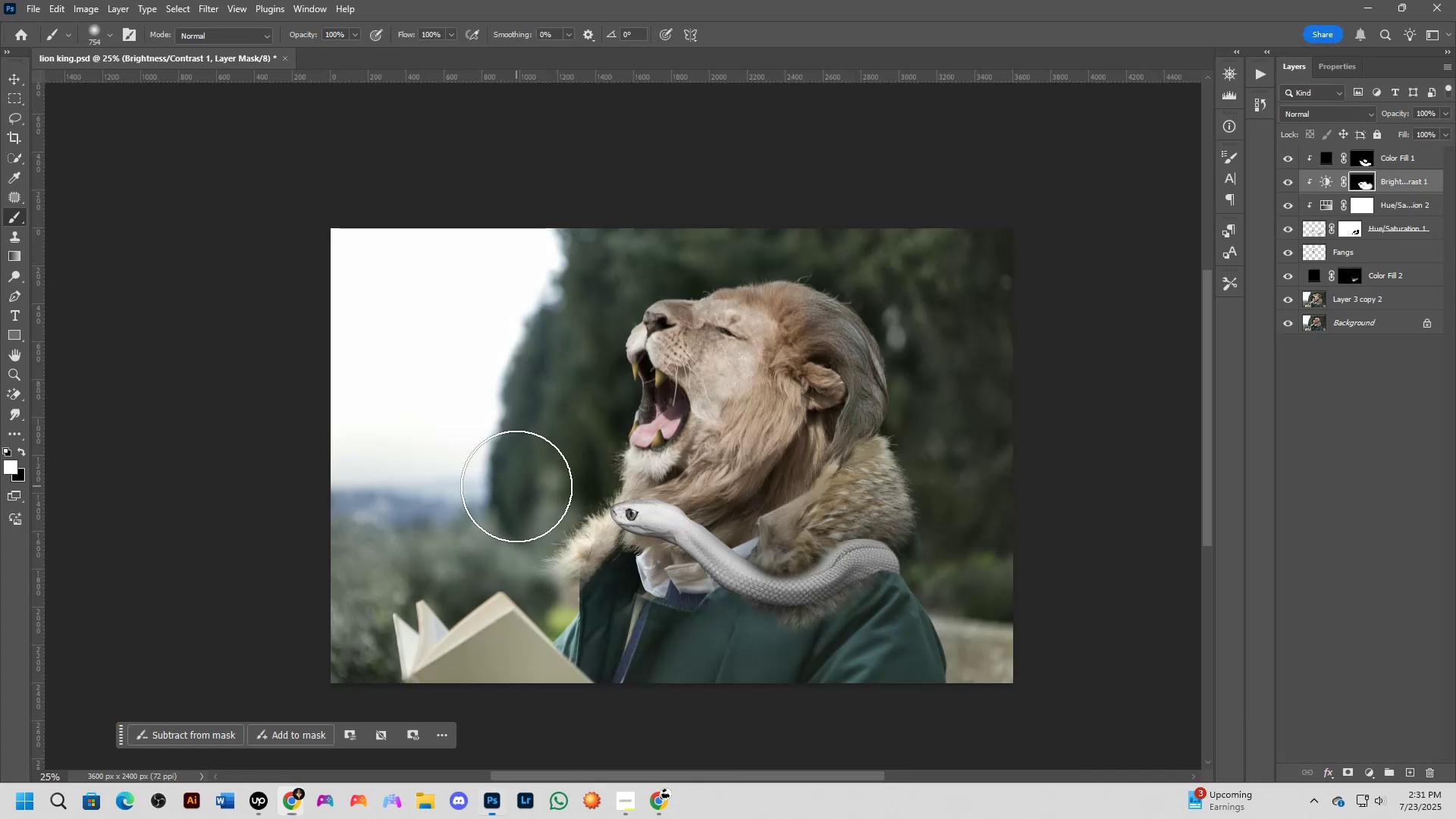 
key(Alt+AltLeft)
 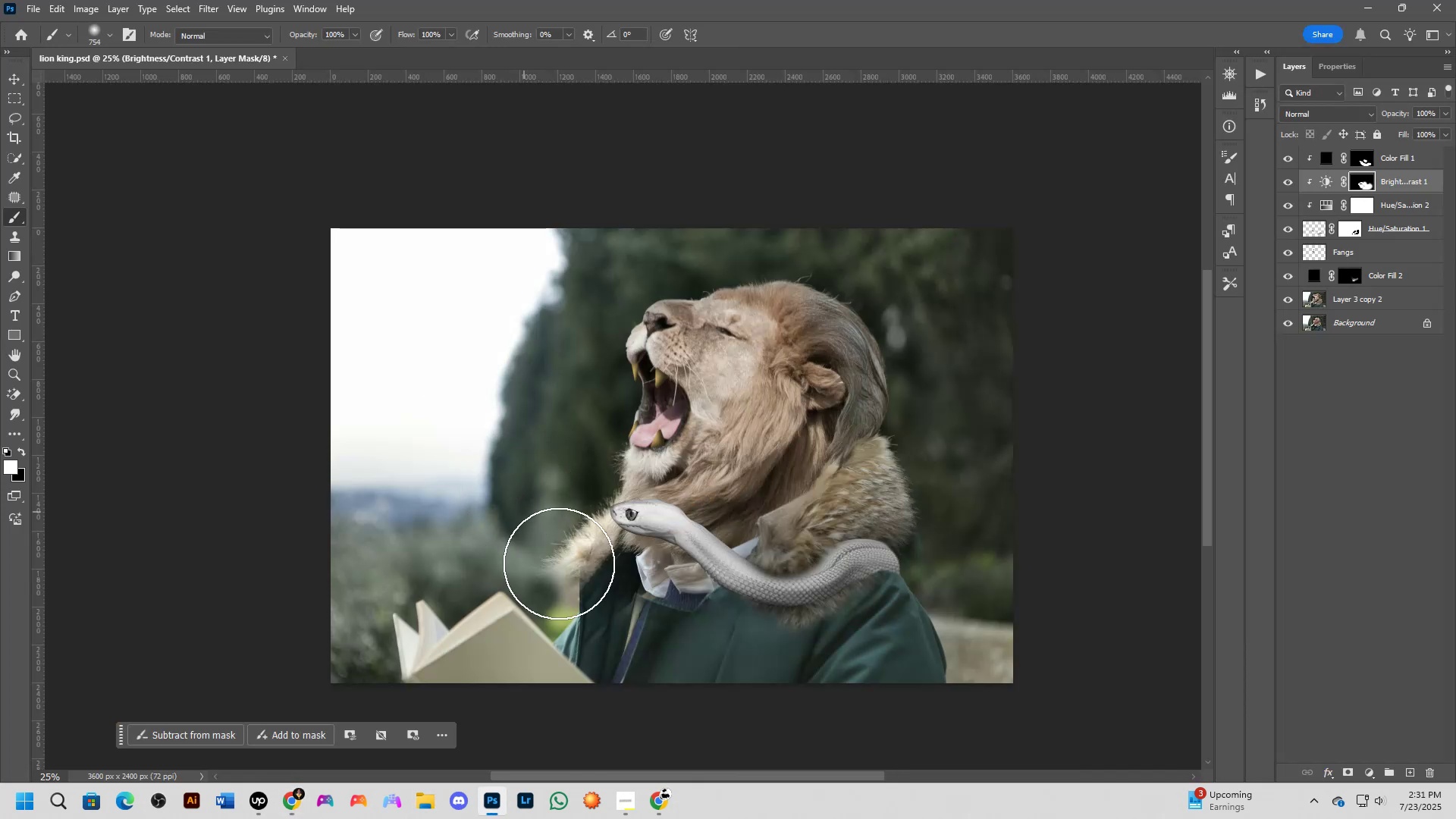 
key(Alt+Tab)
 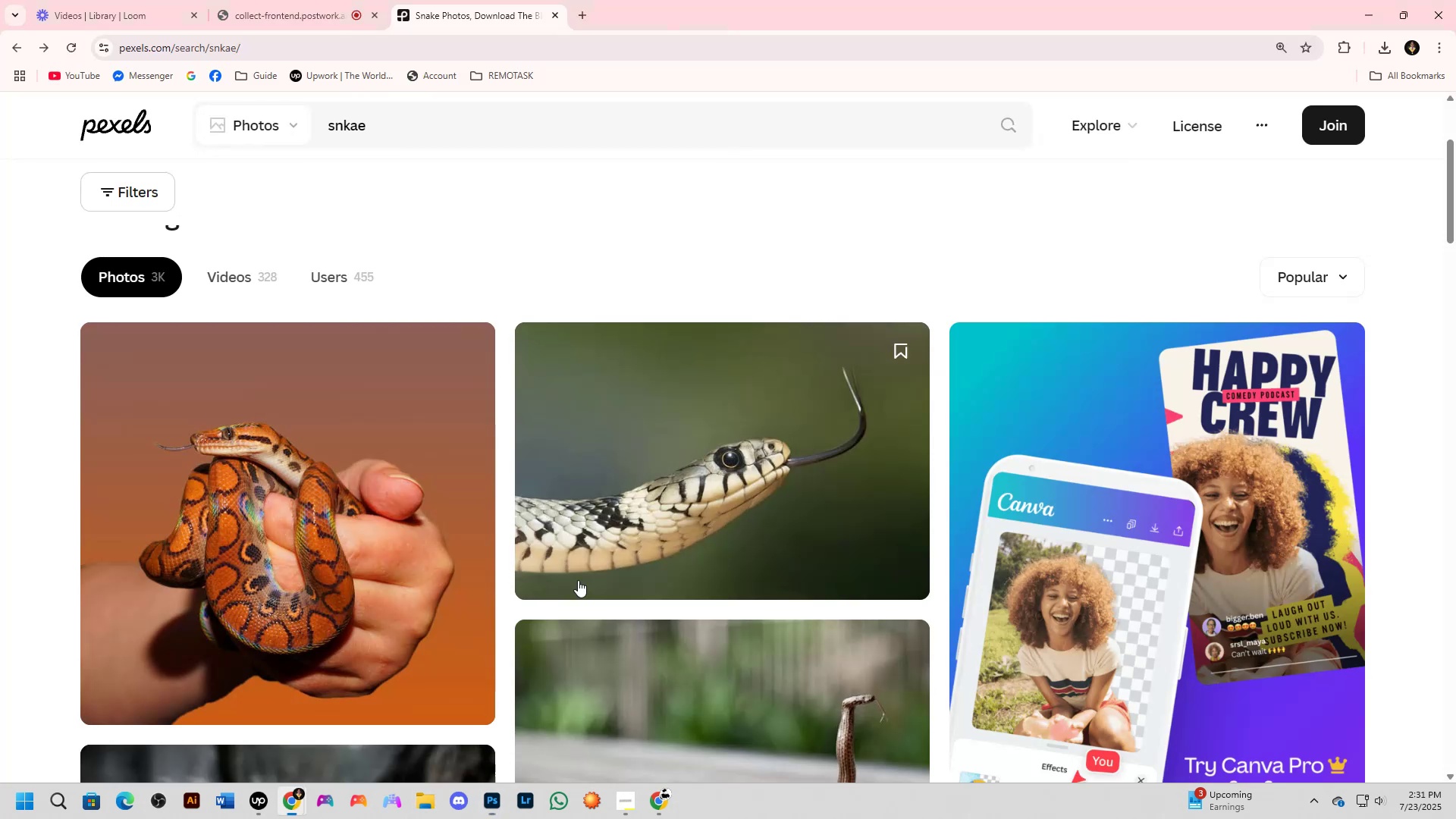 
scroll: coordinate [570, 557], scroll_direction: down, amount: 2.0
 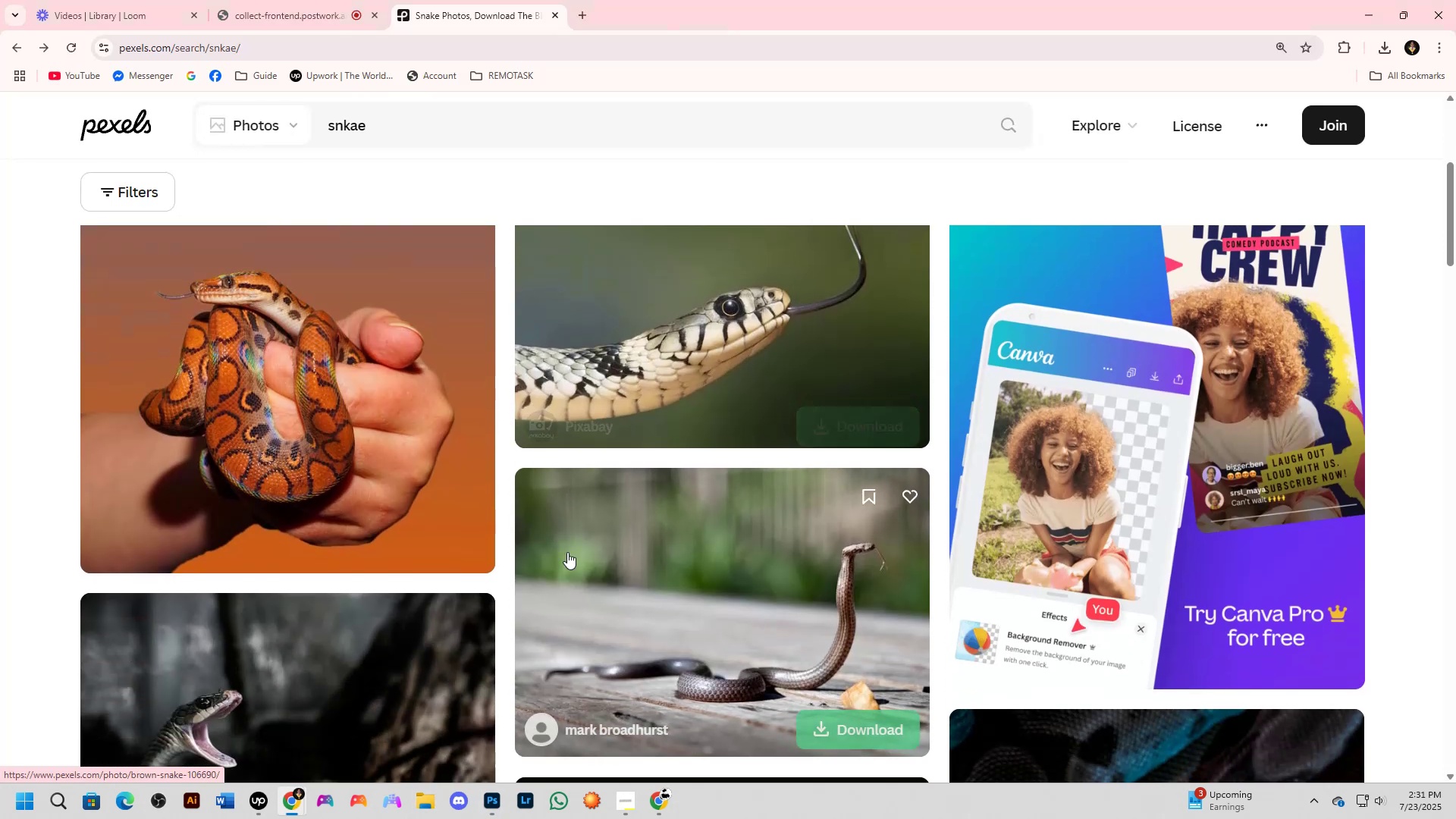 
key(Alt+AltLeft)
 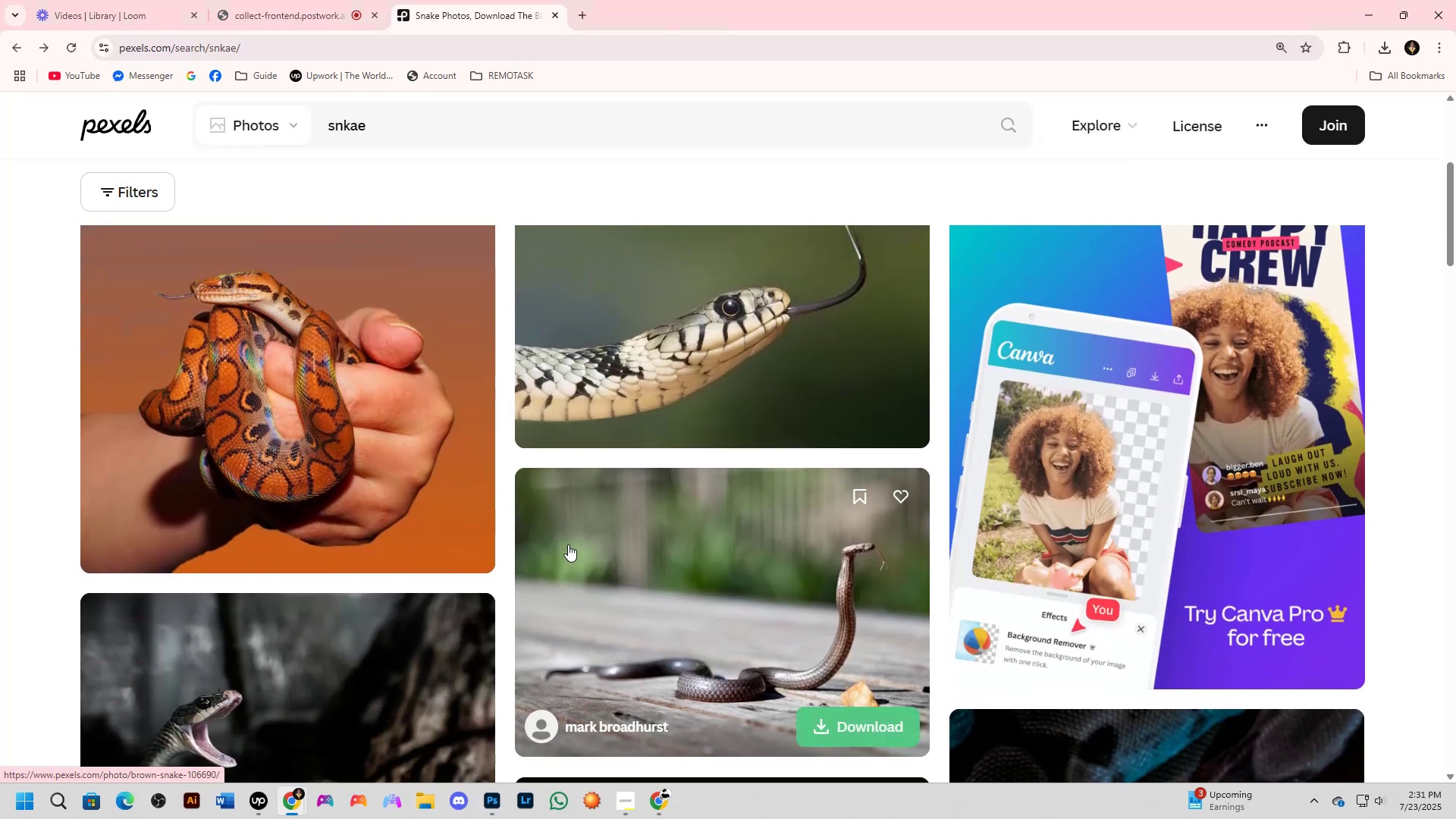 
key(Alt+Tab)
 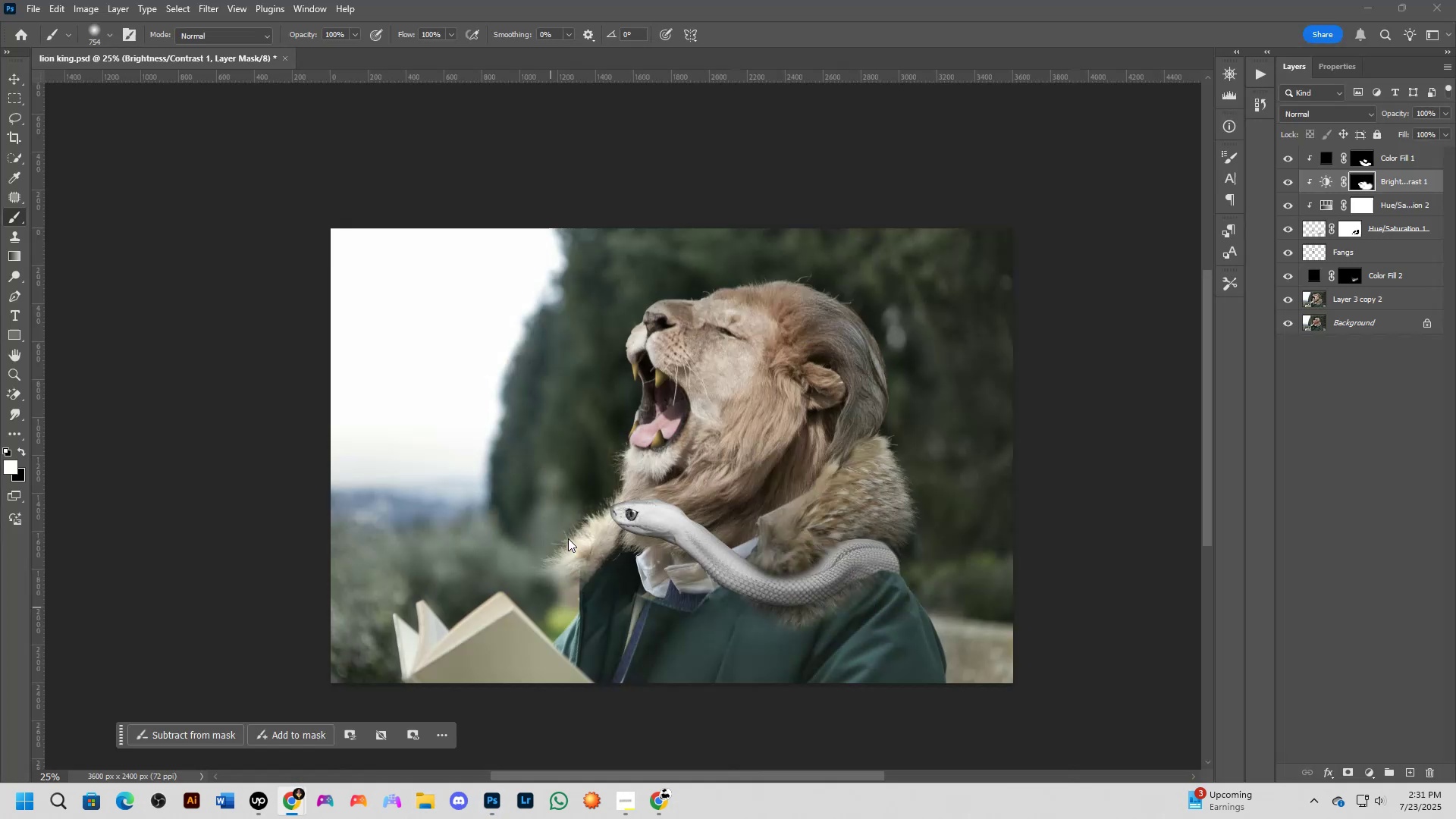 
key(Alt+AltLeft)
 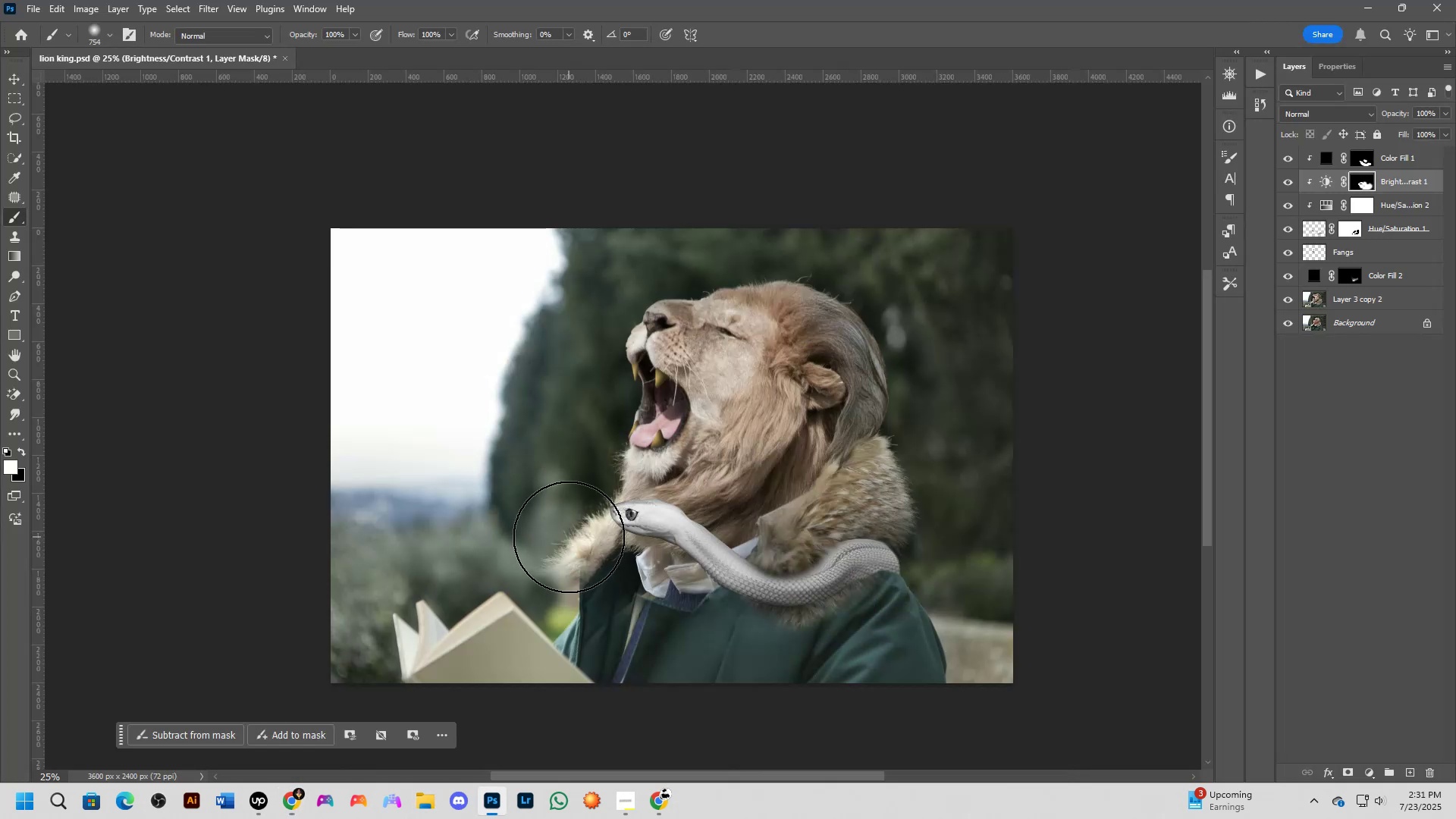 
key(Alt+Tab)
 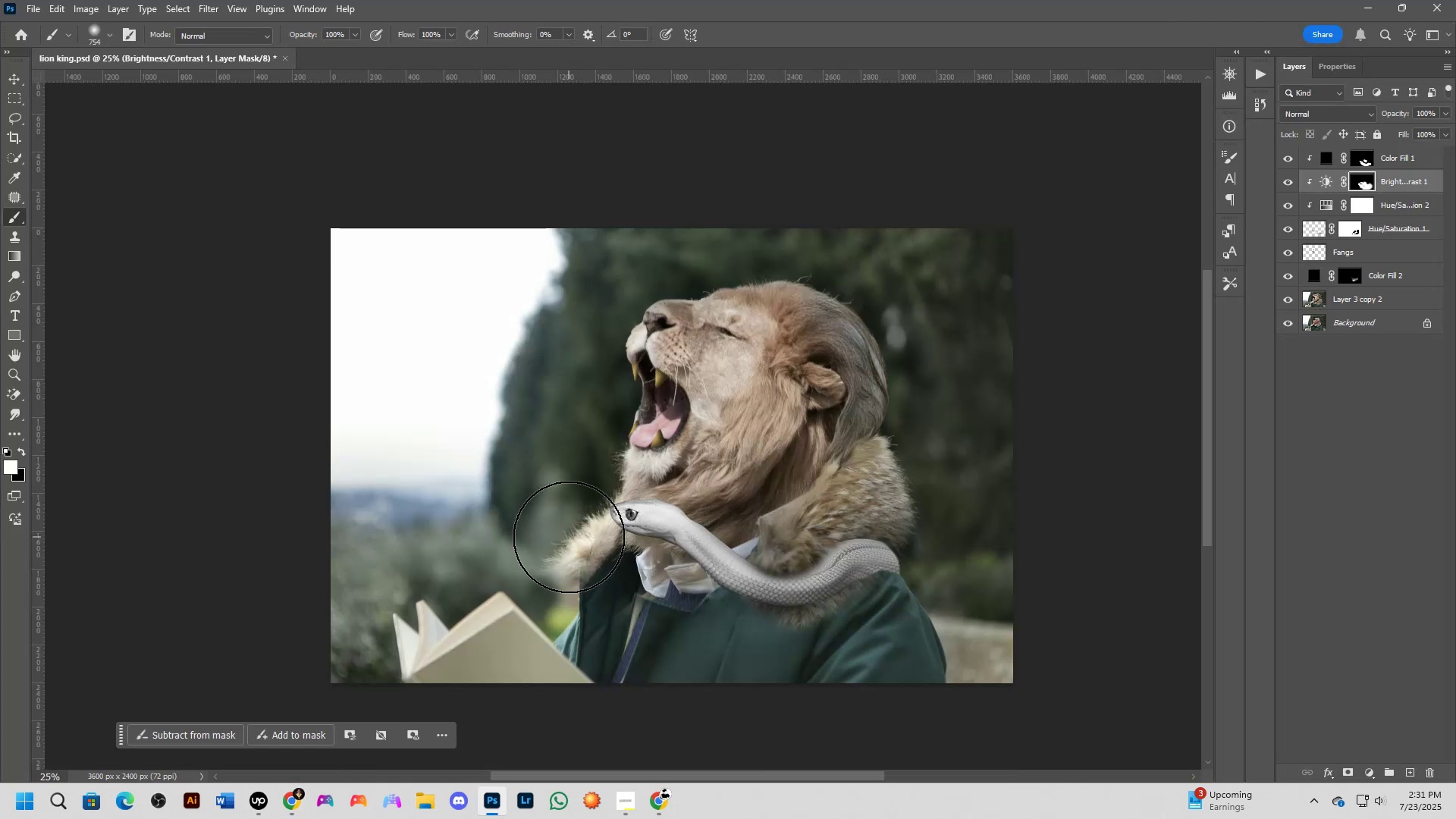 
scroll: coordinate [693, 495], scroll_direction: down, amount: 11.0
 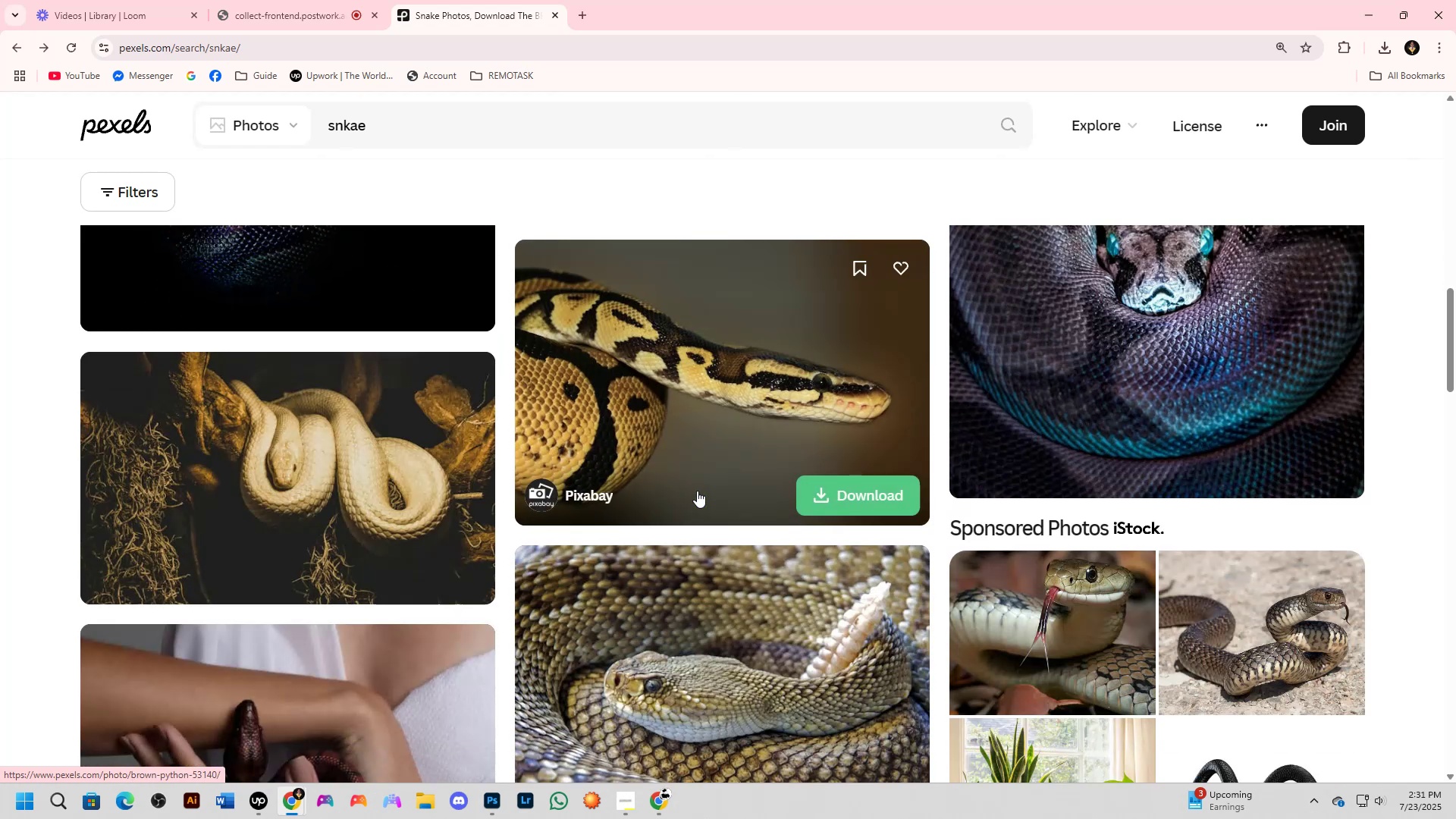 
key(Alt+AltLeft)
 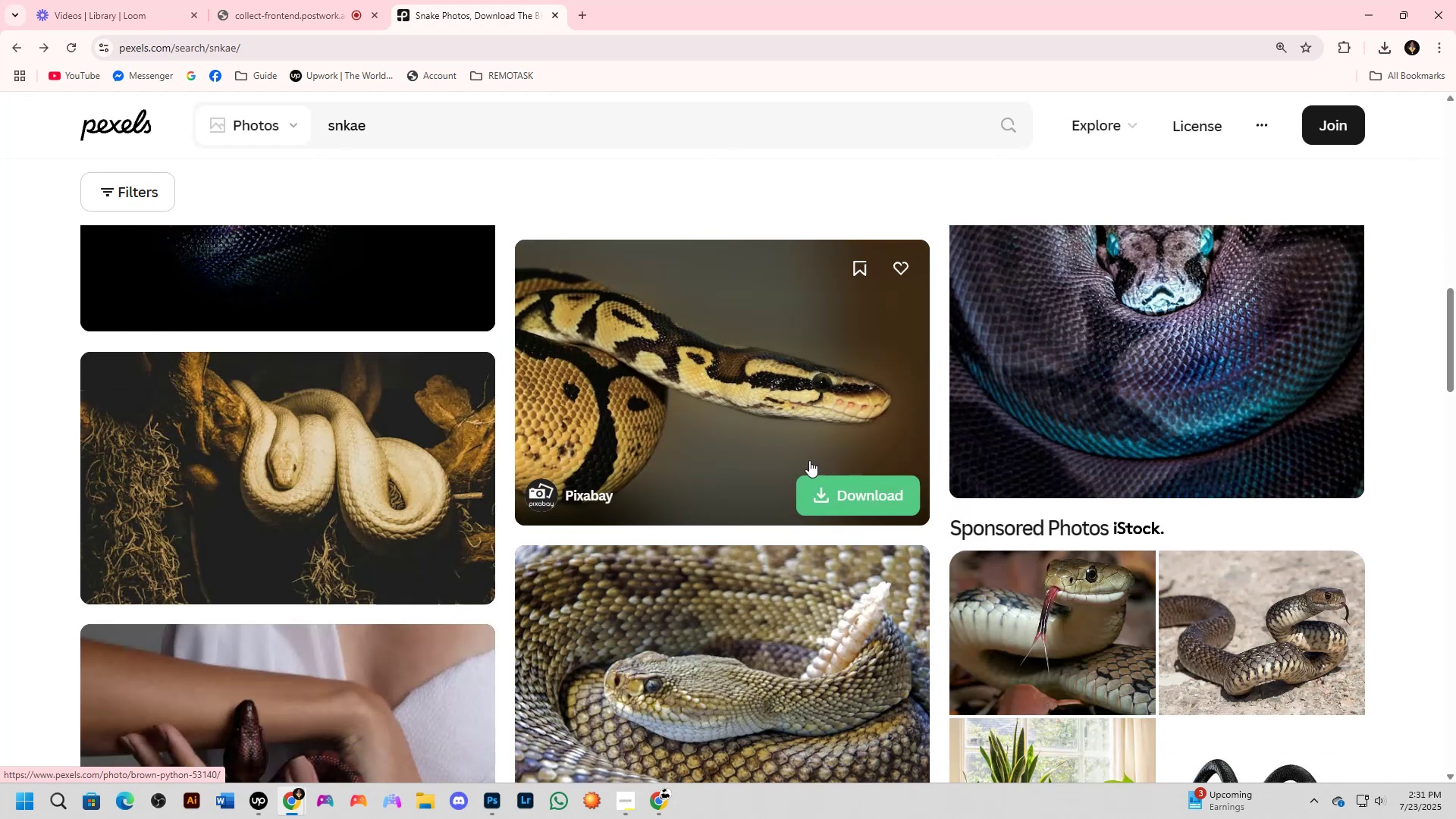 
key(Alt+Tab)
 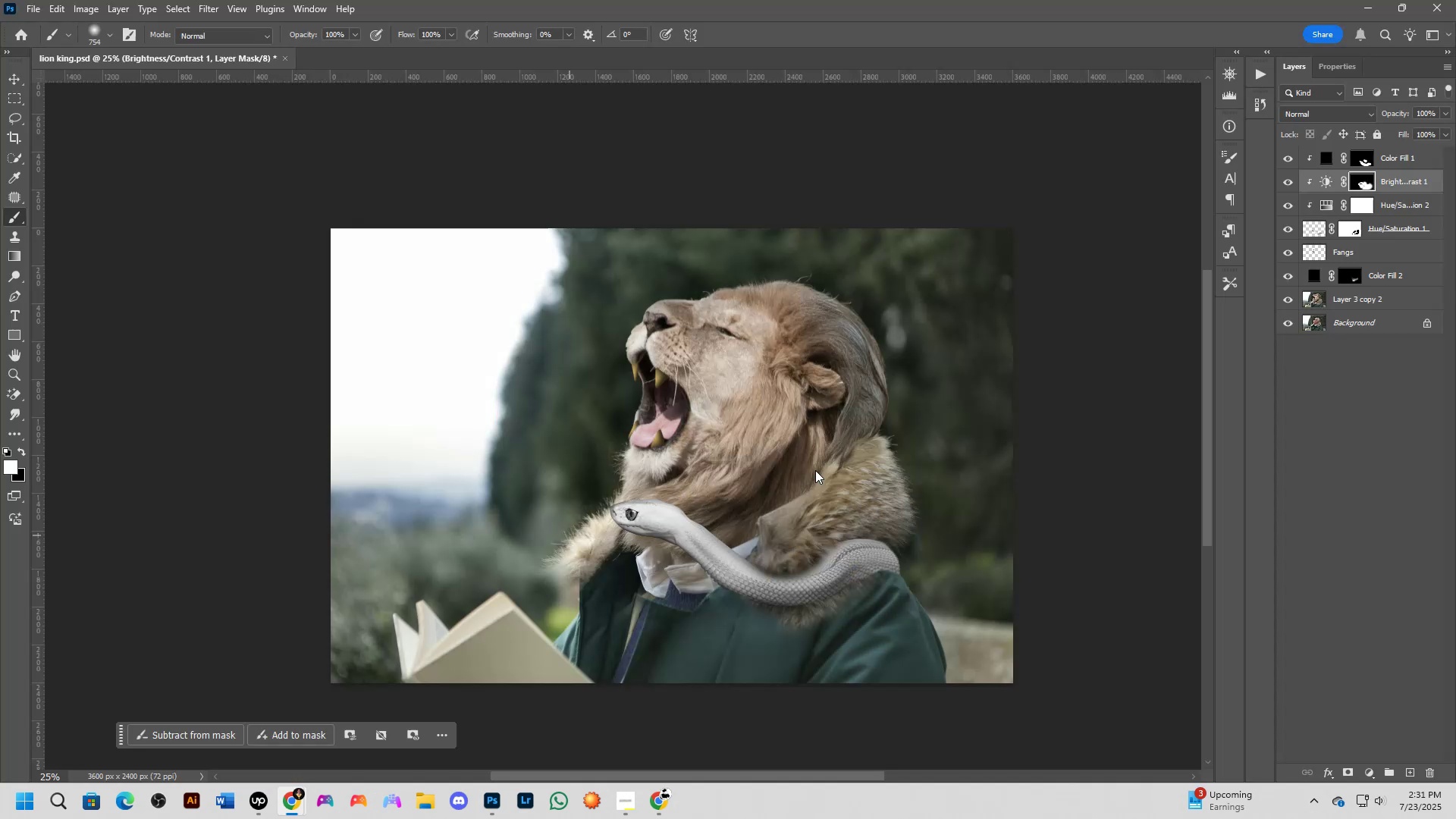 
key(Alt+AltLeft)
 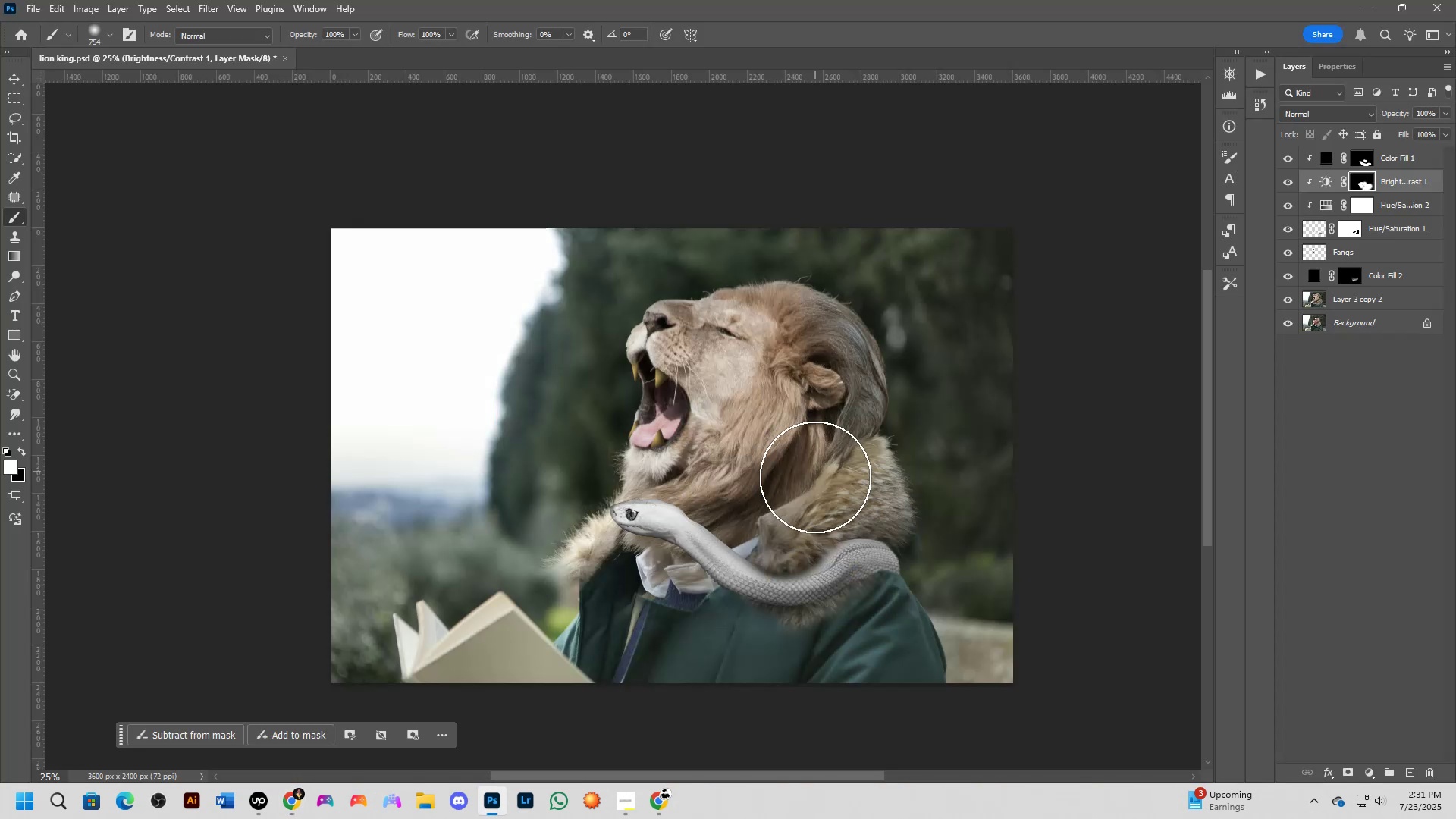 
key(Alt+Tab)
 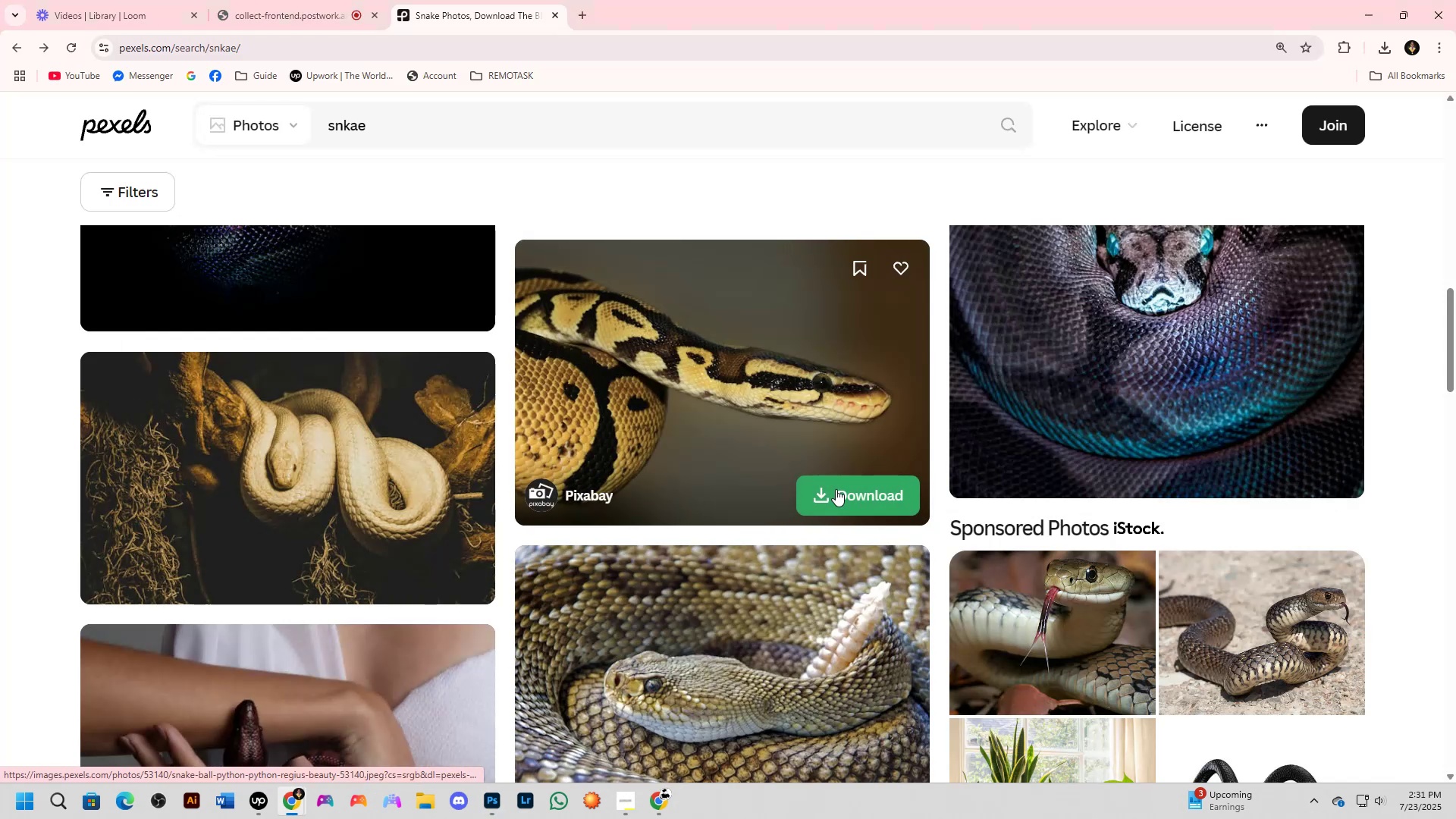 
left_click([836, 489])
 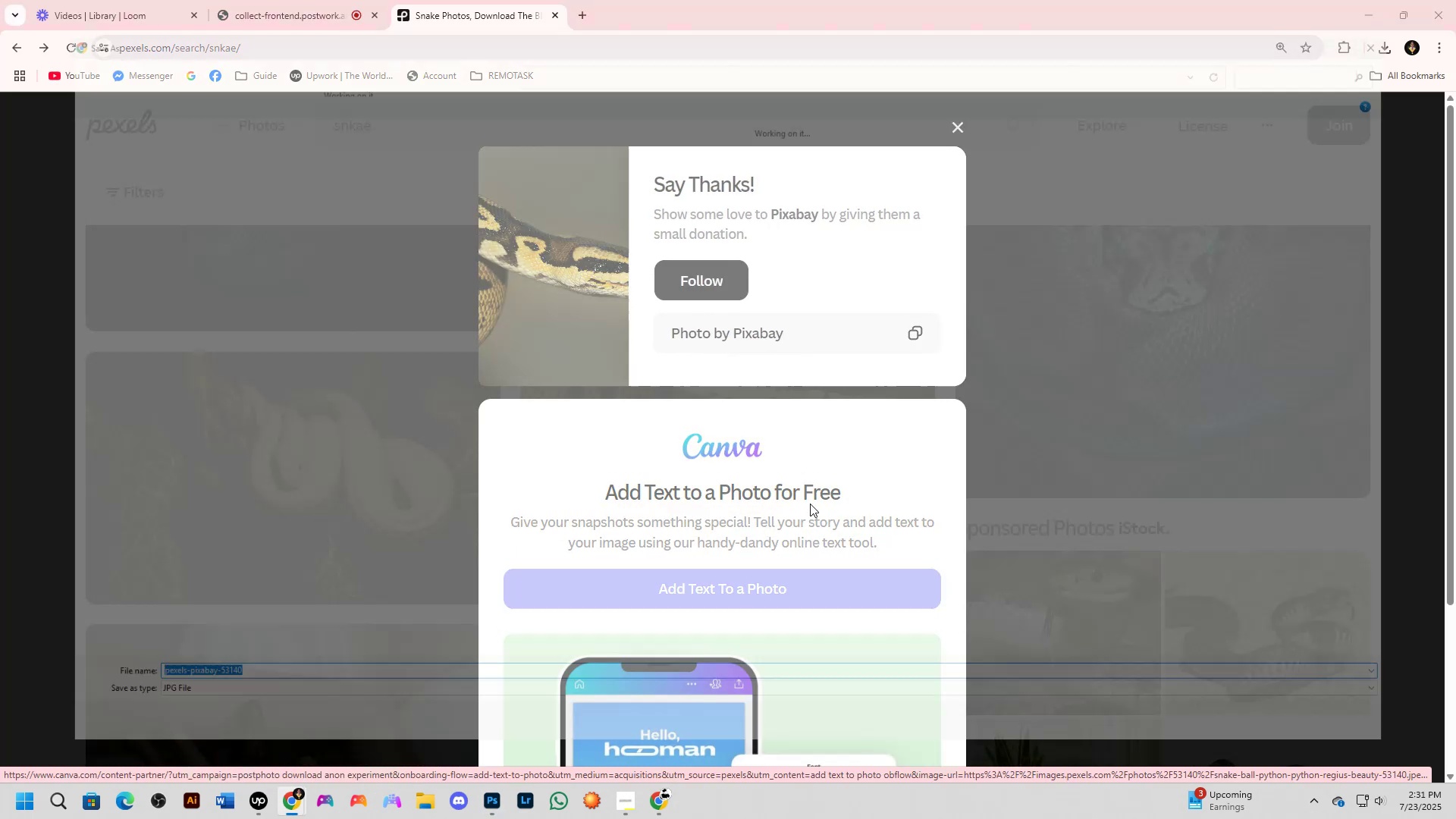 
key(NumpadEnter)
 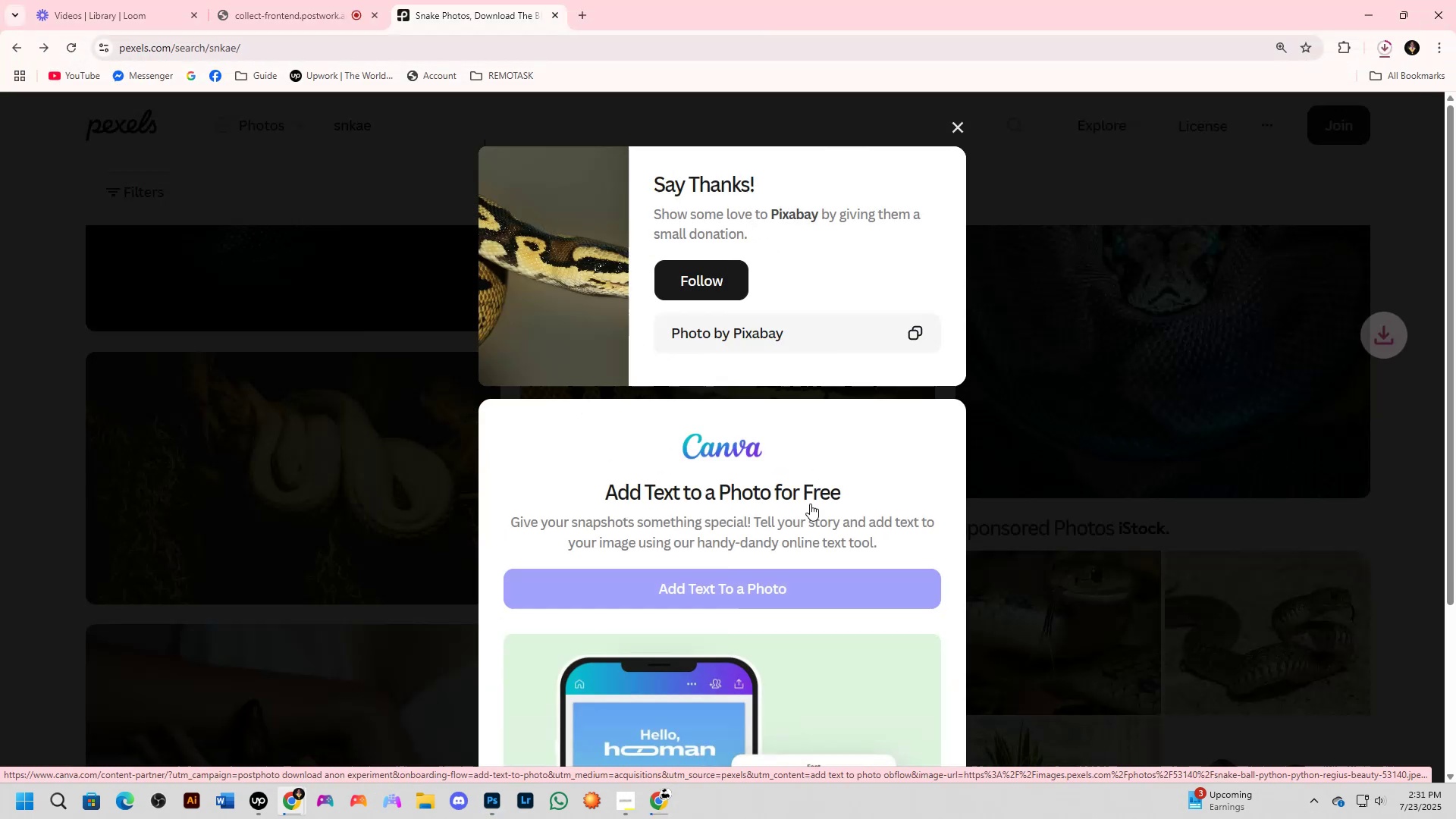 
key(Alt+AltLeft)
 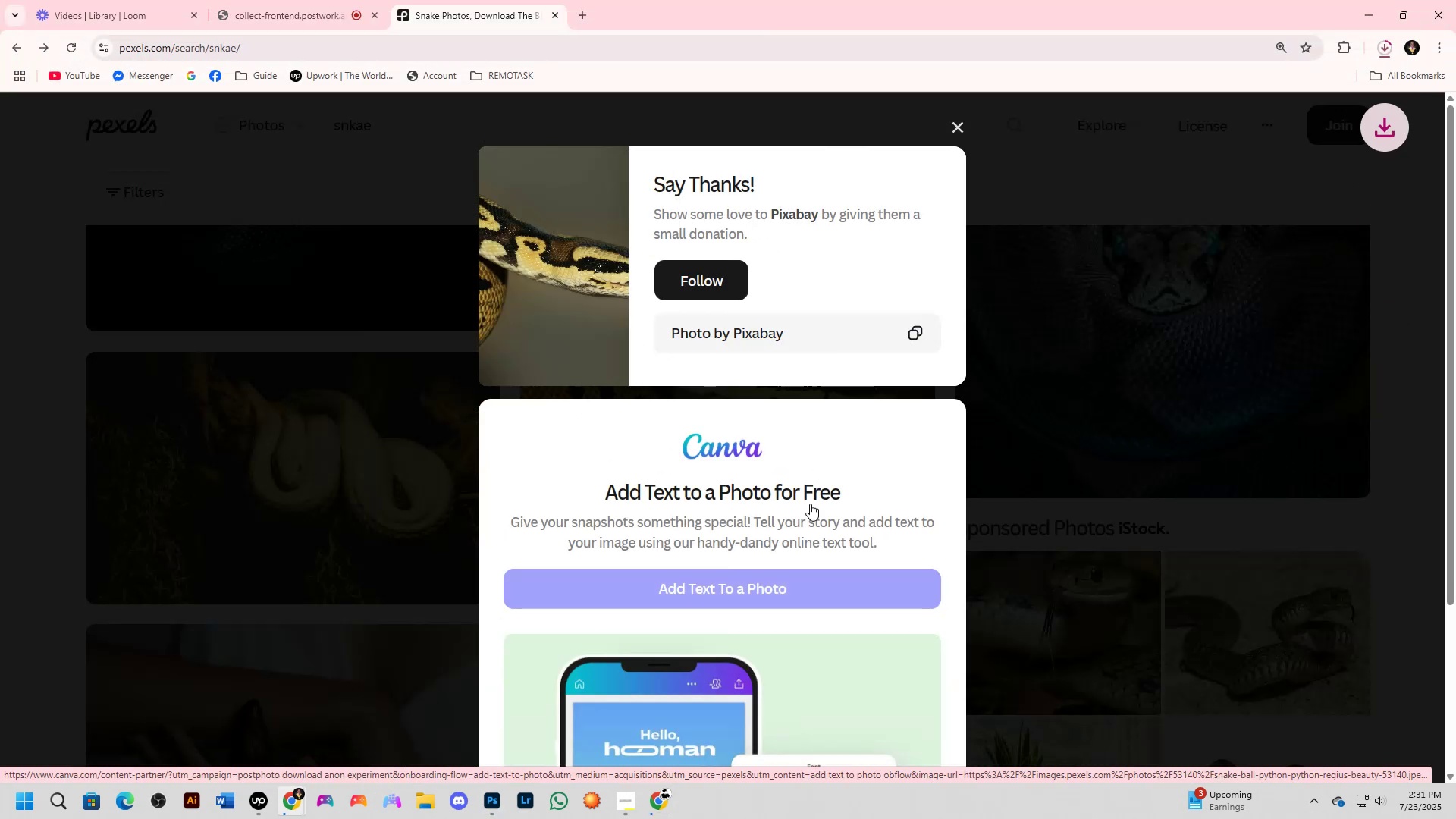 
key(Alt+Tab)
 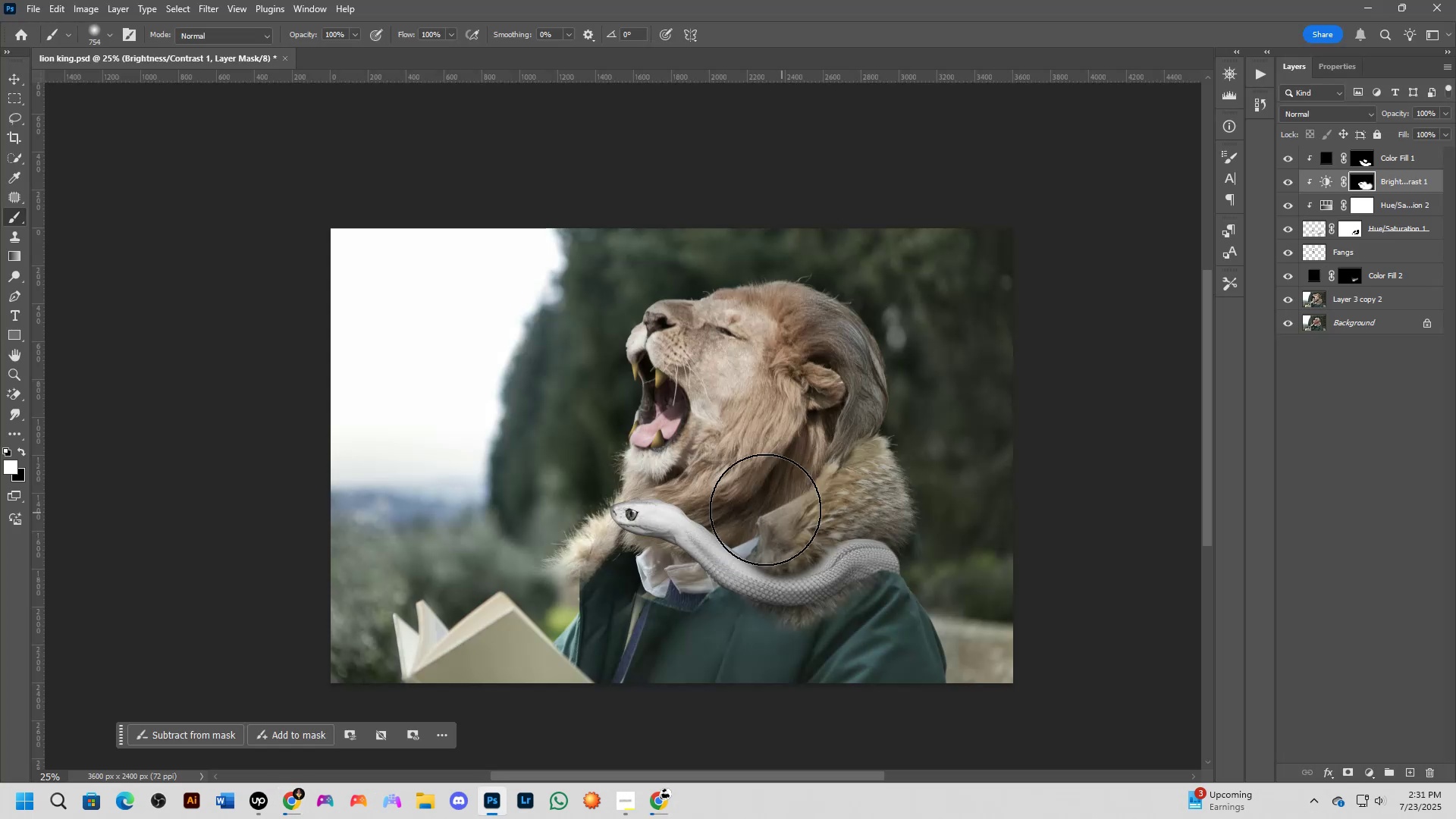 
scroll: coordinate [682, 499], scroll_direction: up, amount: 5.0
 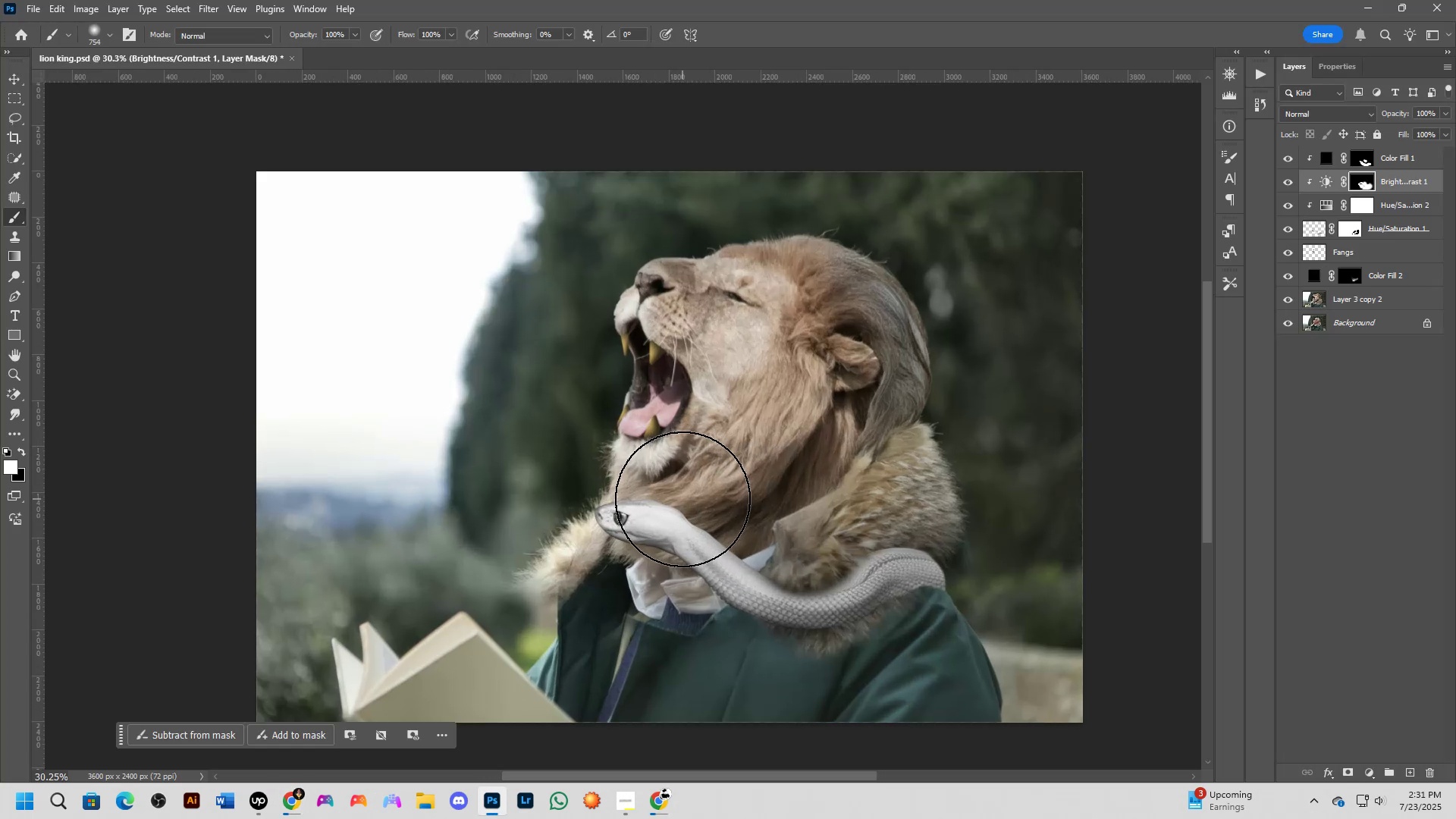 
hold_key(key=Space, duration=0.44)
 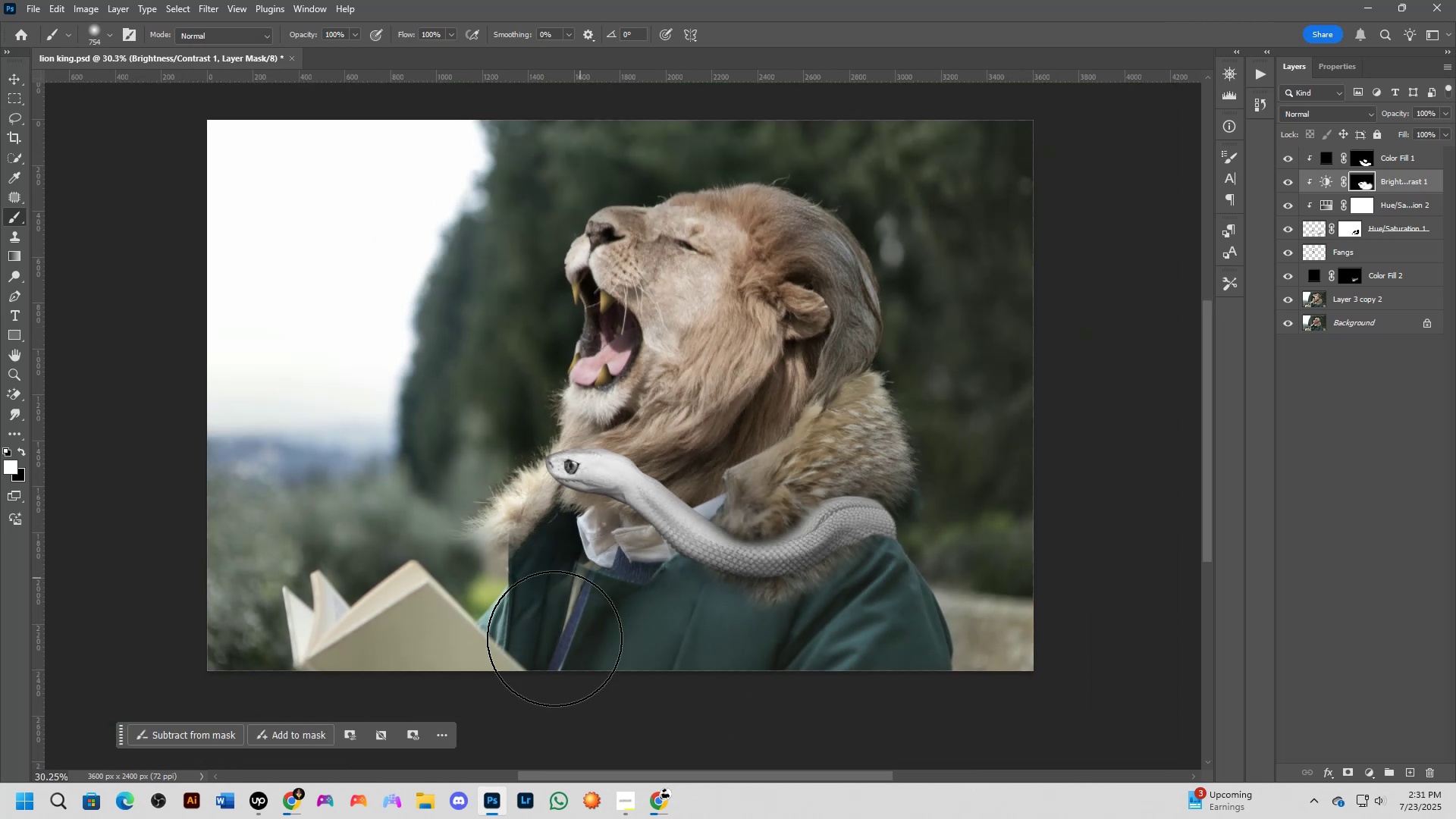 
left_click_drag(start_coordinate=[680, 499], to_coordinate=[635, 441])
 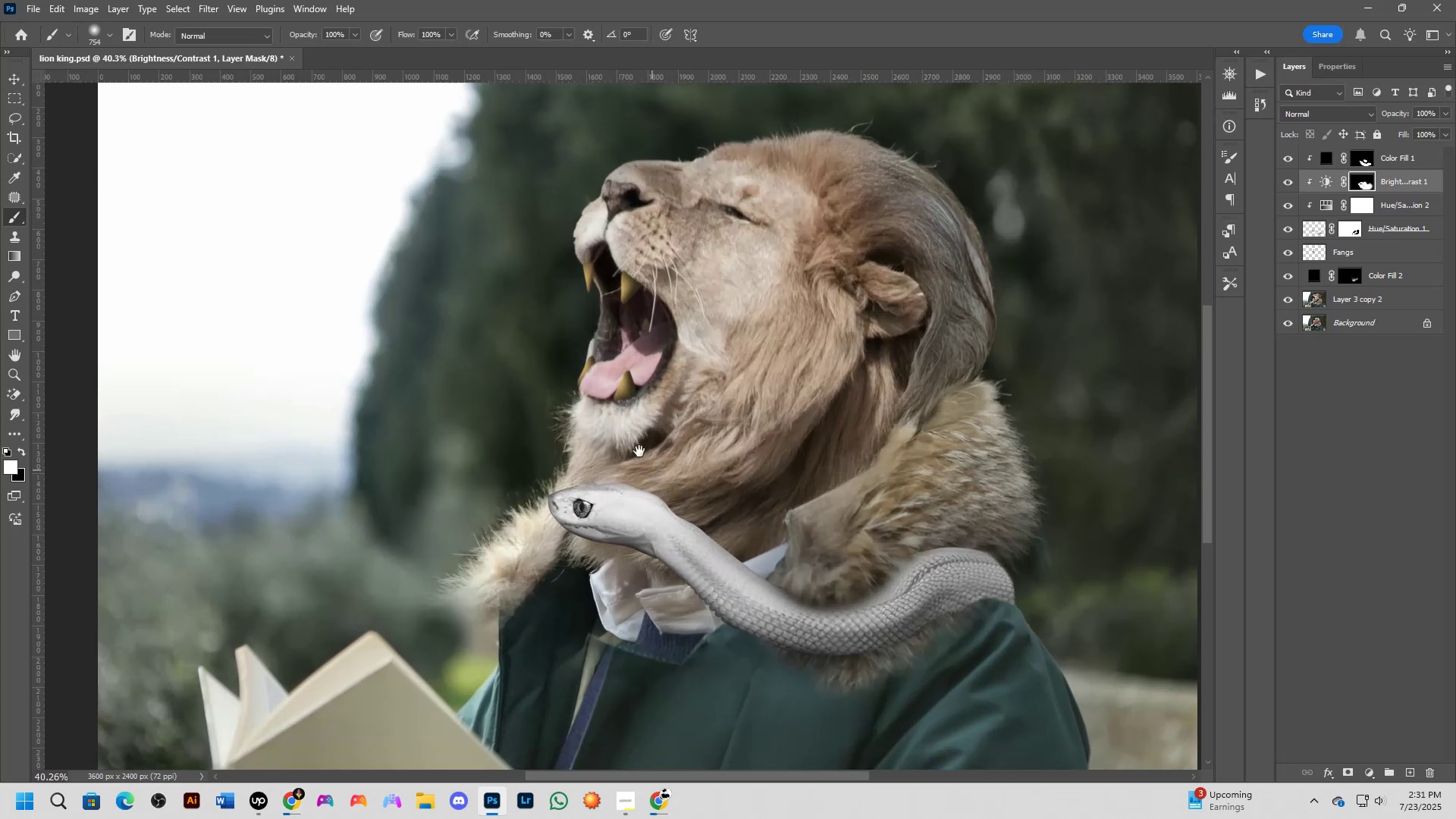 
scroll: coordinate [620, 472], scroll_direction: down, amount: 3.0
 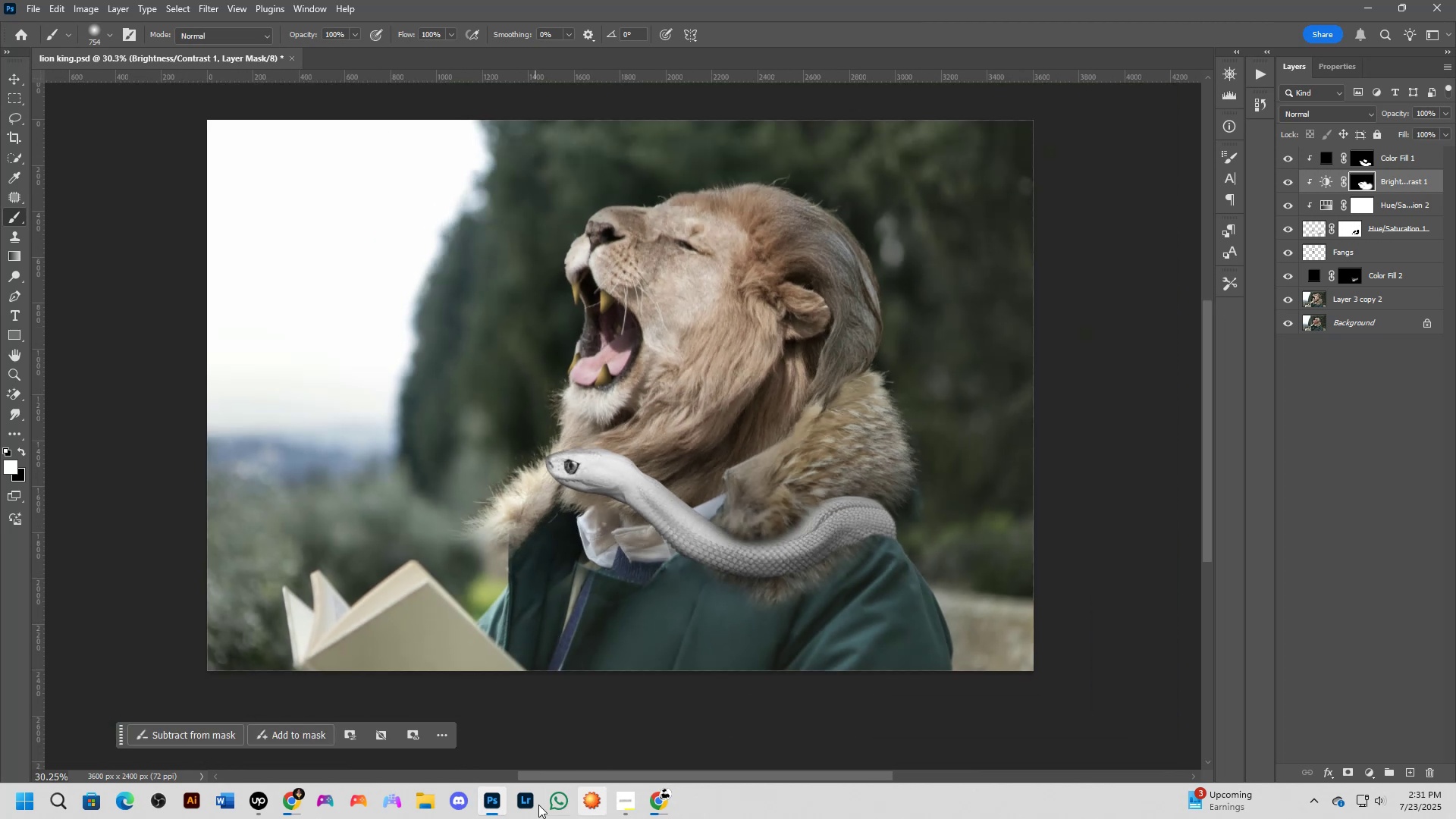 
left_click([636, 802])
 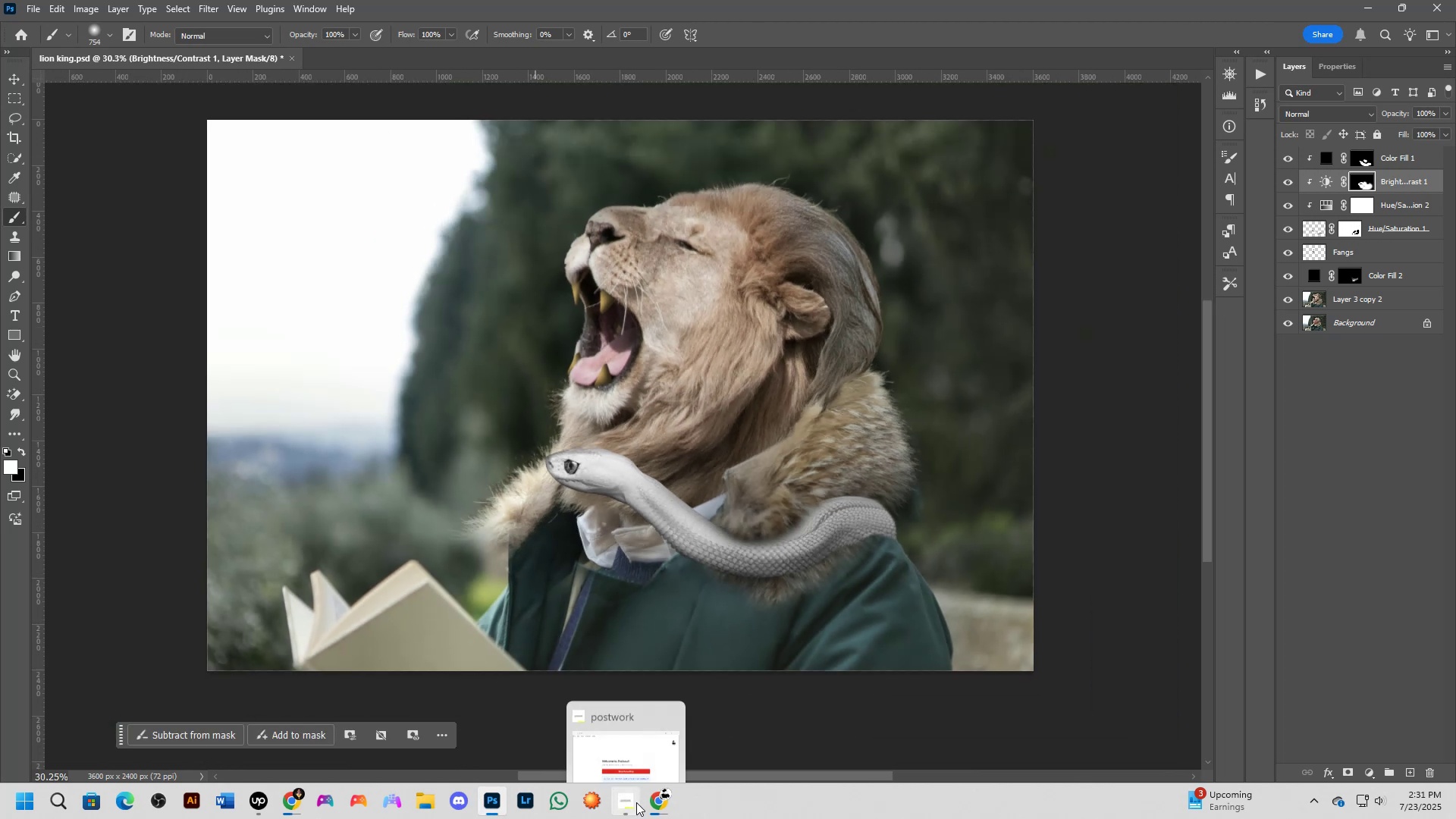 
key(Alt+AltLeft)
 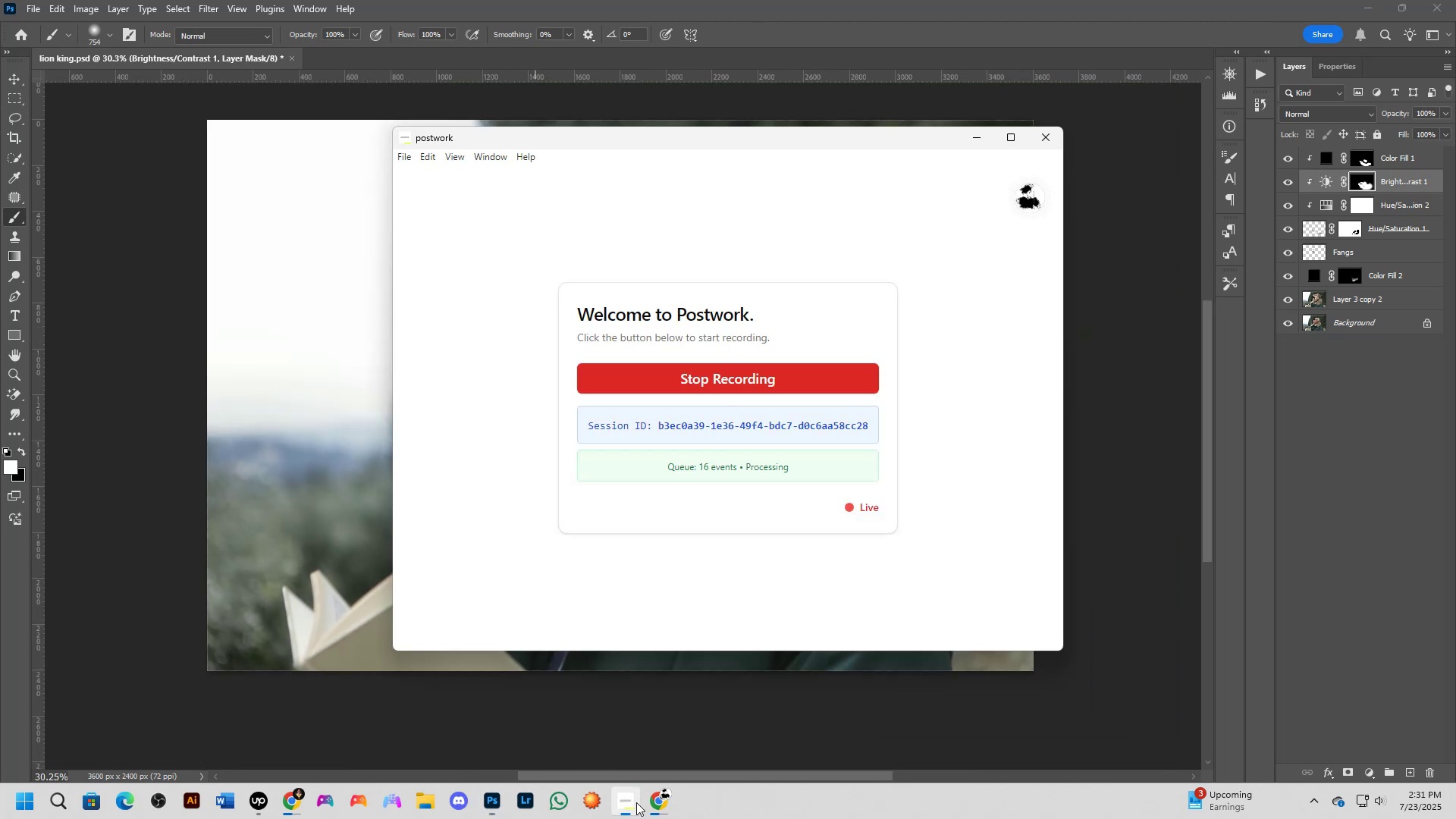 
key(Alt+Tab)
 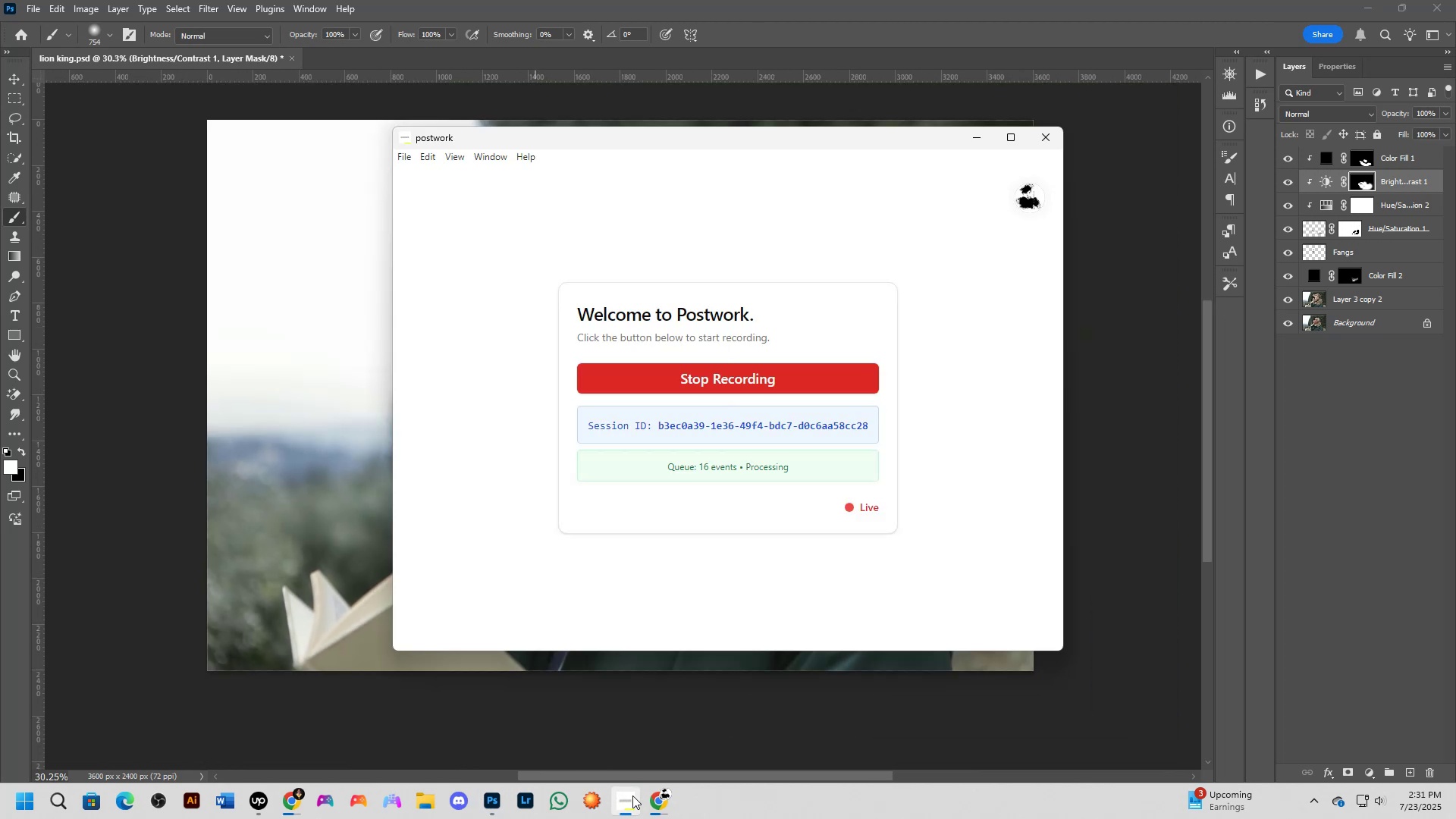 
key(Alt+Tab)
 